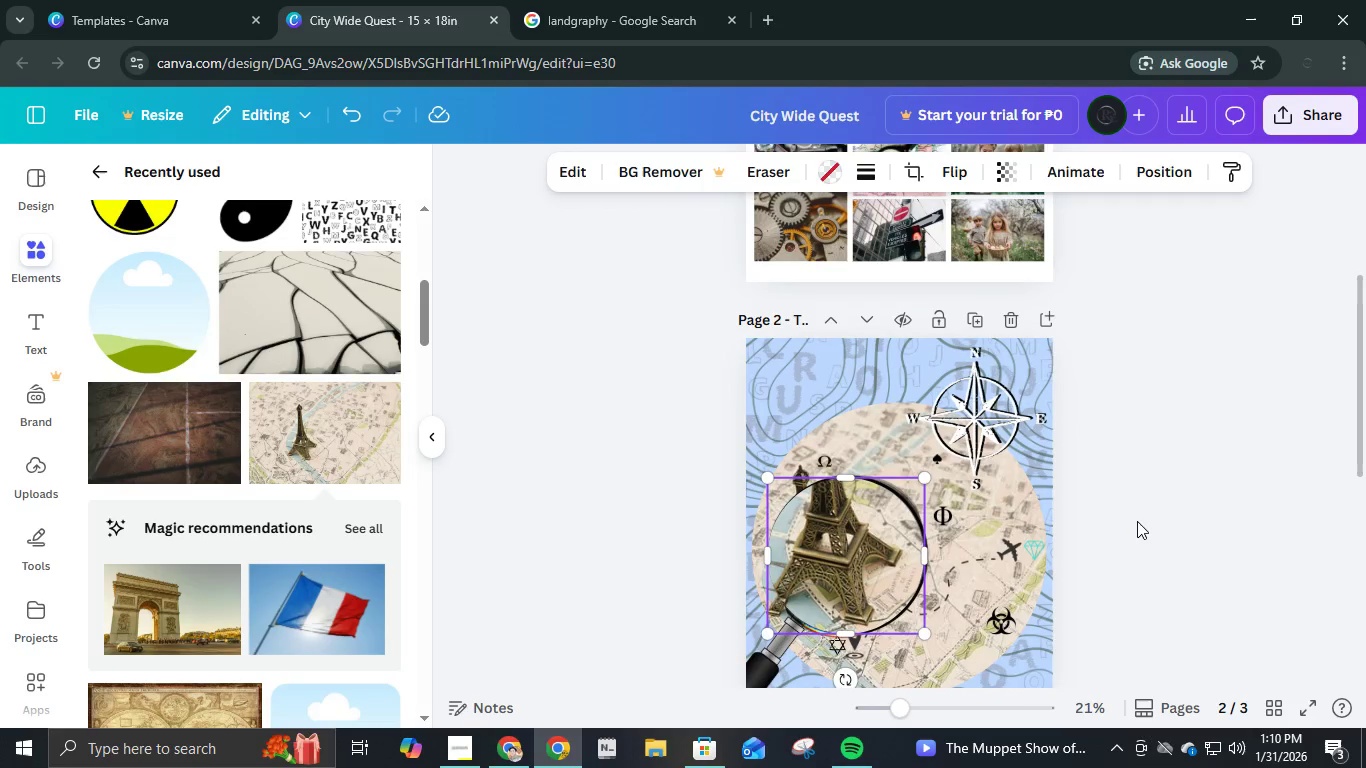 
left_click([839, 563])
 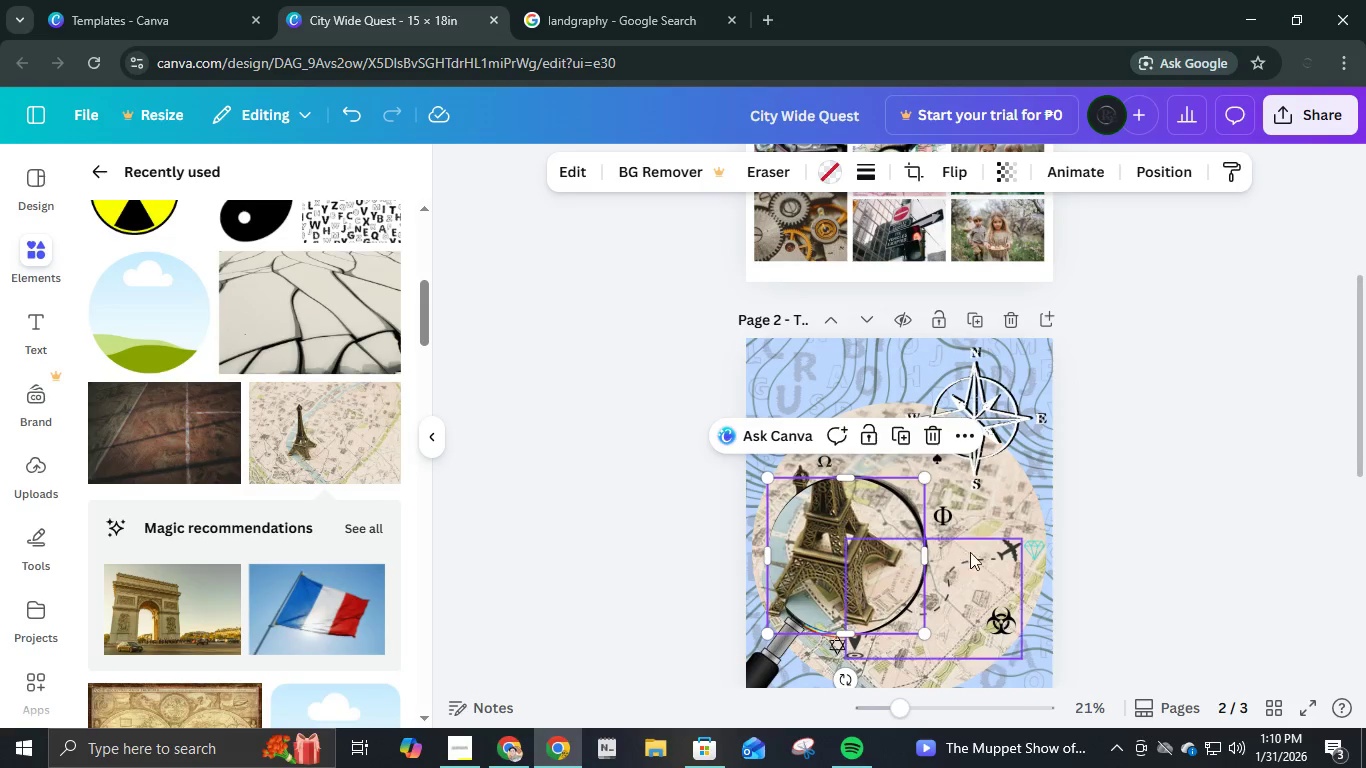 
key(ArrowDown)
 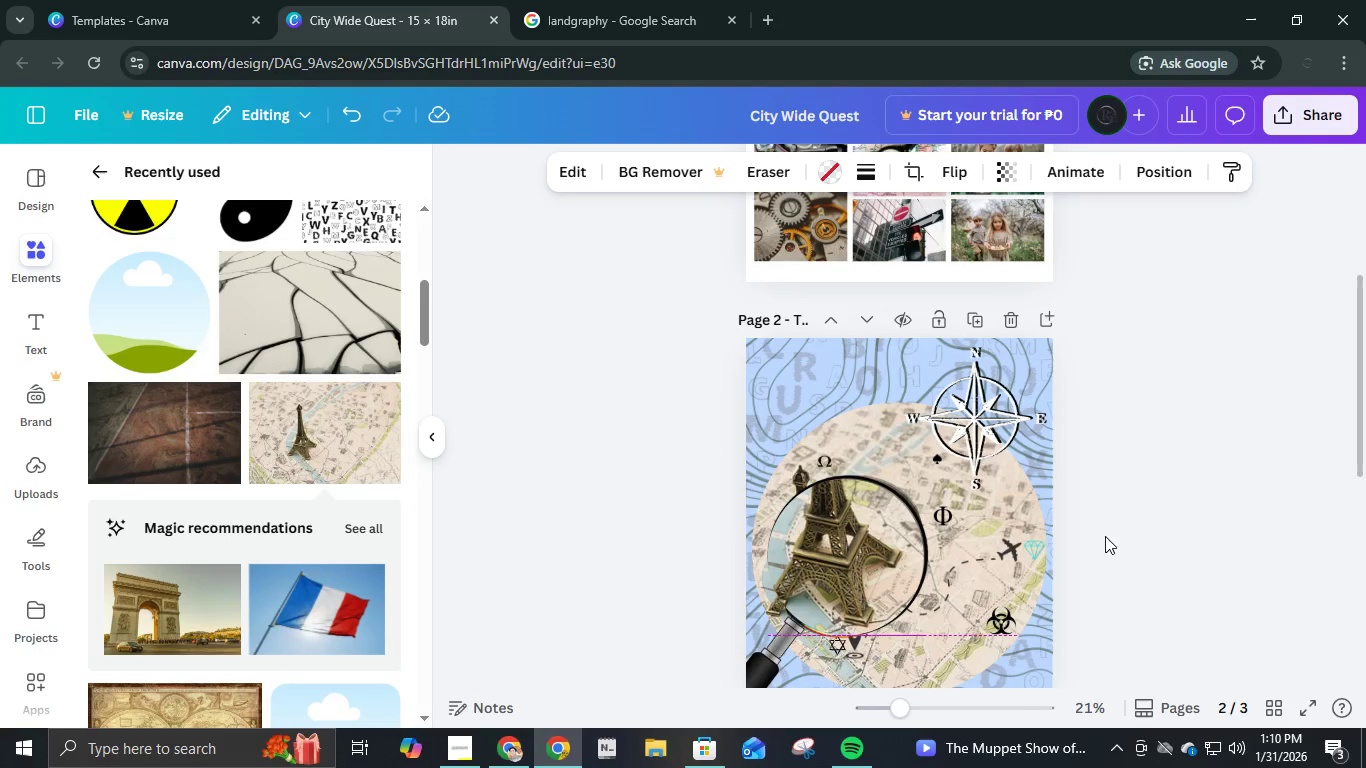 
key(ArrowRight)
 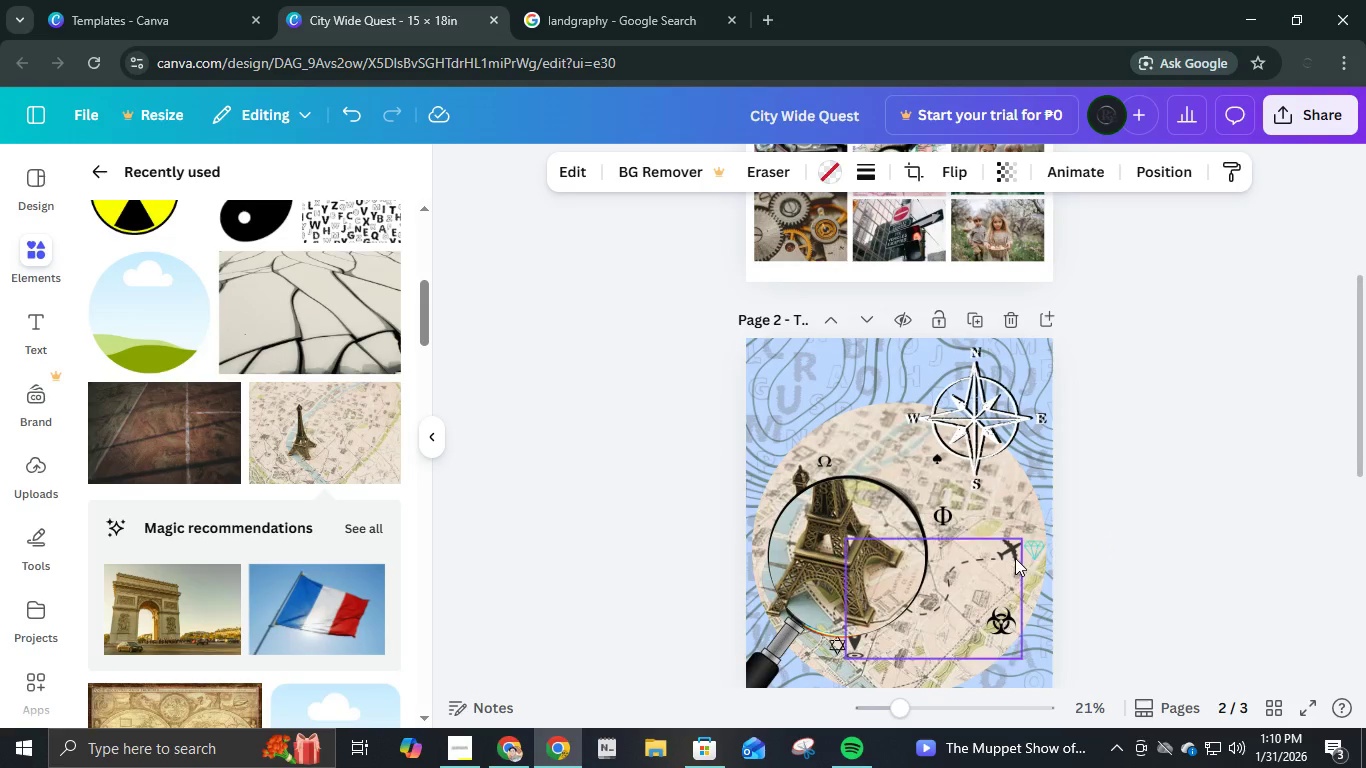 
key(ArrowUp)
 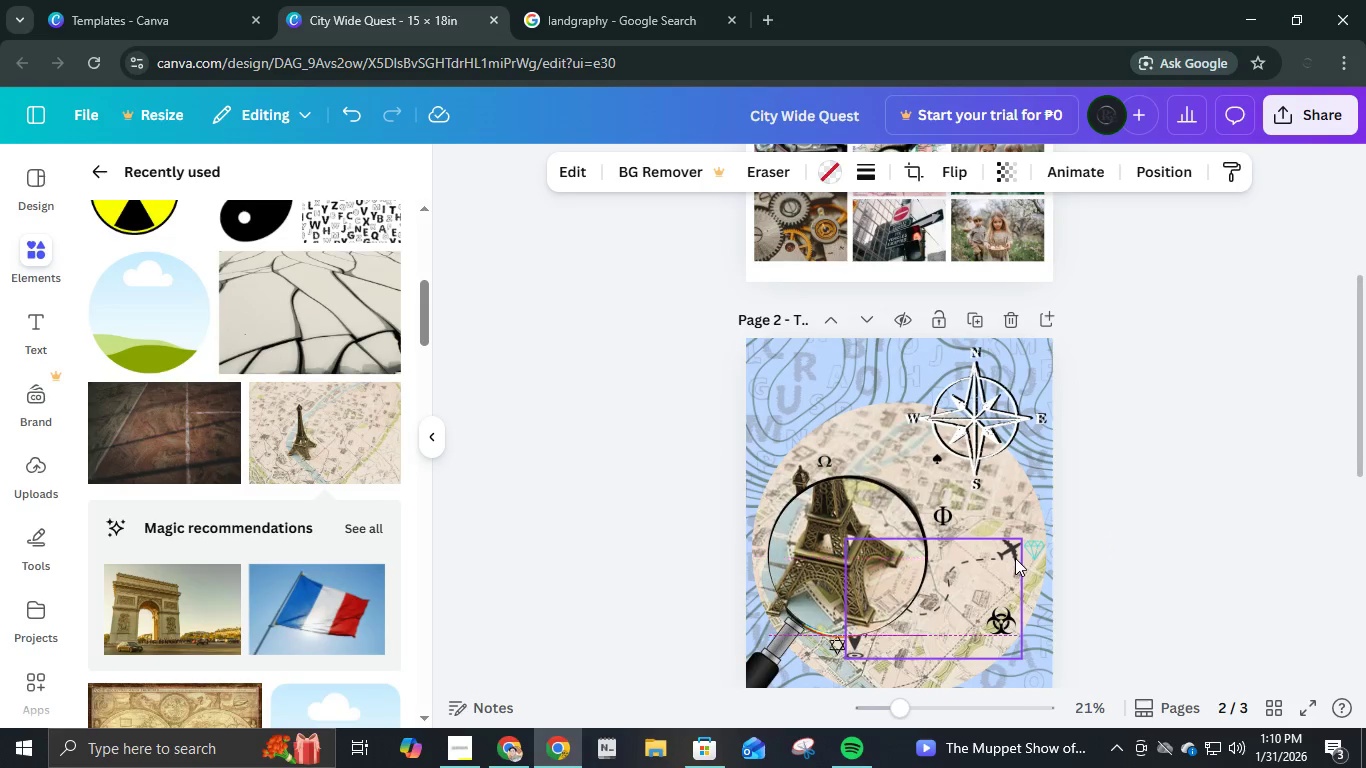 
key(ArrowDown)
 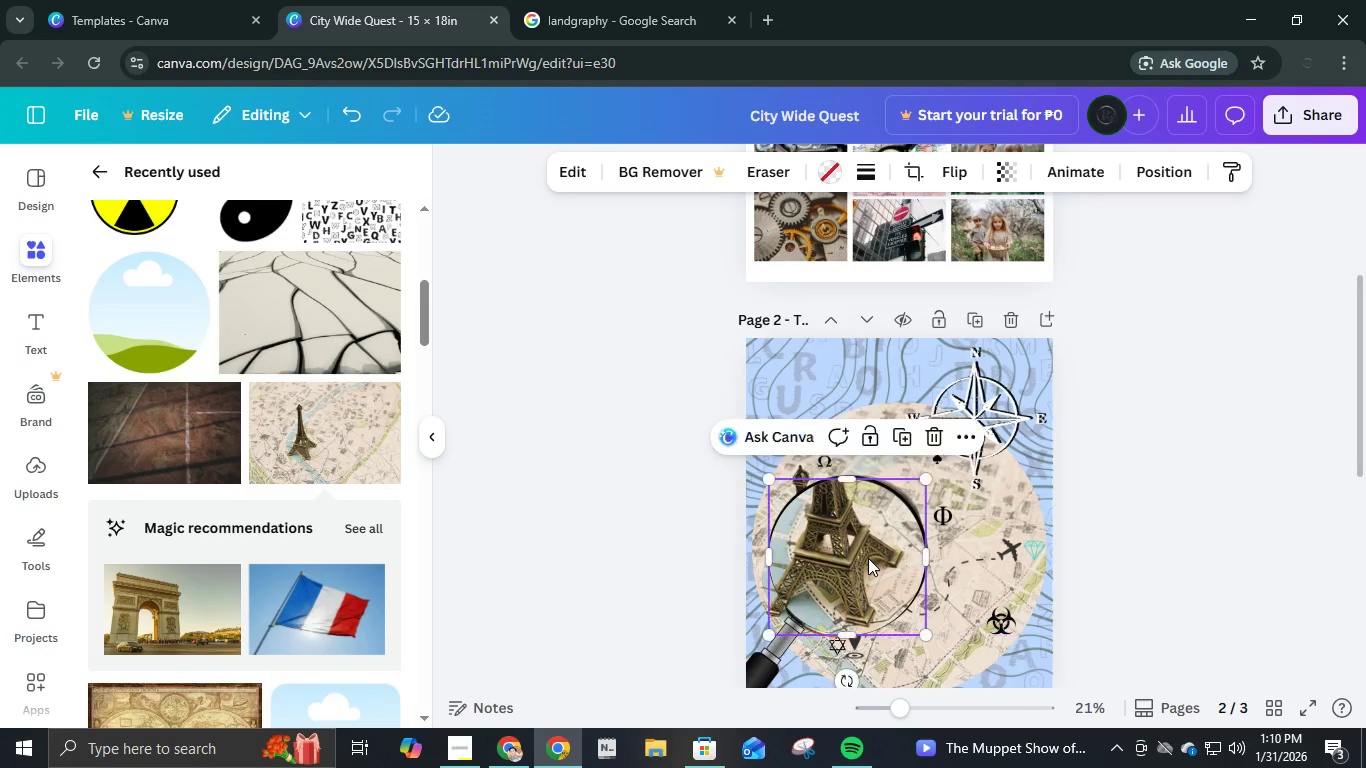 
left_click([868, 558])
 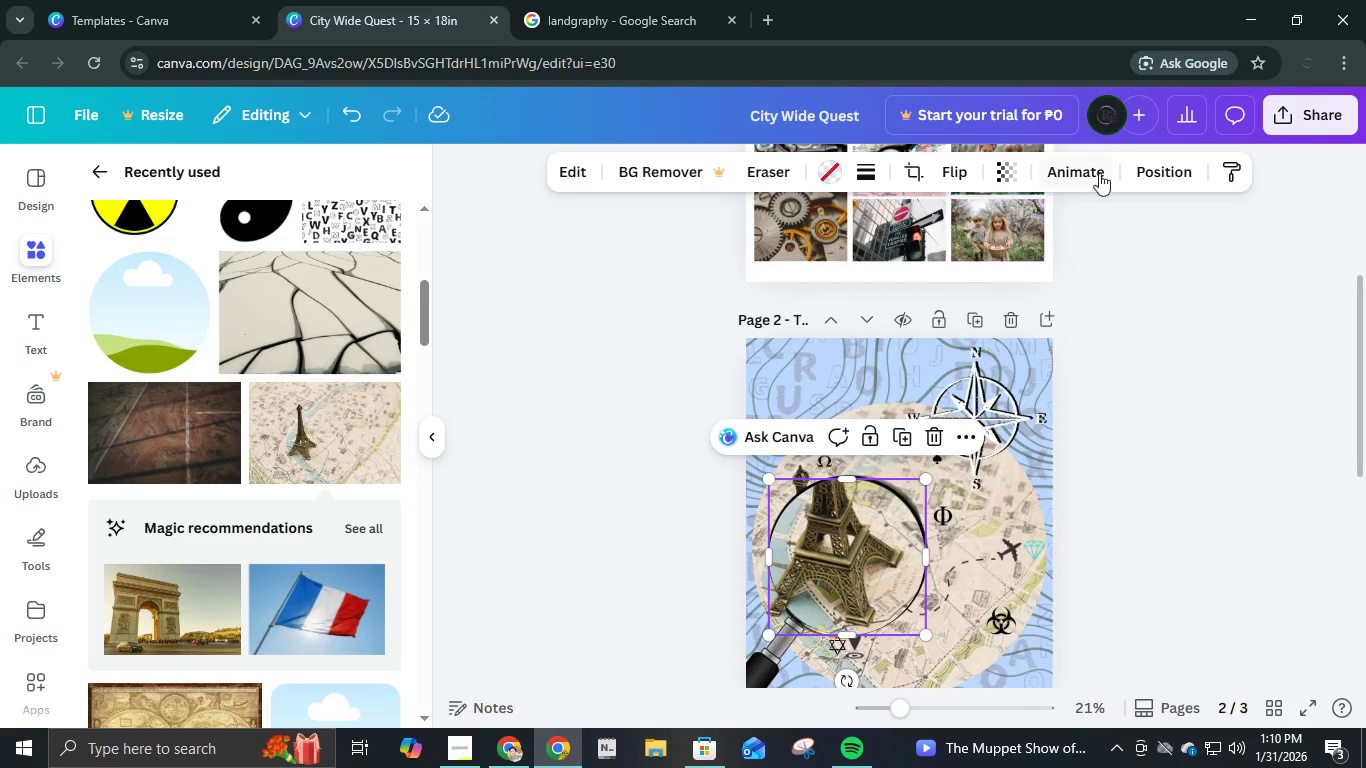 
left_click([1158, 169])
 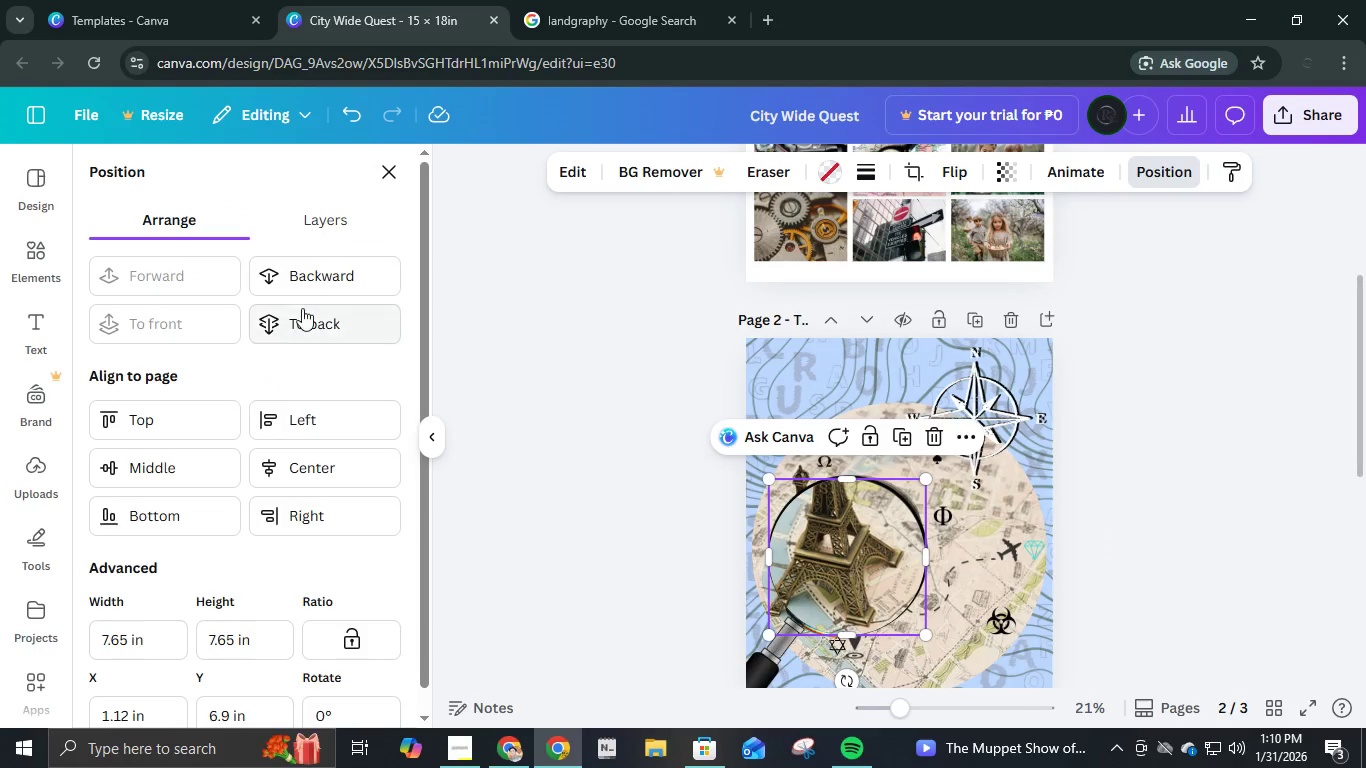 
left_click([312, 269])
 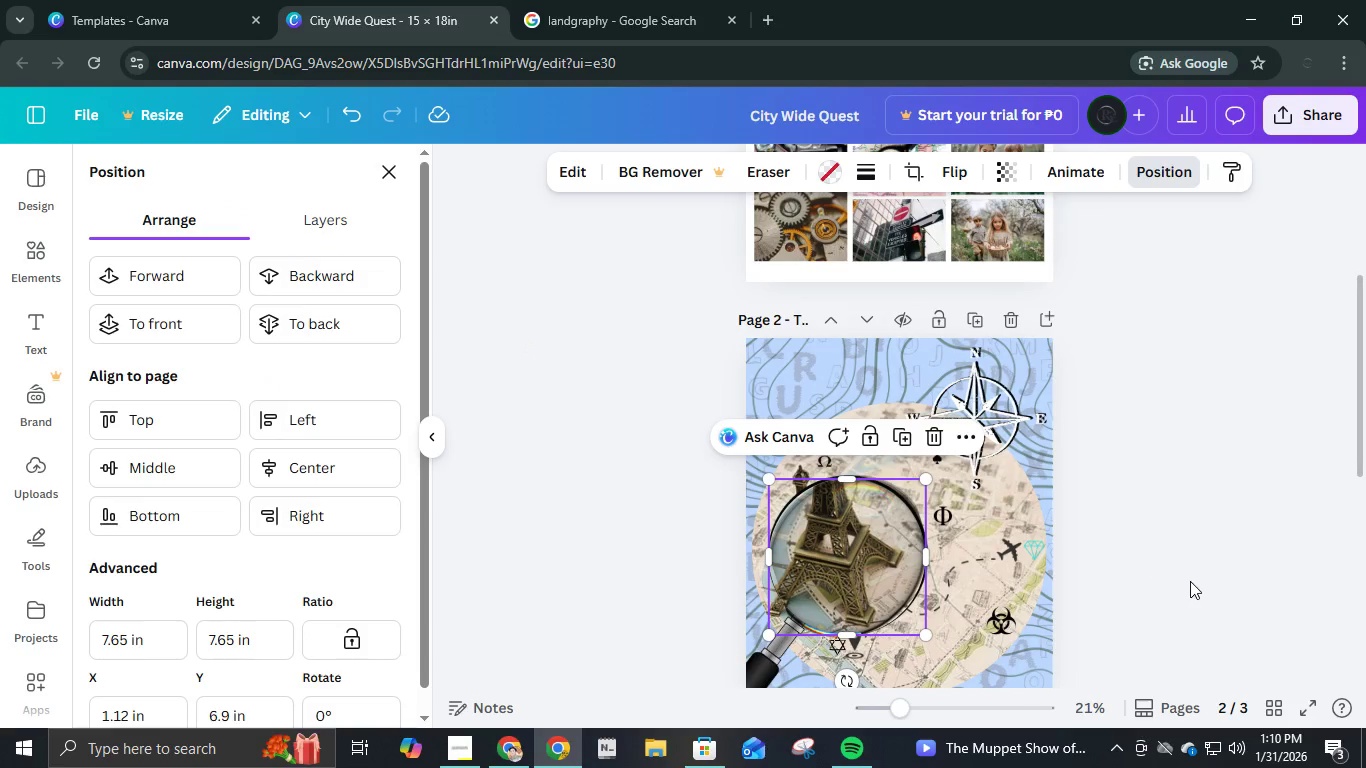 
left_click([1193, 580])
 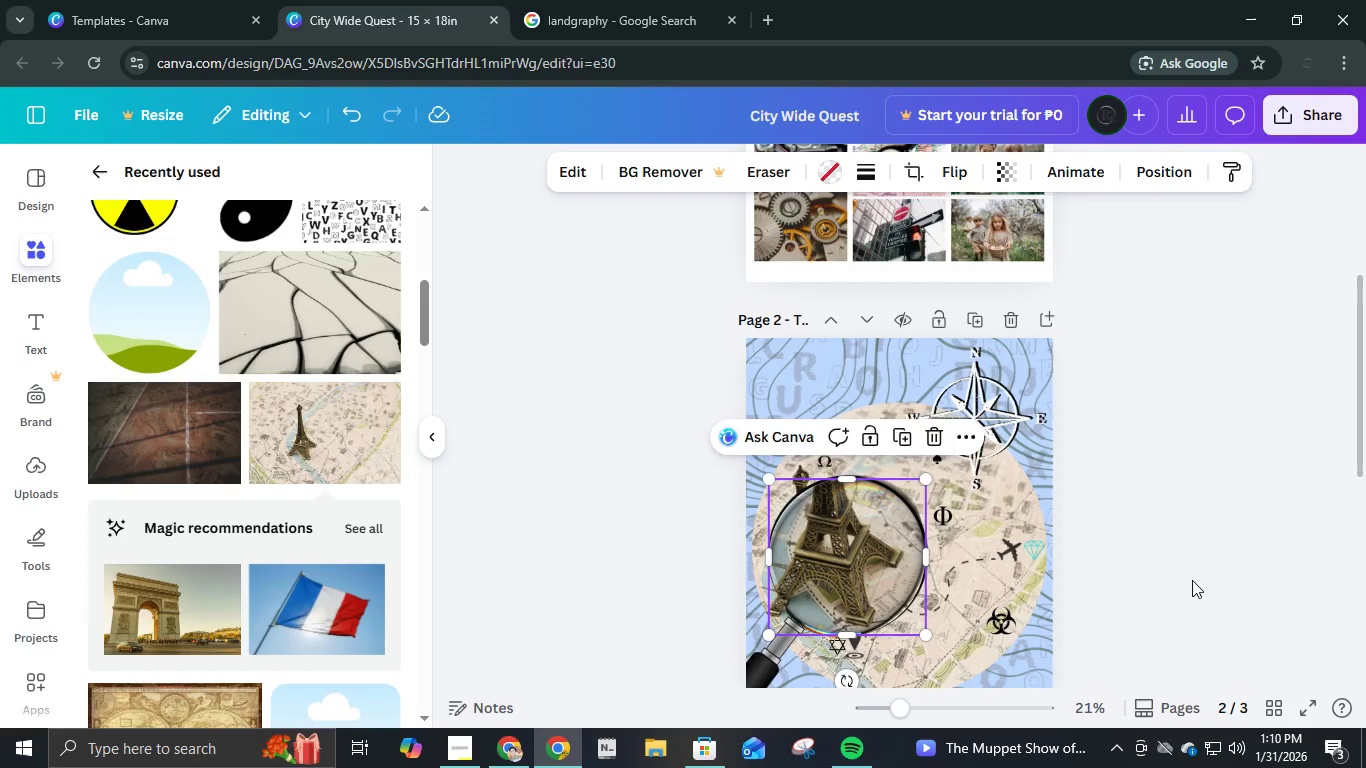 
scroll: coordinate [1192, 580], scroll_direction: down, amount: 2.0
 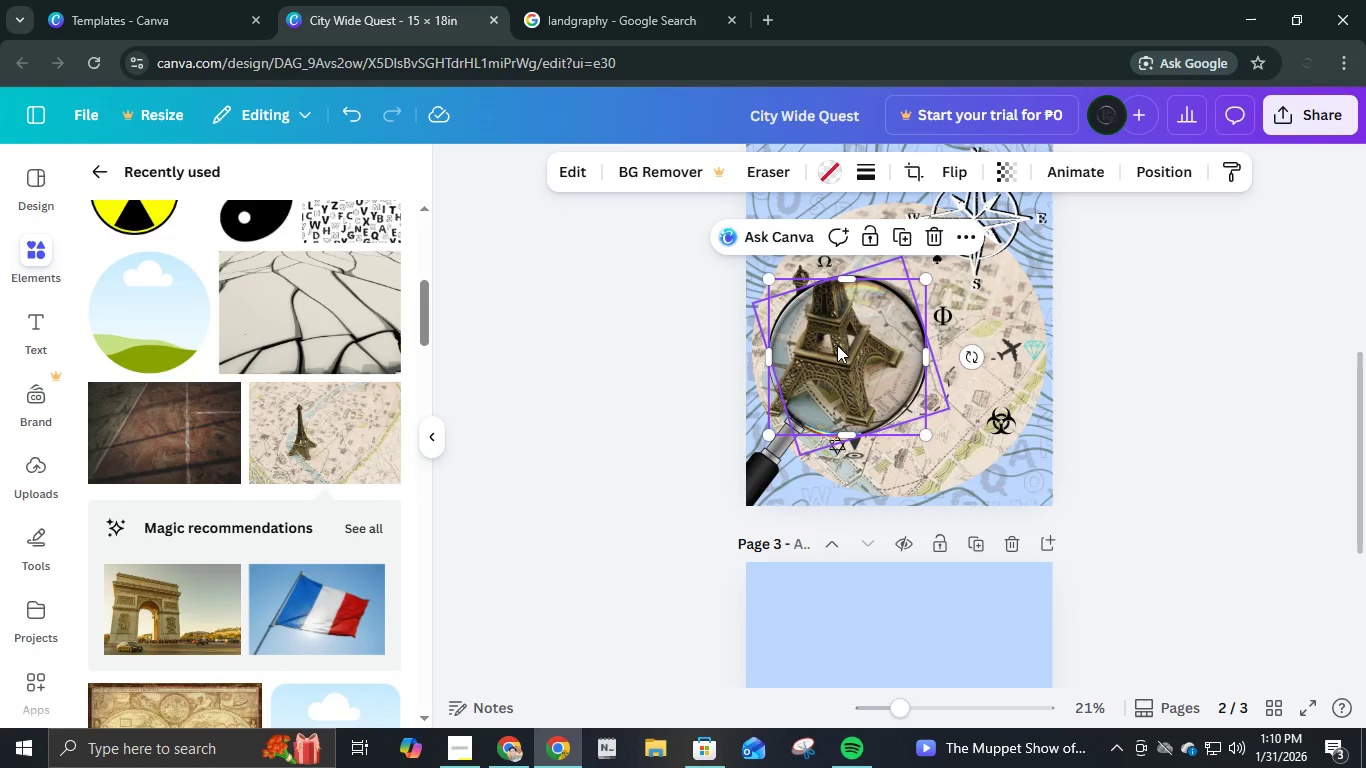 
double_click([837, 345])
 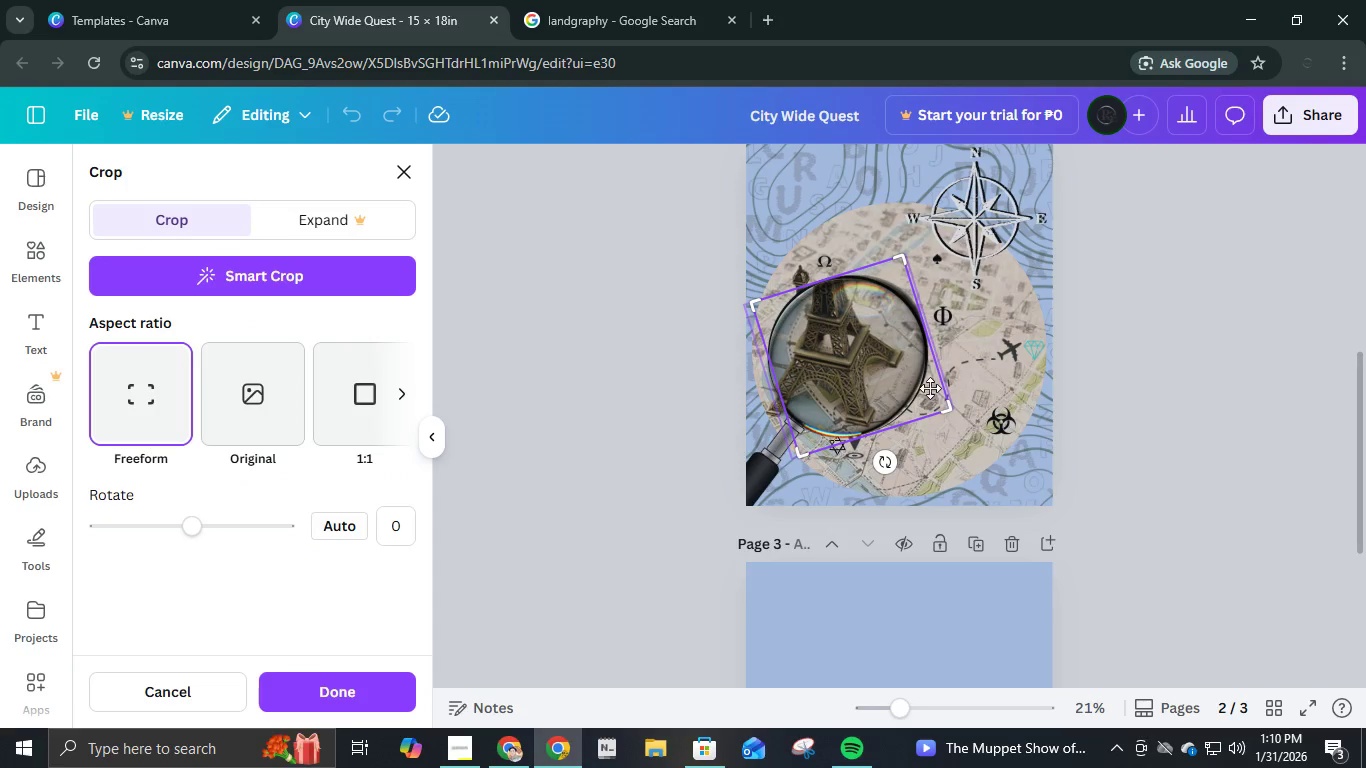 
left_click([1072, 387])
 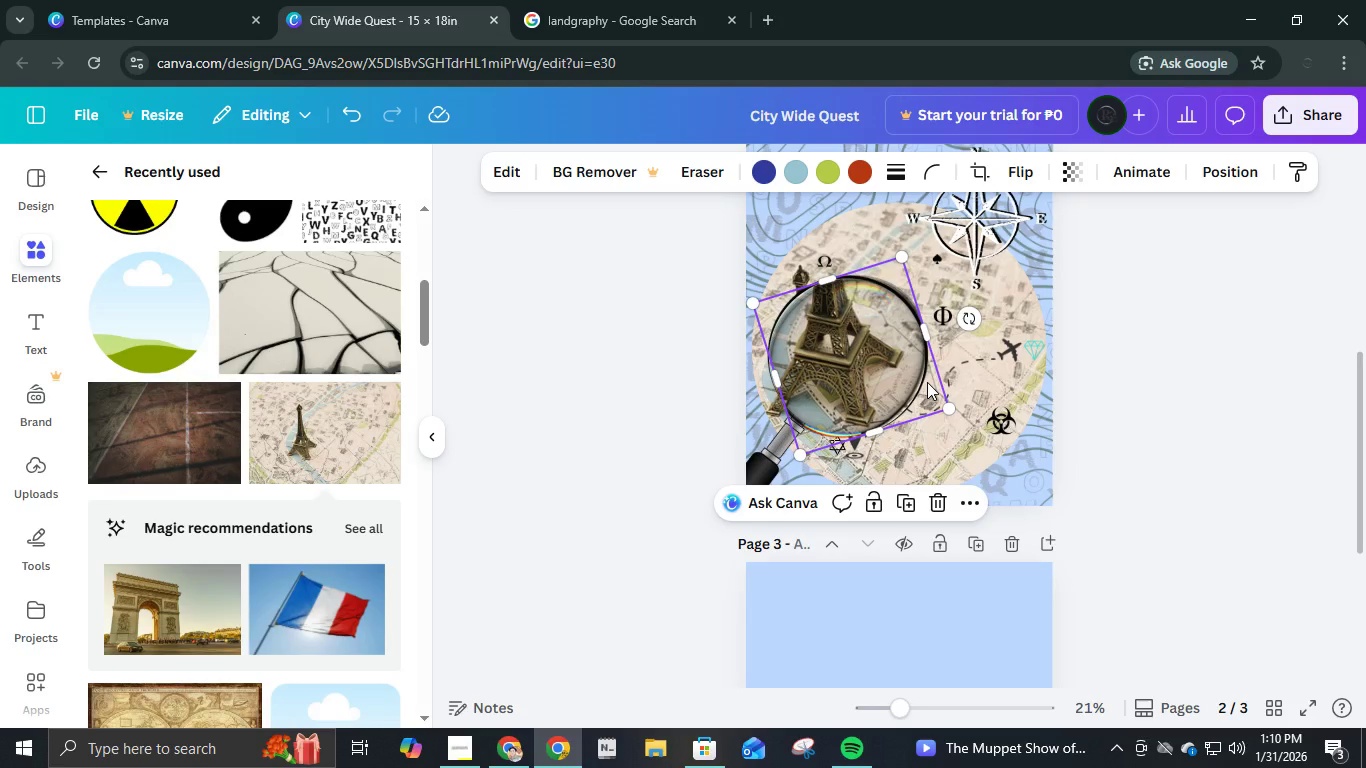 
hold_key(key=ControlLeft, duration=0.83)
scroll: coordinate [927, 382], scroll_direction: up, amount: 5.0
 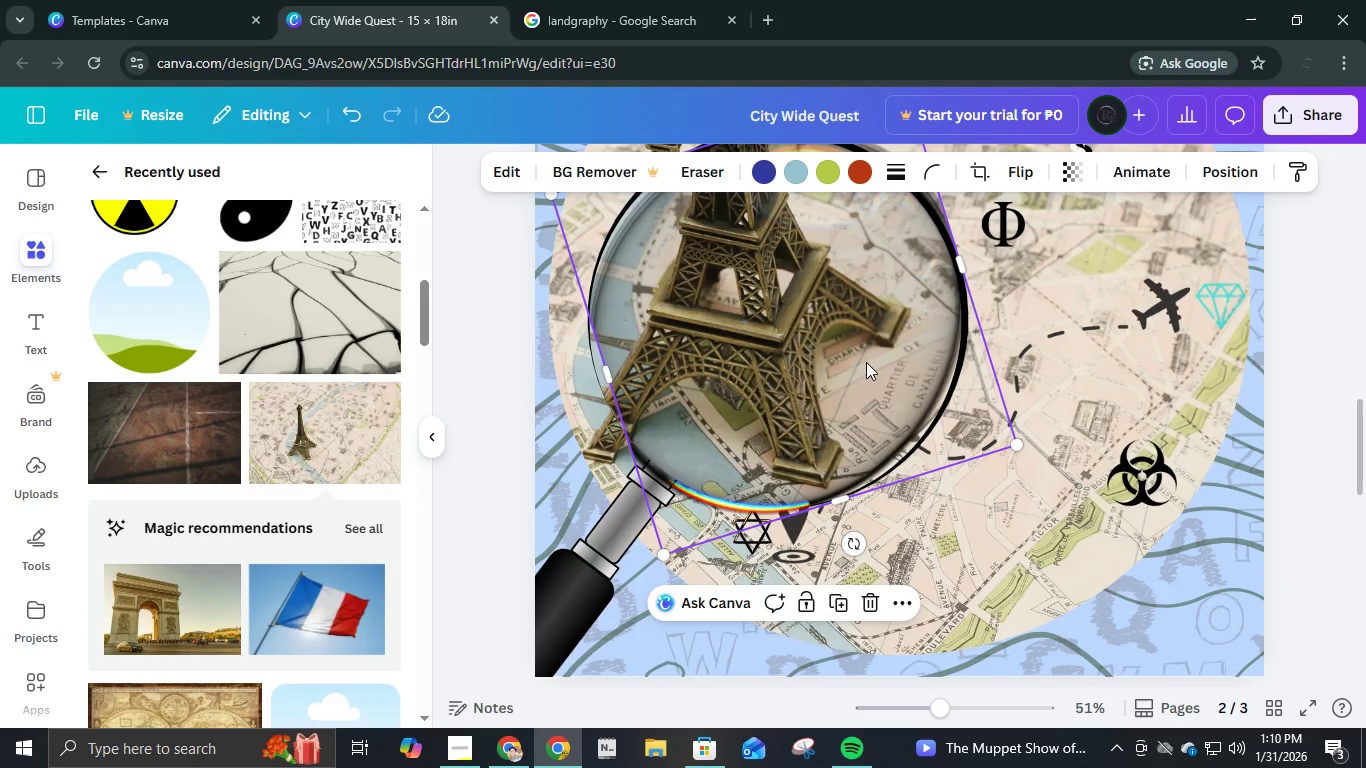 
left_click_drag(start_coordinate=[759, 379], to_coordinate=[899, 382])
 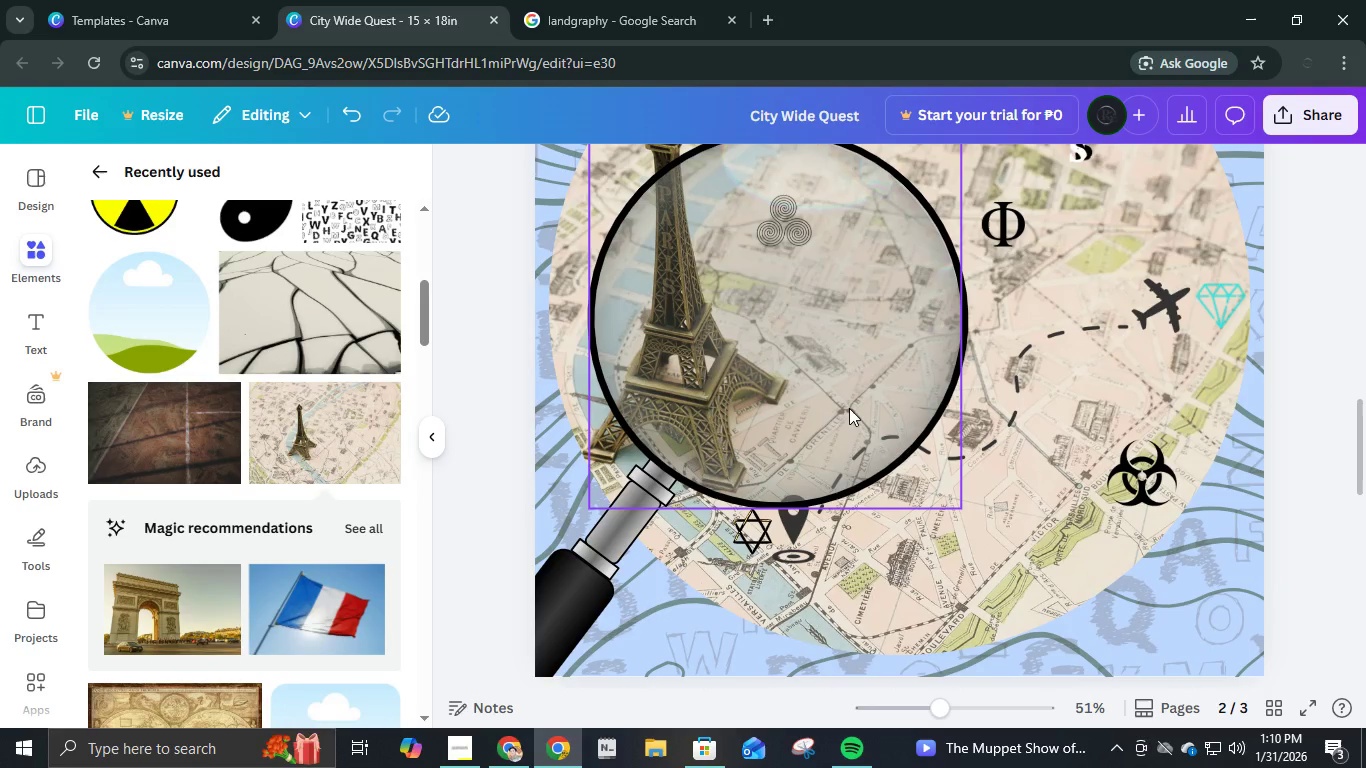 
key(Control+Z)
 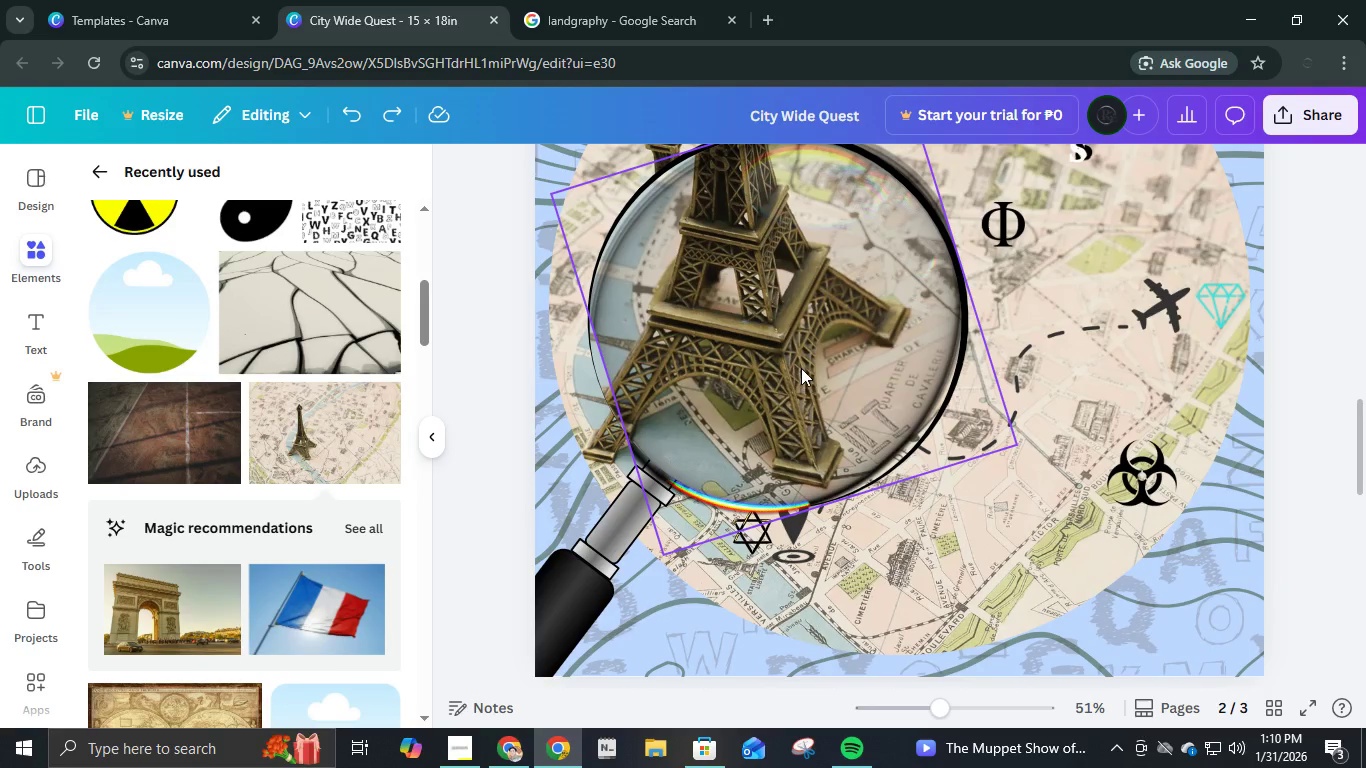 
left_click([801, 368])
 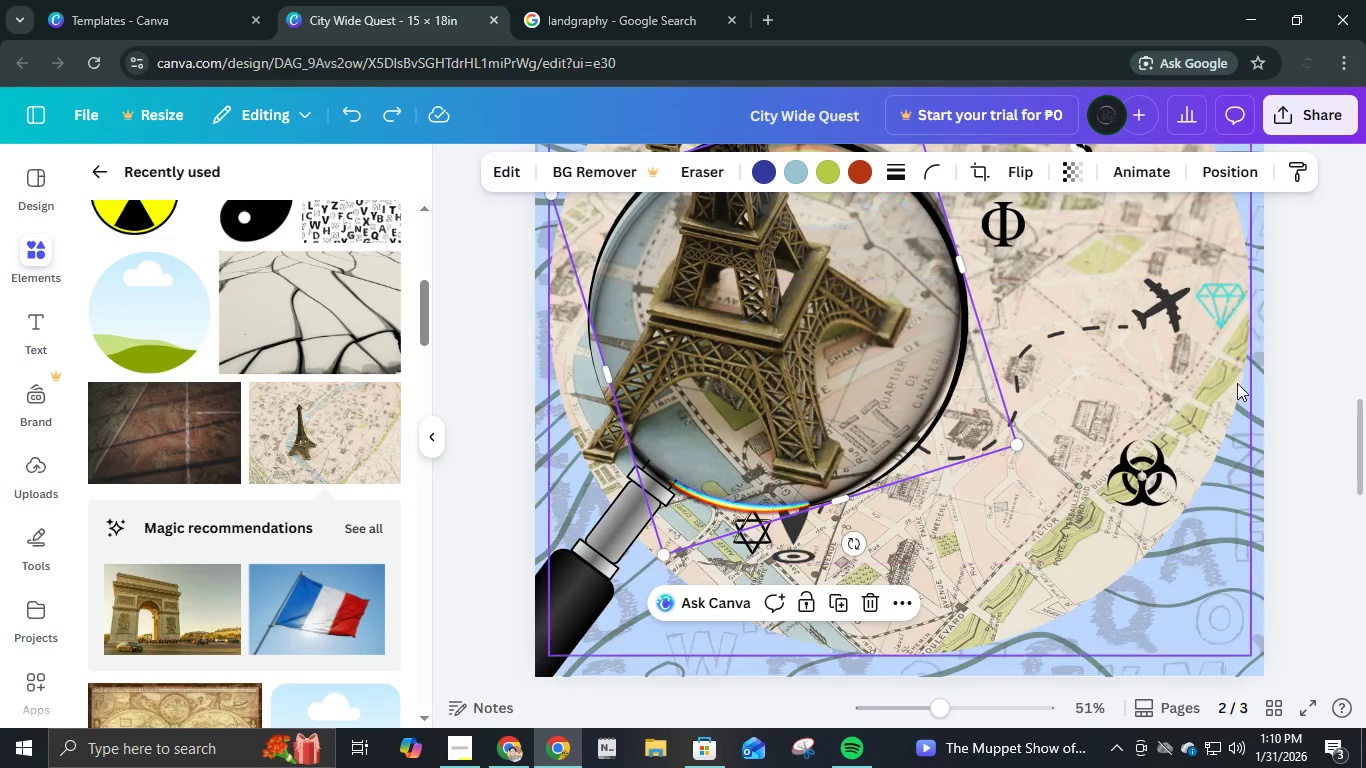 
left_click([1298, 367])
 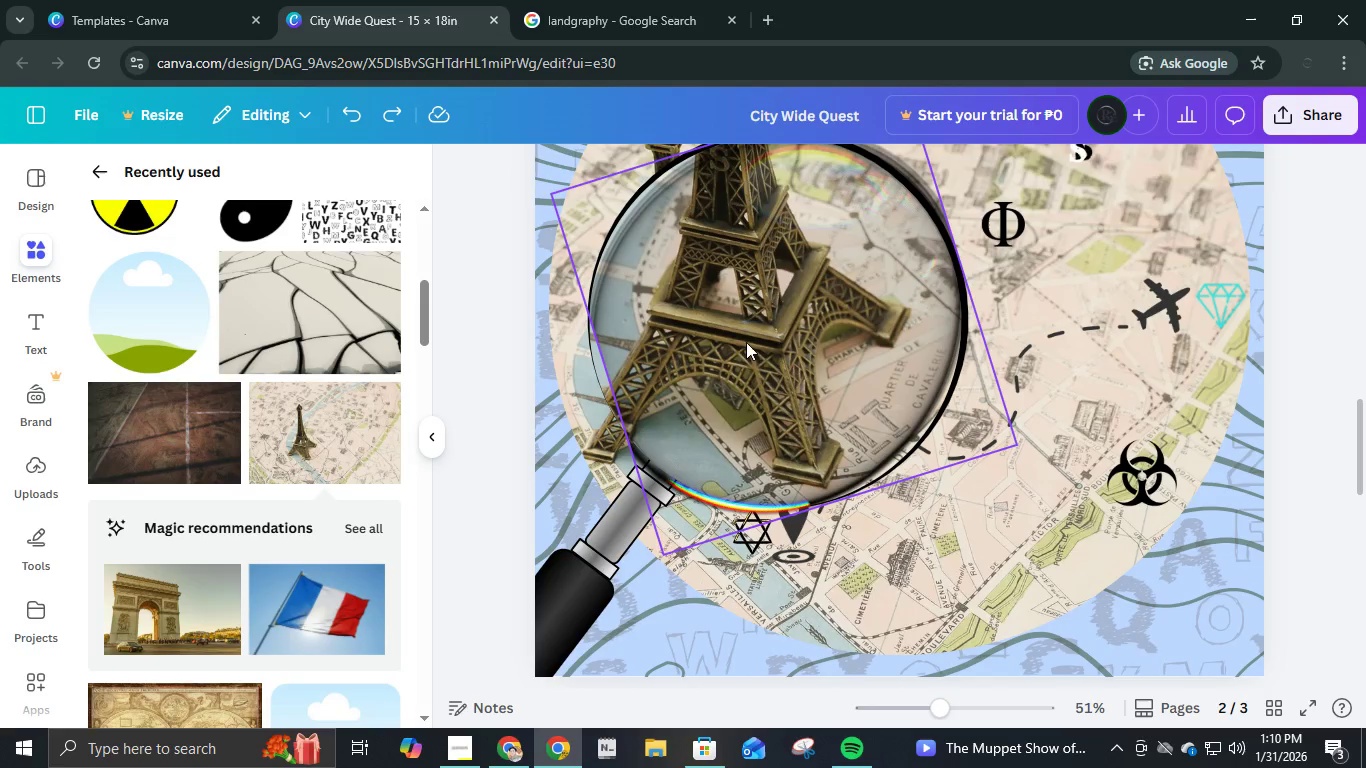 
left_click_drag(start_coordinate=[746, 342], to_coordinate=[760, 390])
 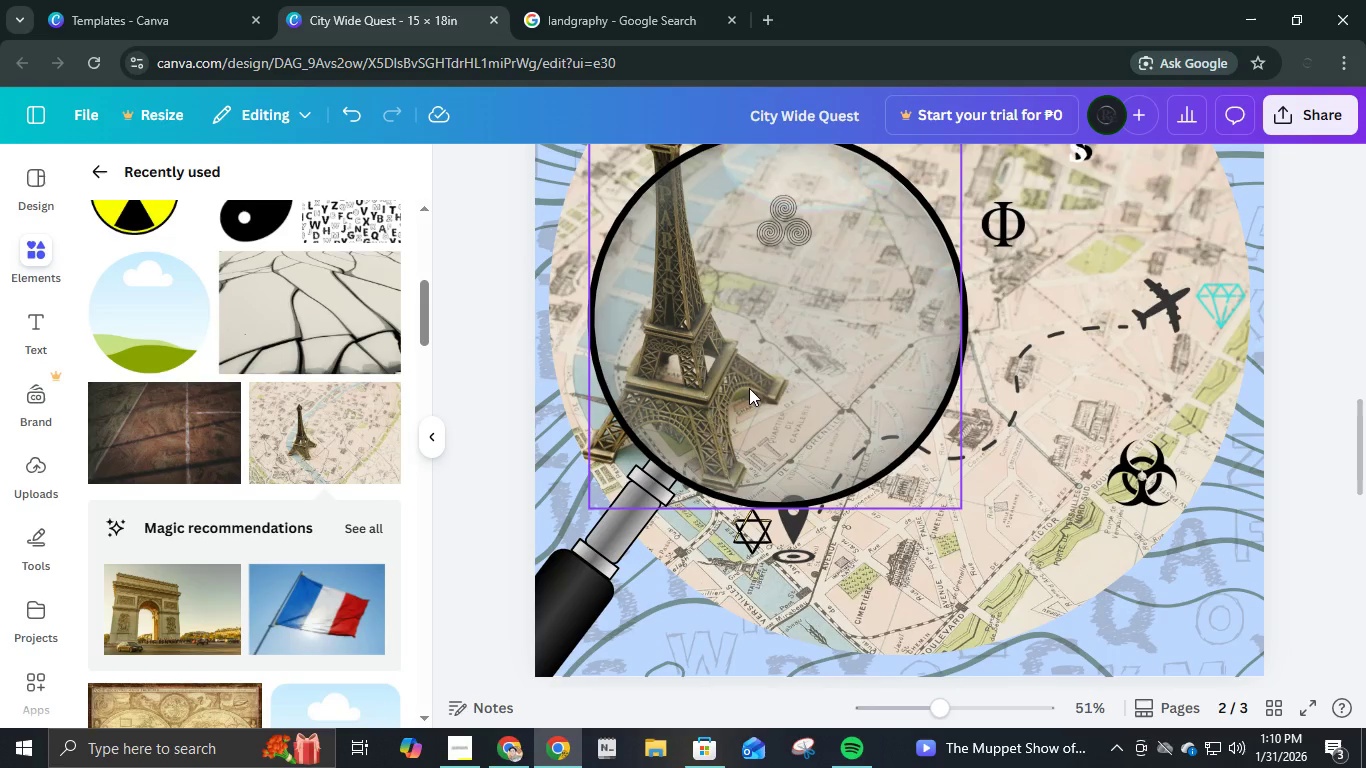 
scroll: coordinate [749, 388], scroll_direction: up, amount: 4.0
 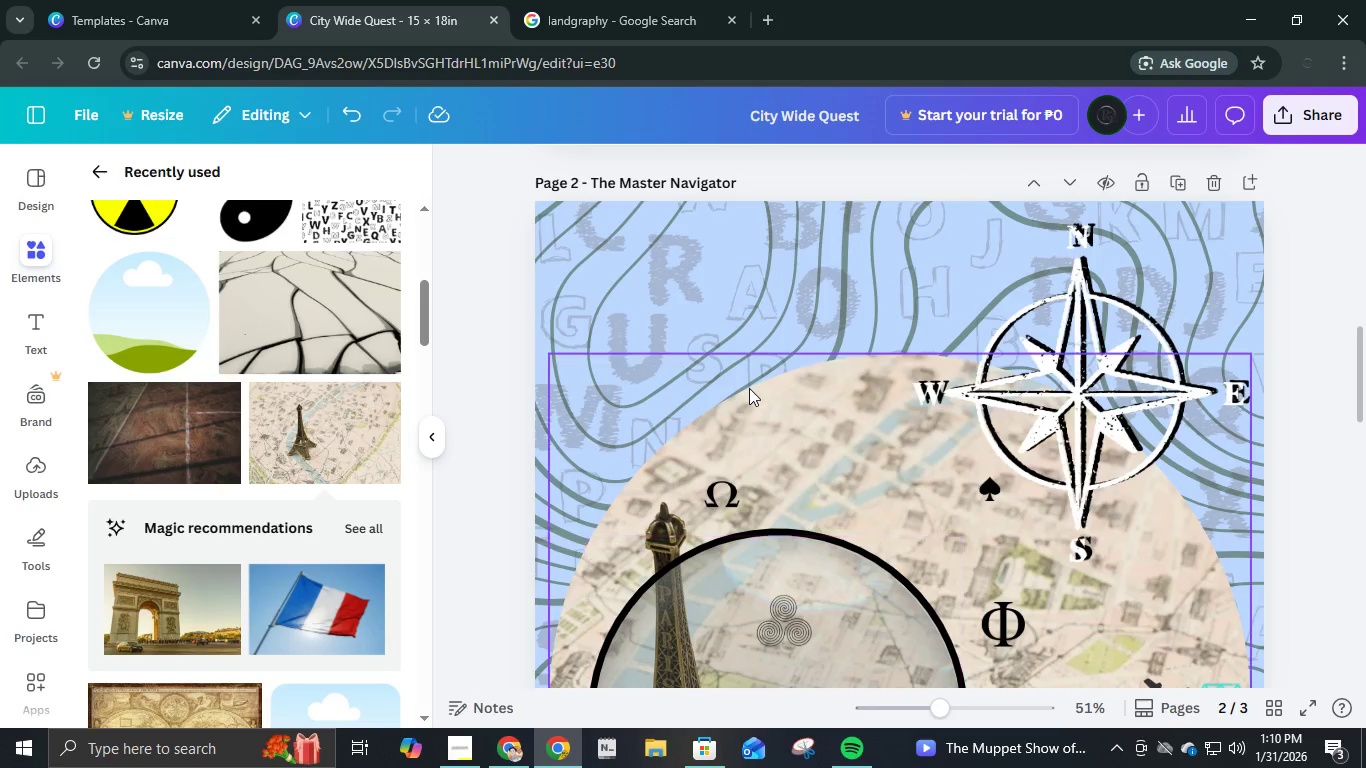 
hold_key(key=ControlLeft, duration=0.56)
scroll: coordinate [748, 388], scroll_direction: down, amount: 3.0
 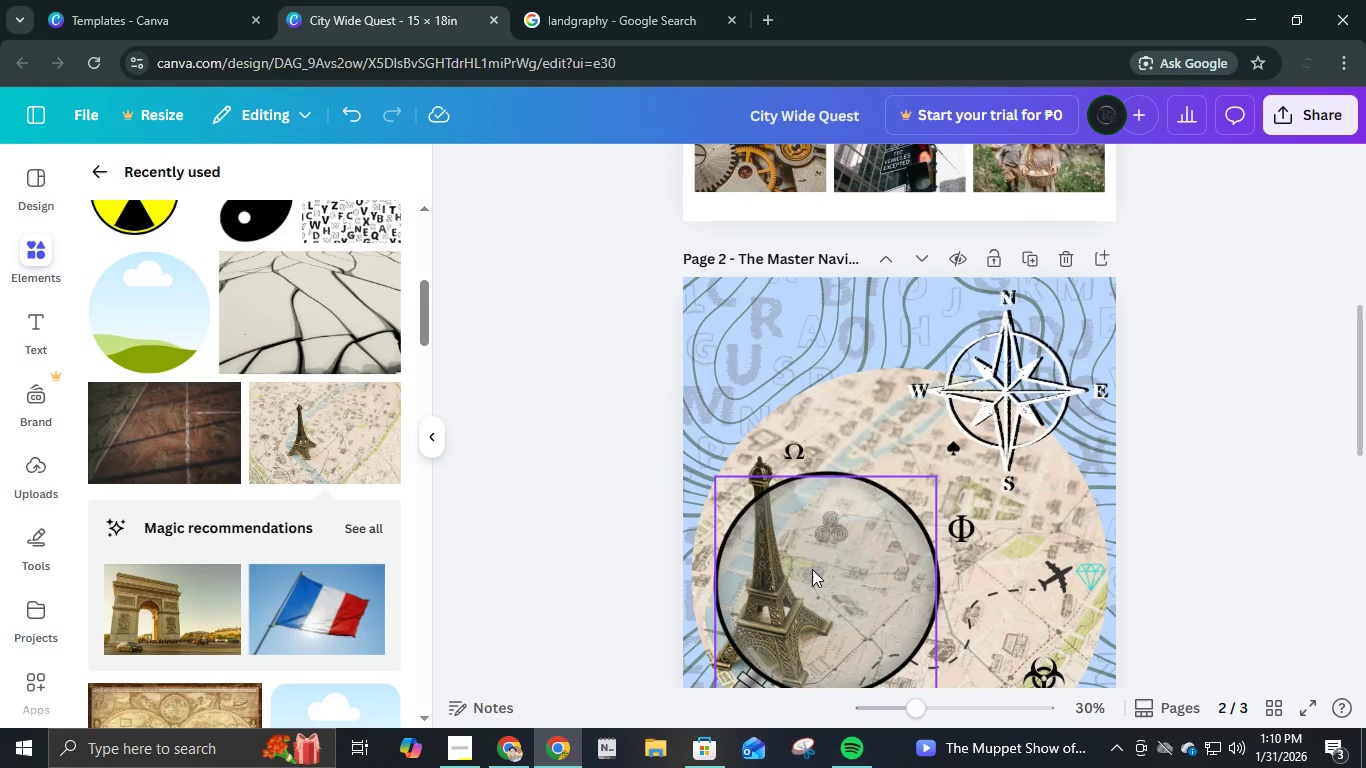 
left_click([812, 569])
 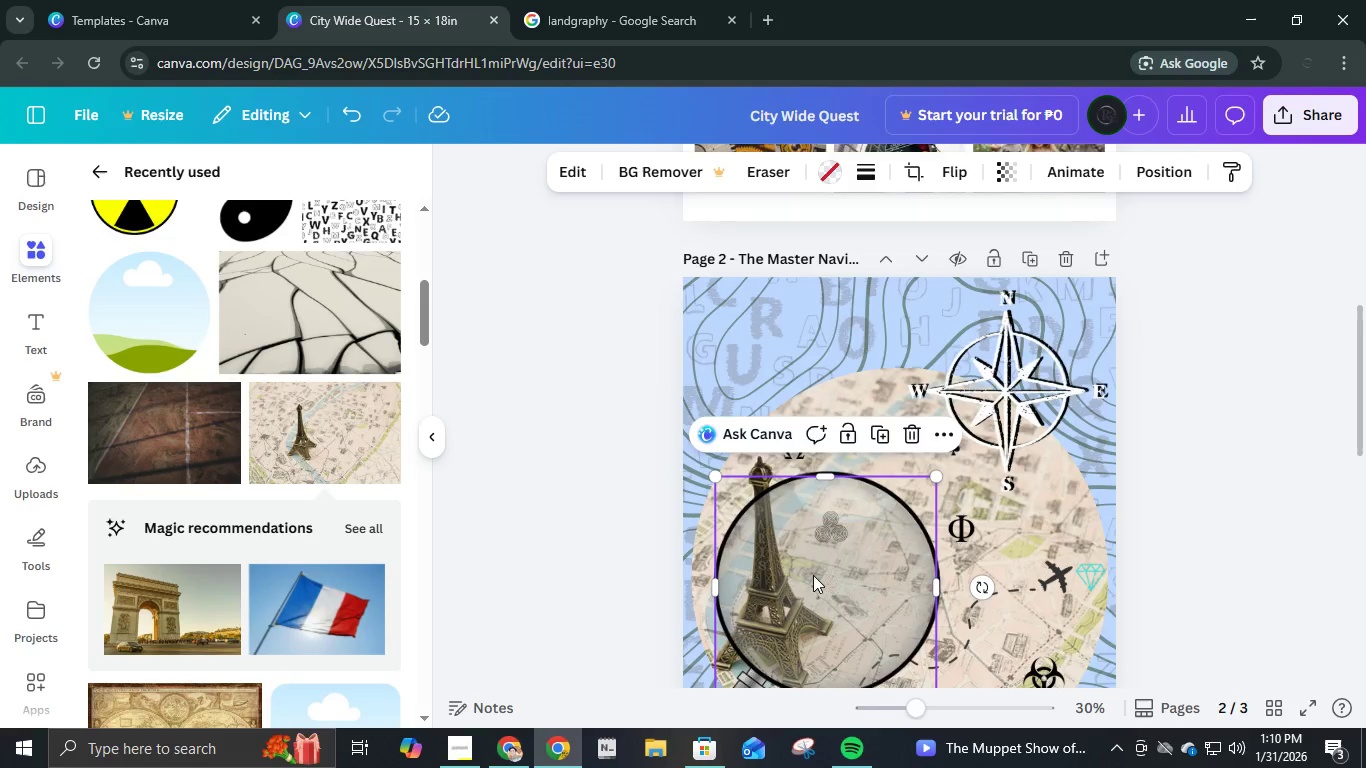 
scroll: coordinate [813, 579], scroll_direction: down, amount: 3.0
 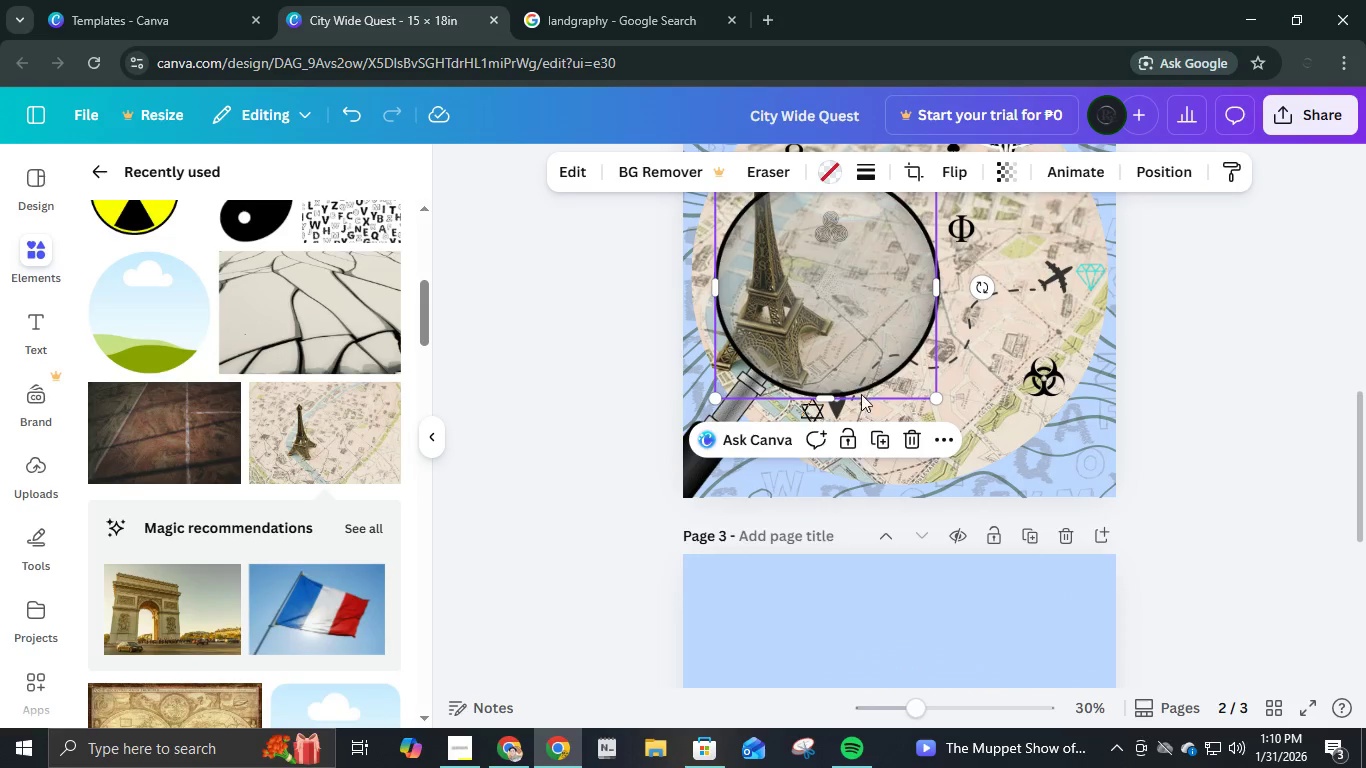 
key(Control+Z)
 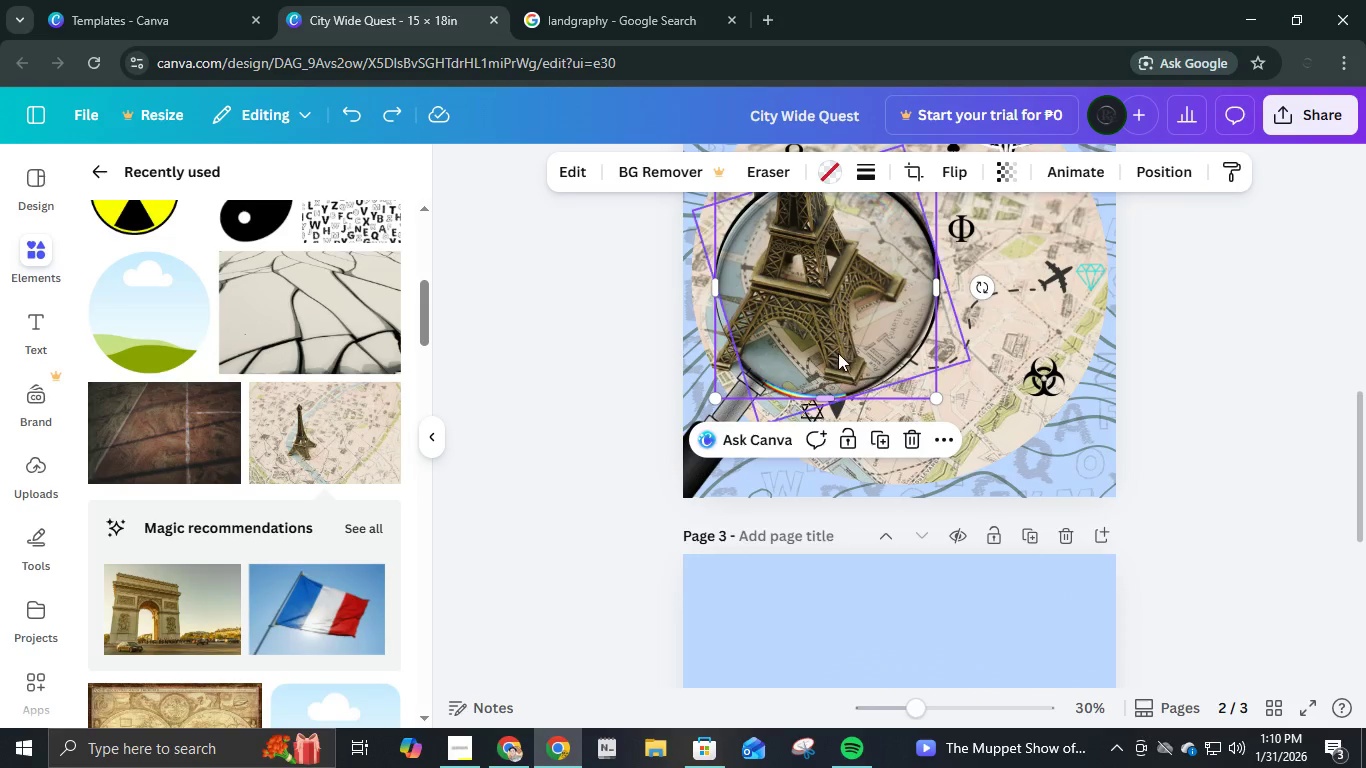 
left_click([838, 353])
 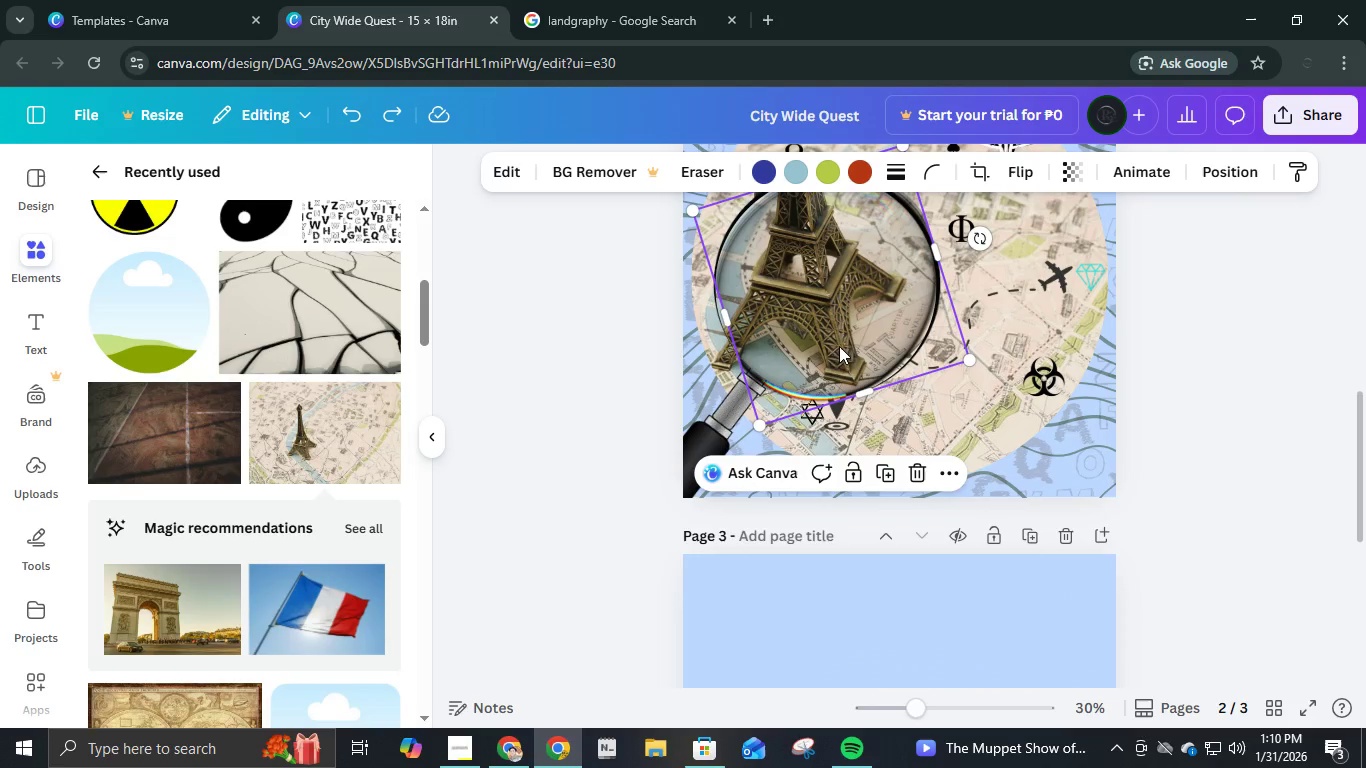 
left_click_drag(start_coordinate=[839, 345], to_coordinate=[623, 385])
 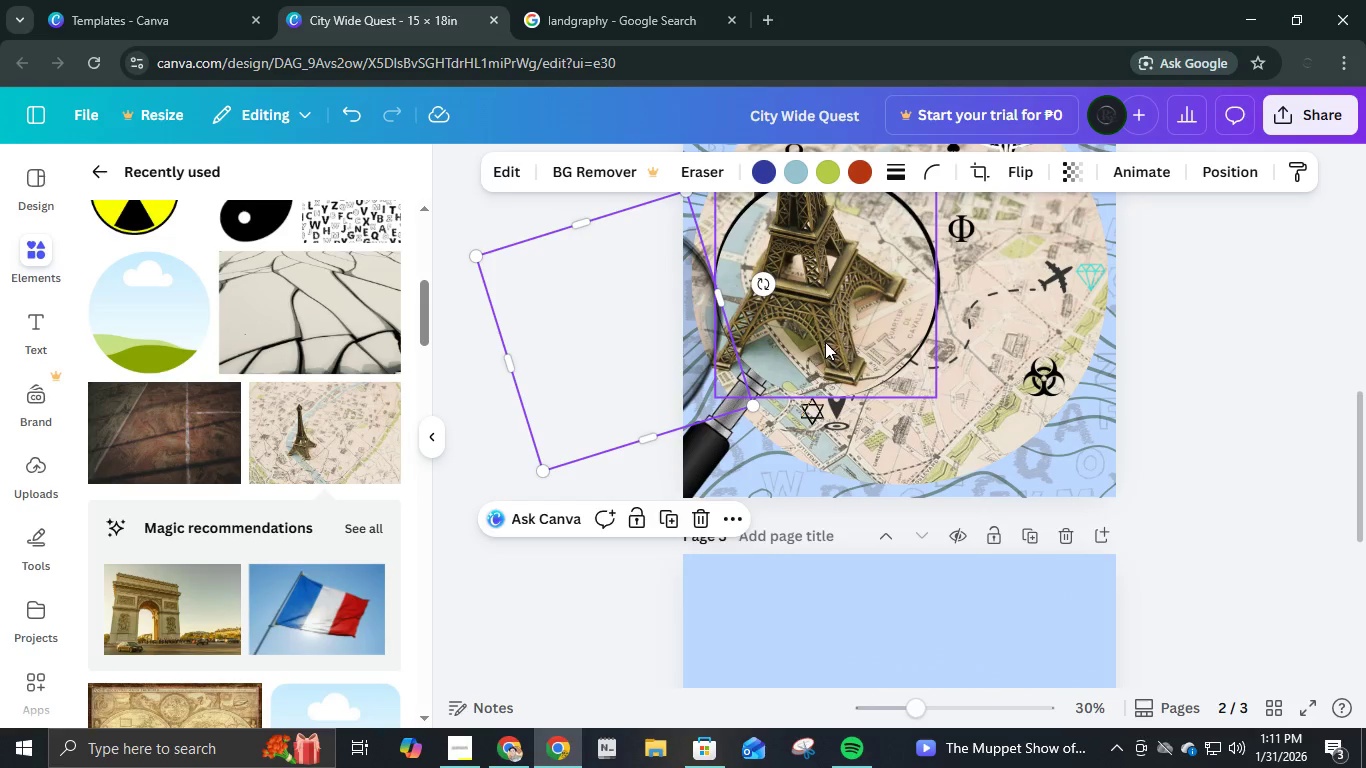 
scroll: coordinate [827, 349], scroll_direction: up, amount: 2.0
 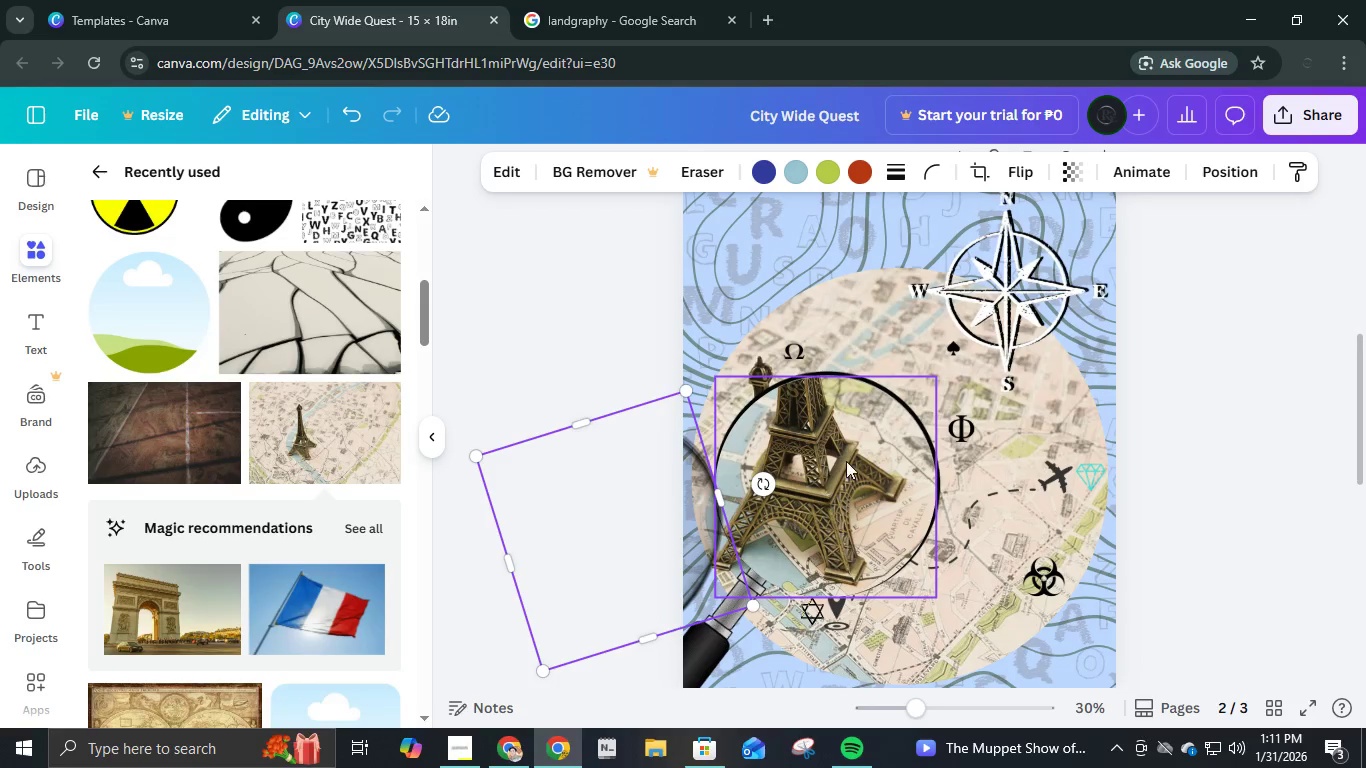 
left_click([846, 463])
 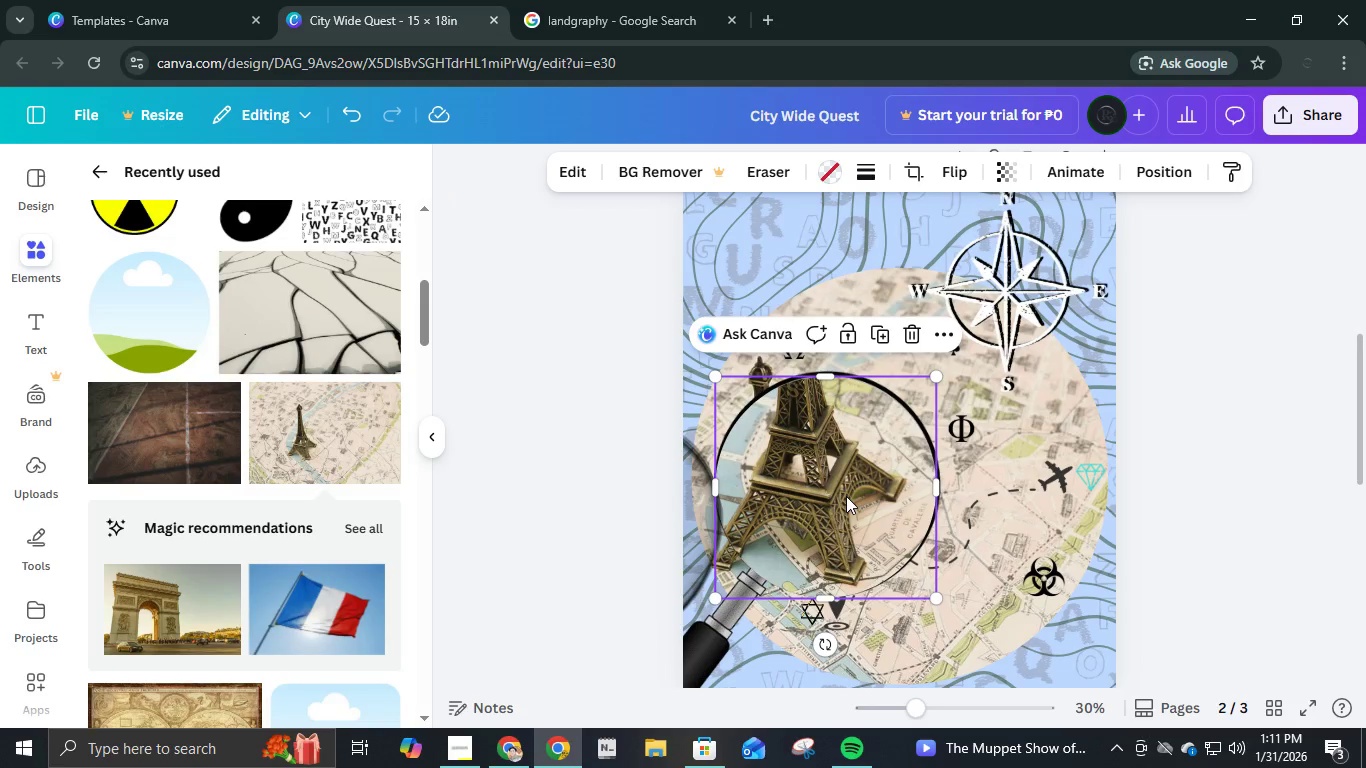 
double_click([846, 492])
 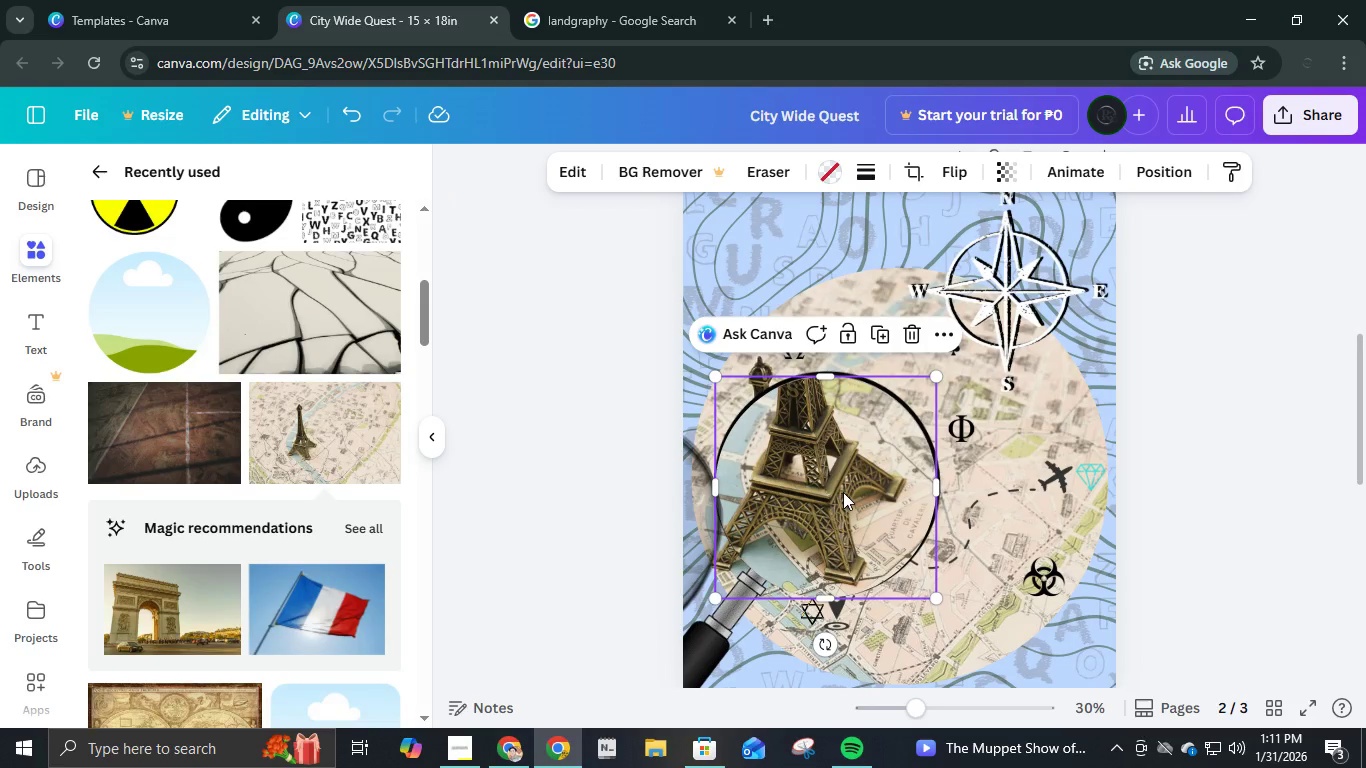 
double_click([843, 492])
 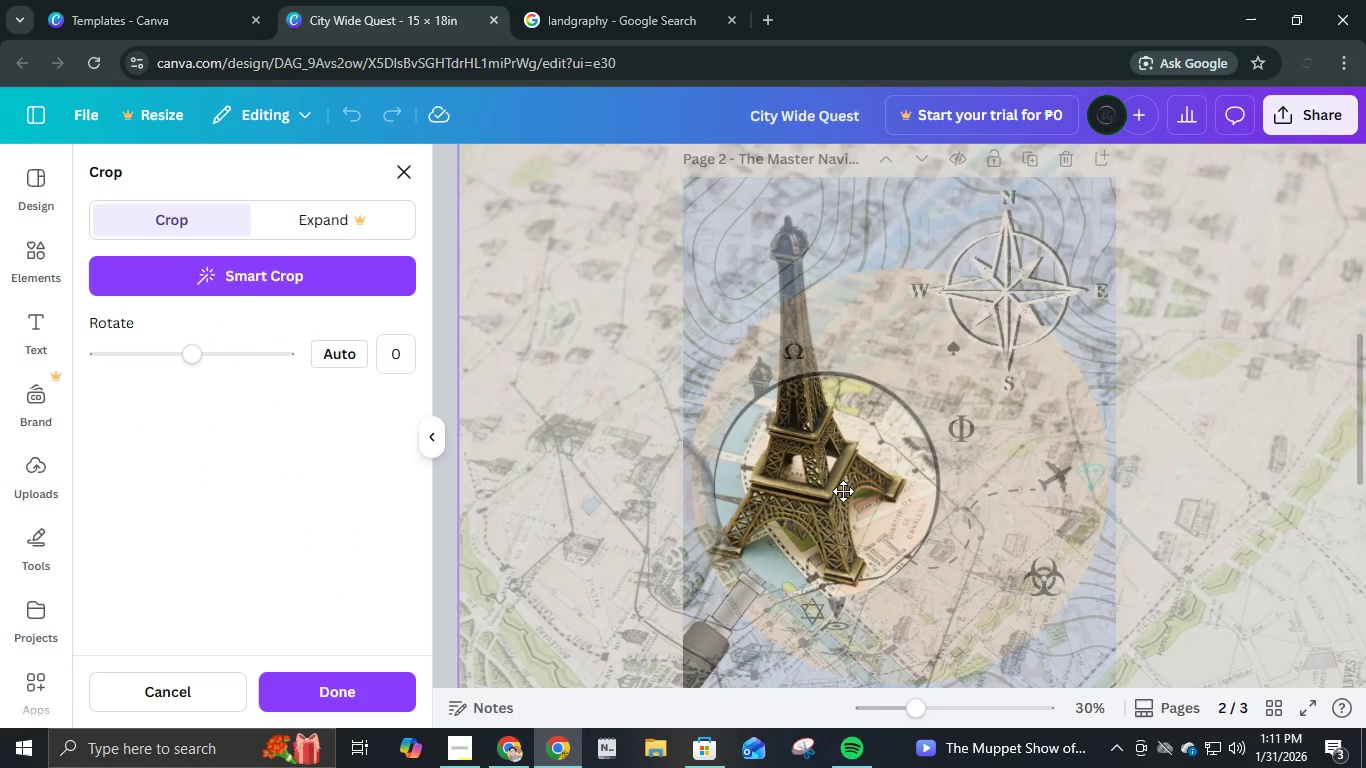 
left_click_drag(start_coordinate=[843, 491], to_coordinate=[804, 508])
 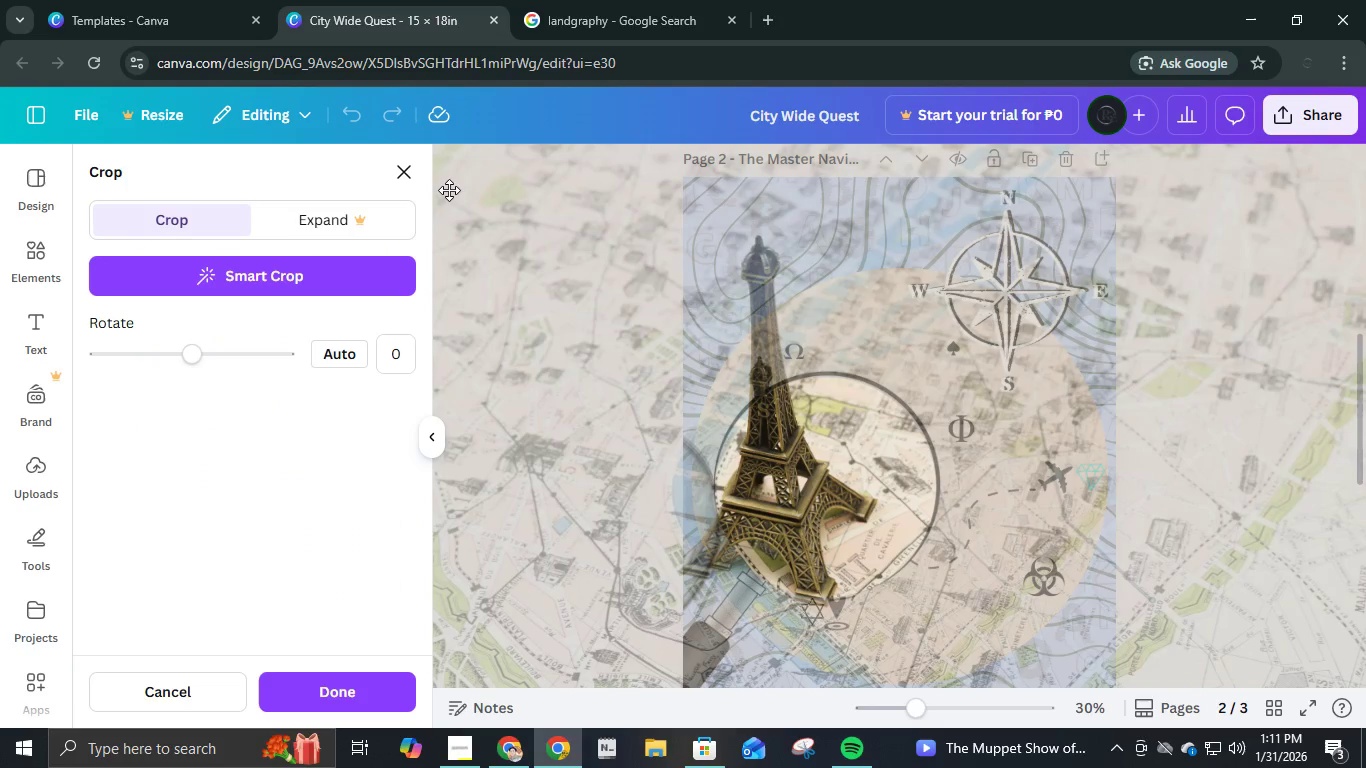 
left_click([363, 712])
 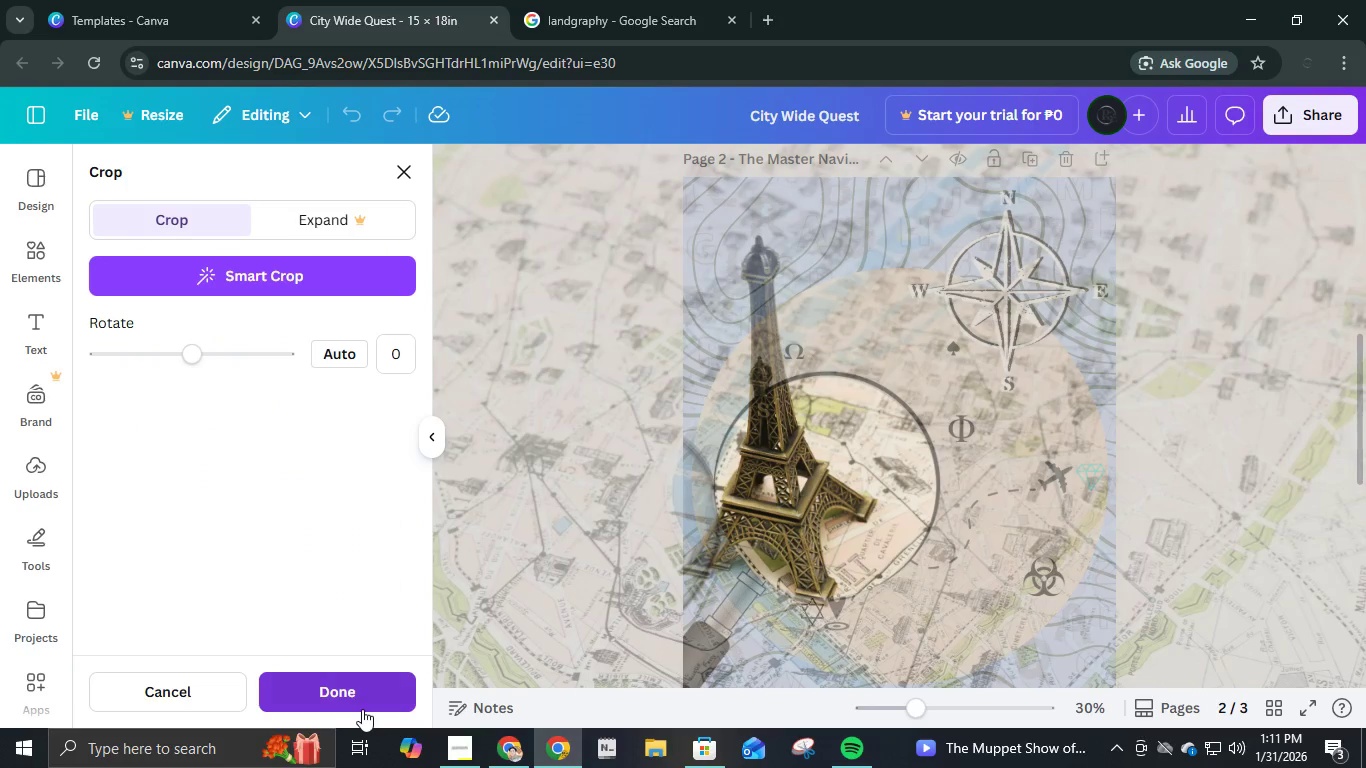 
left_click([362, 709])
 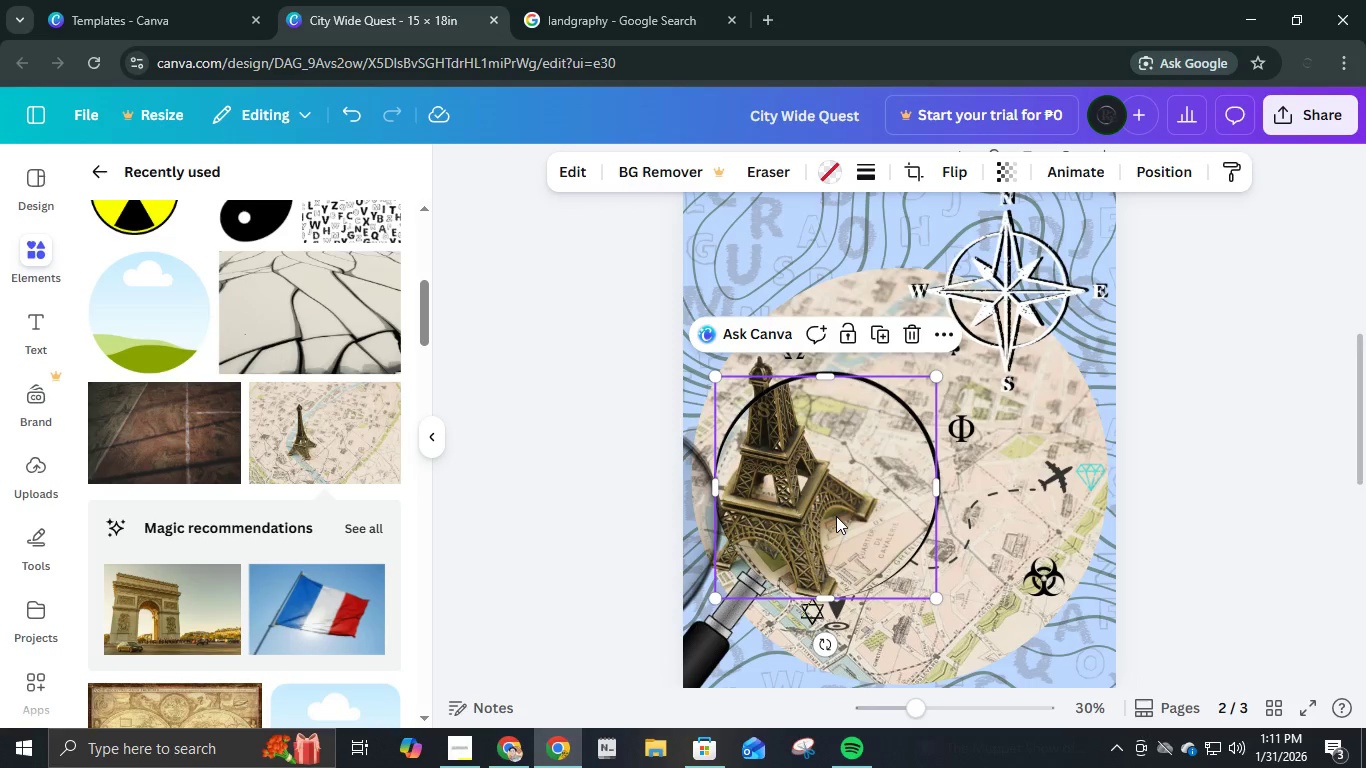 
double_click([840, 518])
 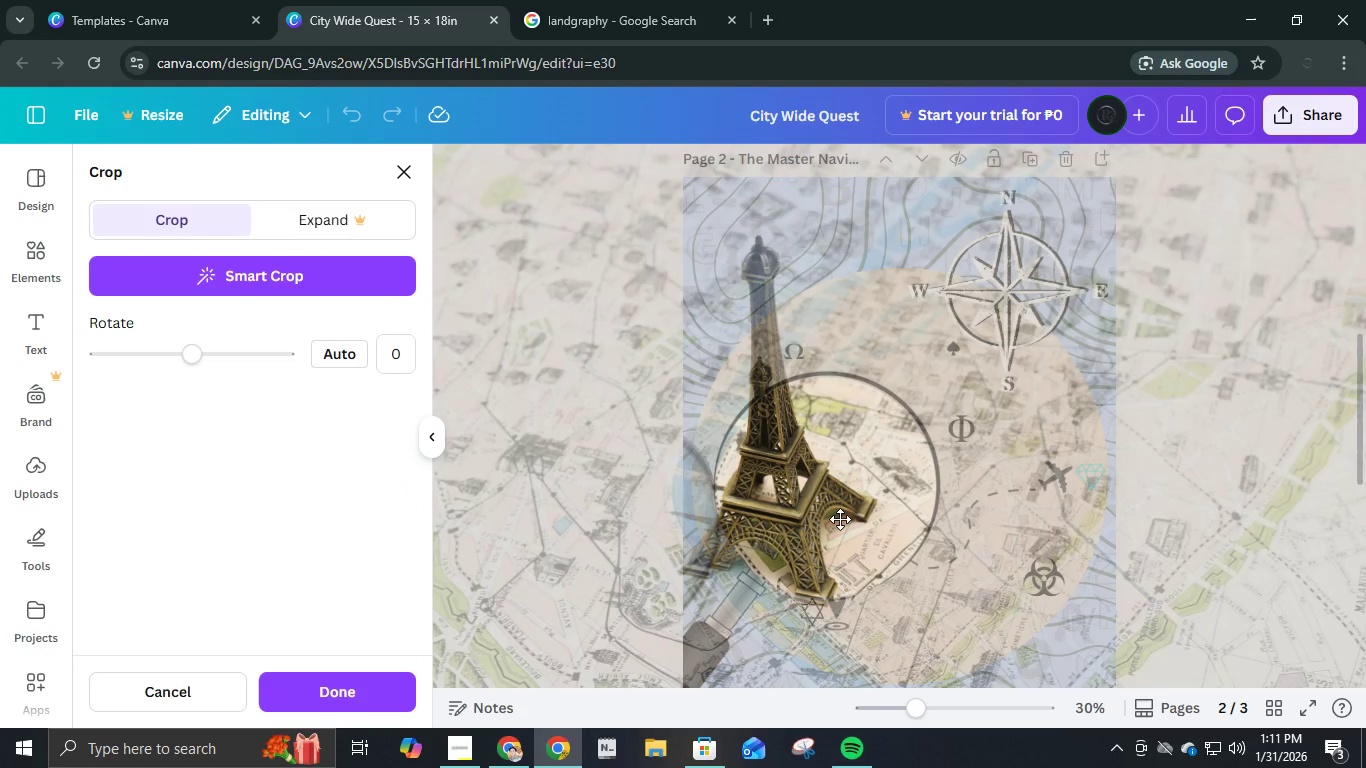 
hold_key(key=ControlLeft, duration=0.59)
scroll: coordinate [840, 519], scroll_direction: down, amount: 3.0
 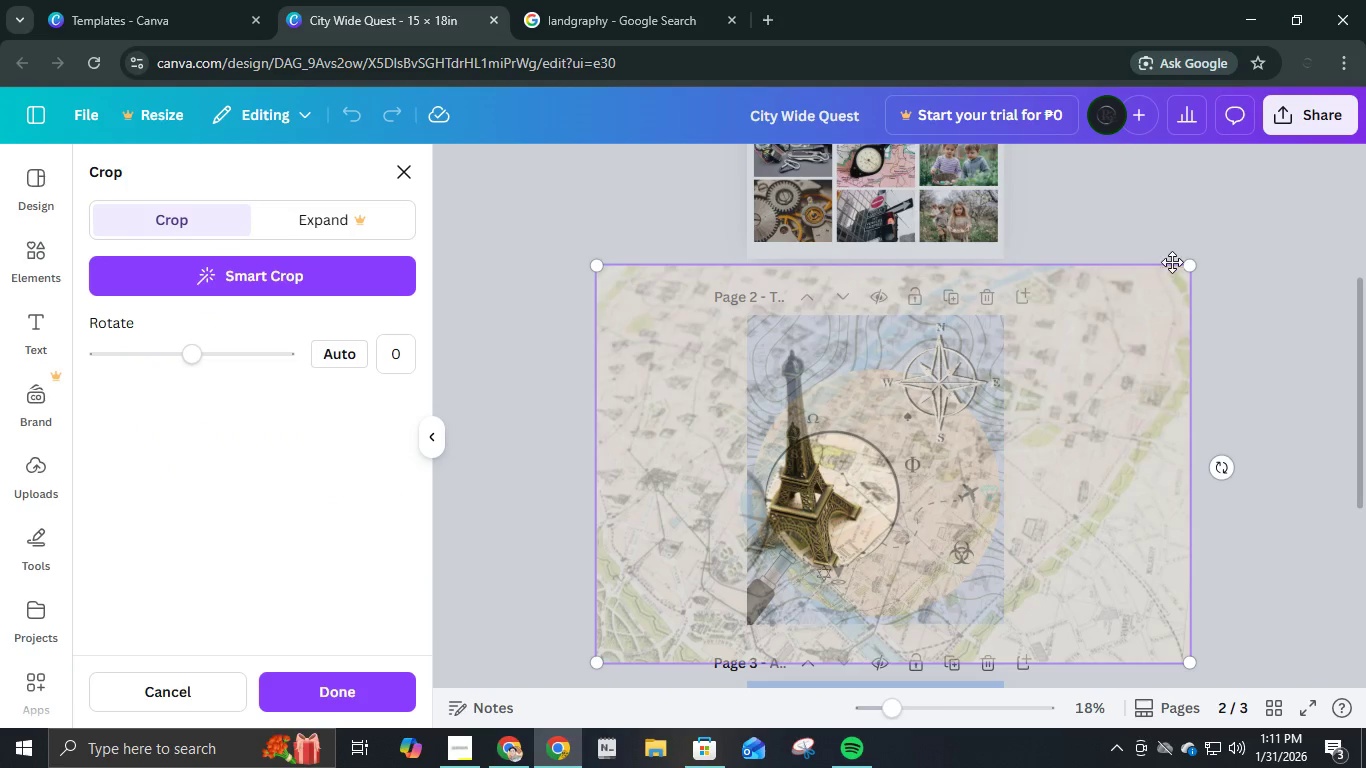 
left_click_drag(start_coordinate=[1190, 262], to_coordinate=[1171, 279])
 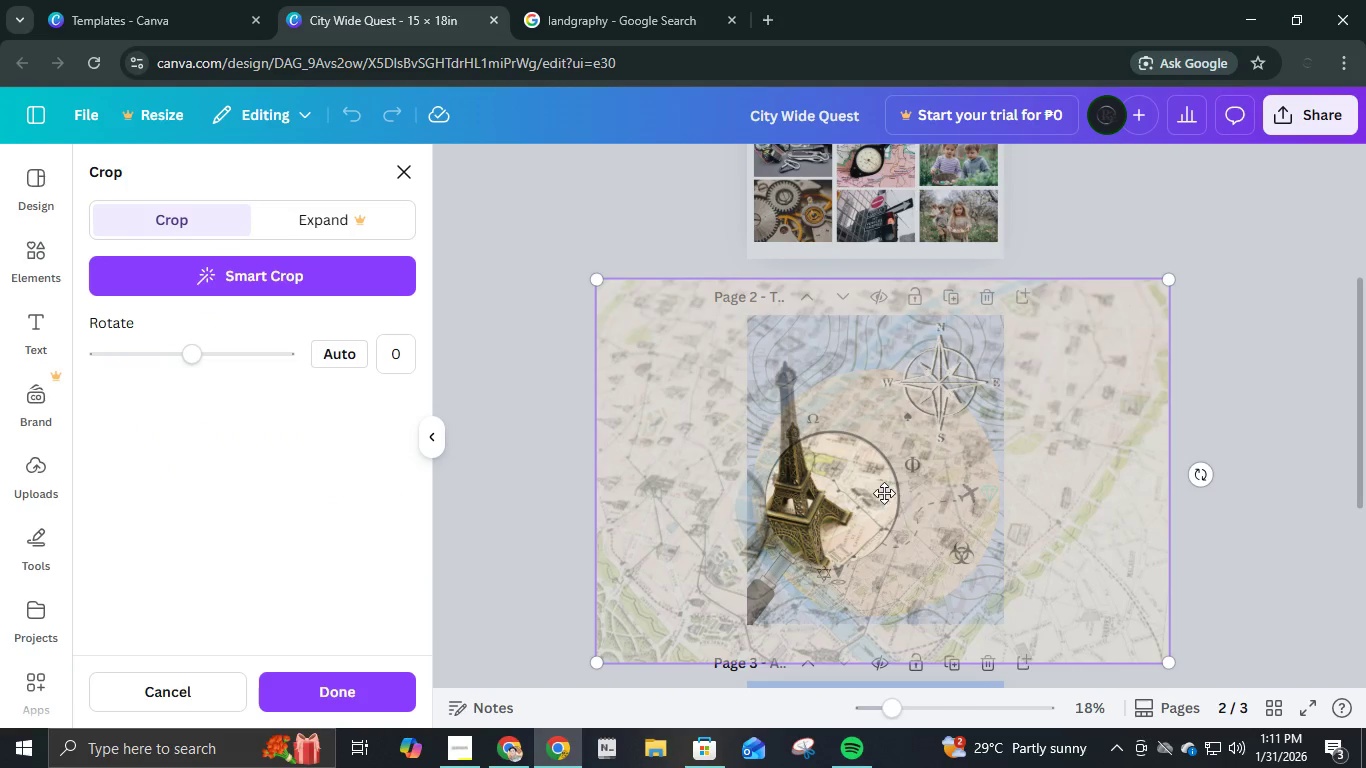 
left_click_drag(start_coordinate=[834, 504], to_coordinate=[854, 500])
 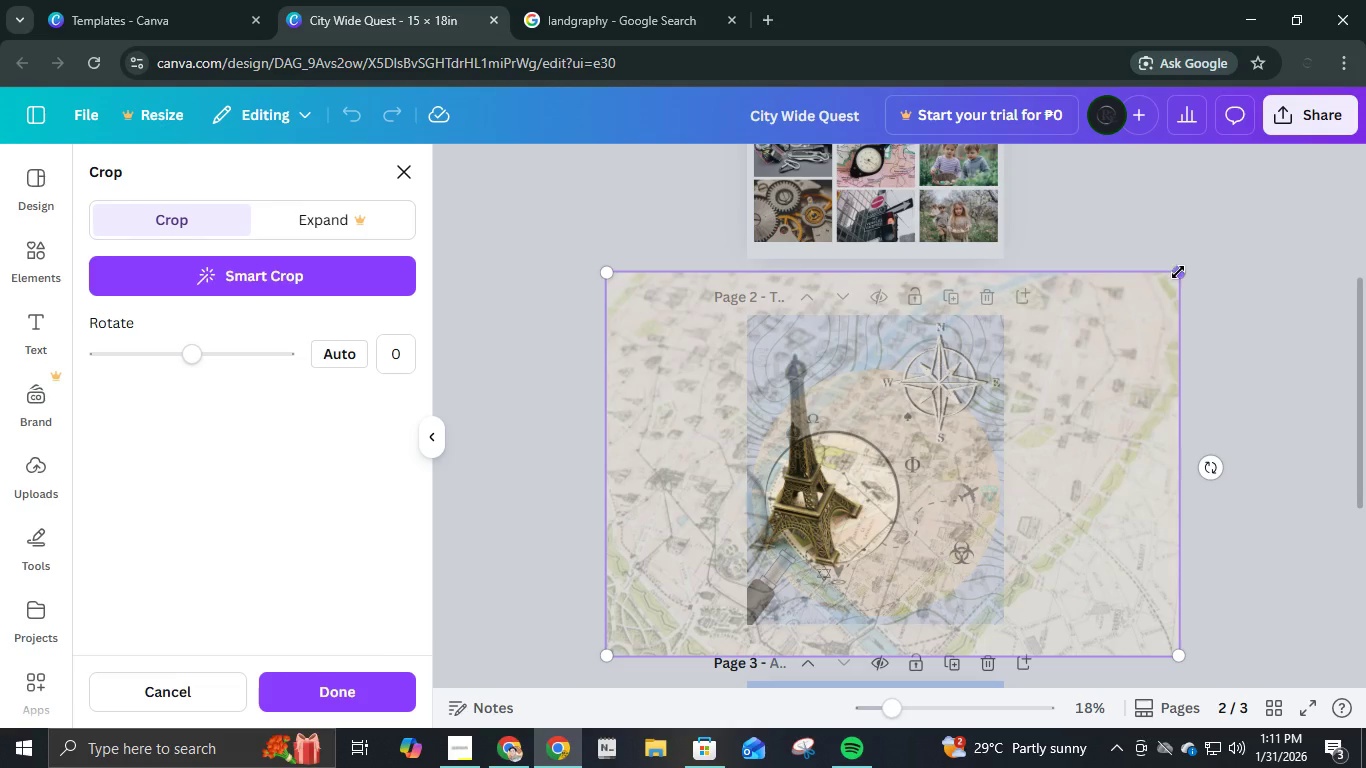 
left_click_drag(start_coordinate=[1178, 272], to_coordinate=[1155, 290])
 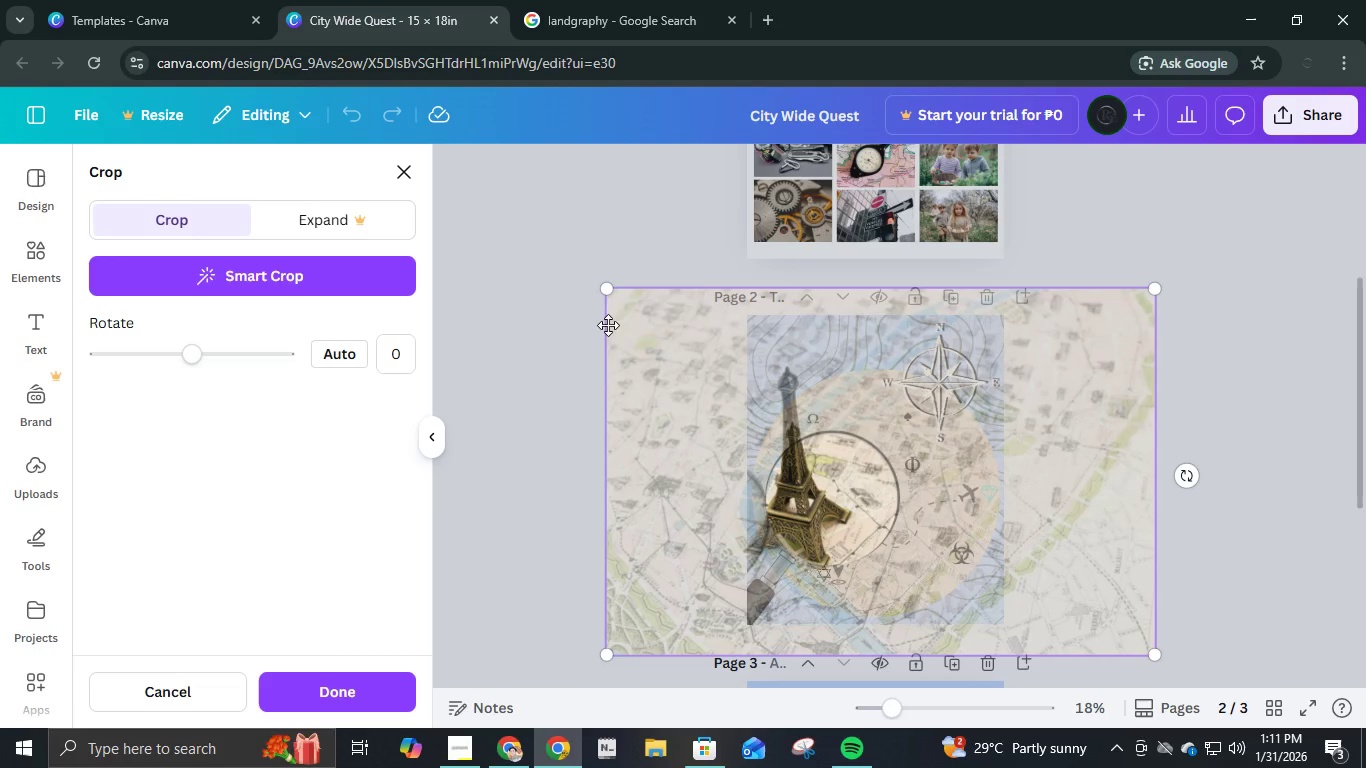 
left_click_drag(start_coordinate=[609, 296], to_coordinate=[615, 308])
 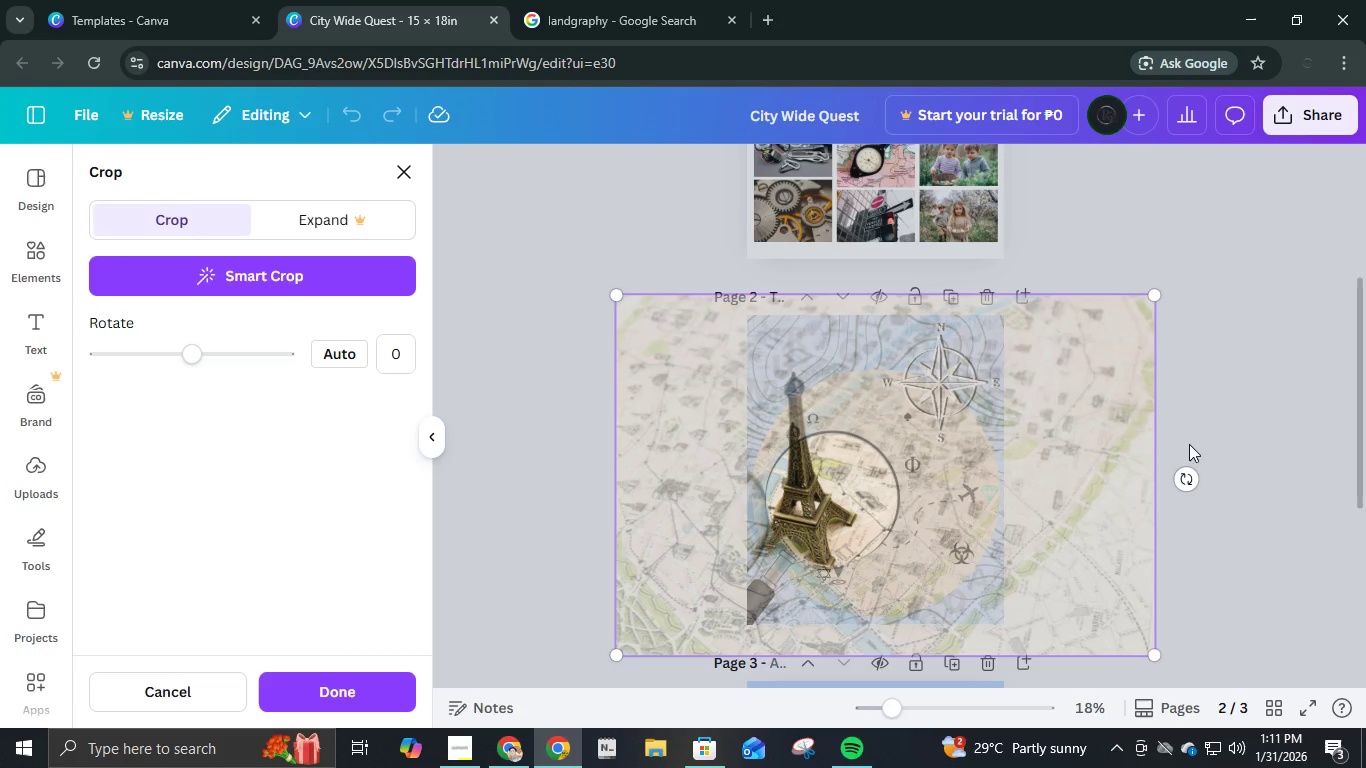 
left_click([1200, 434])
 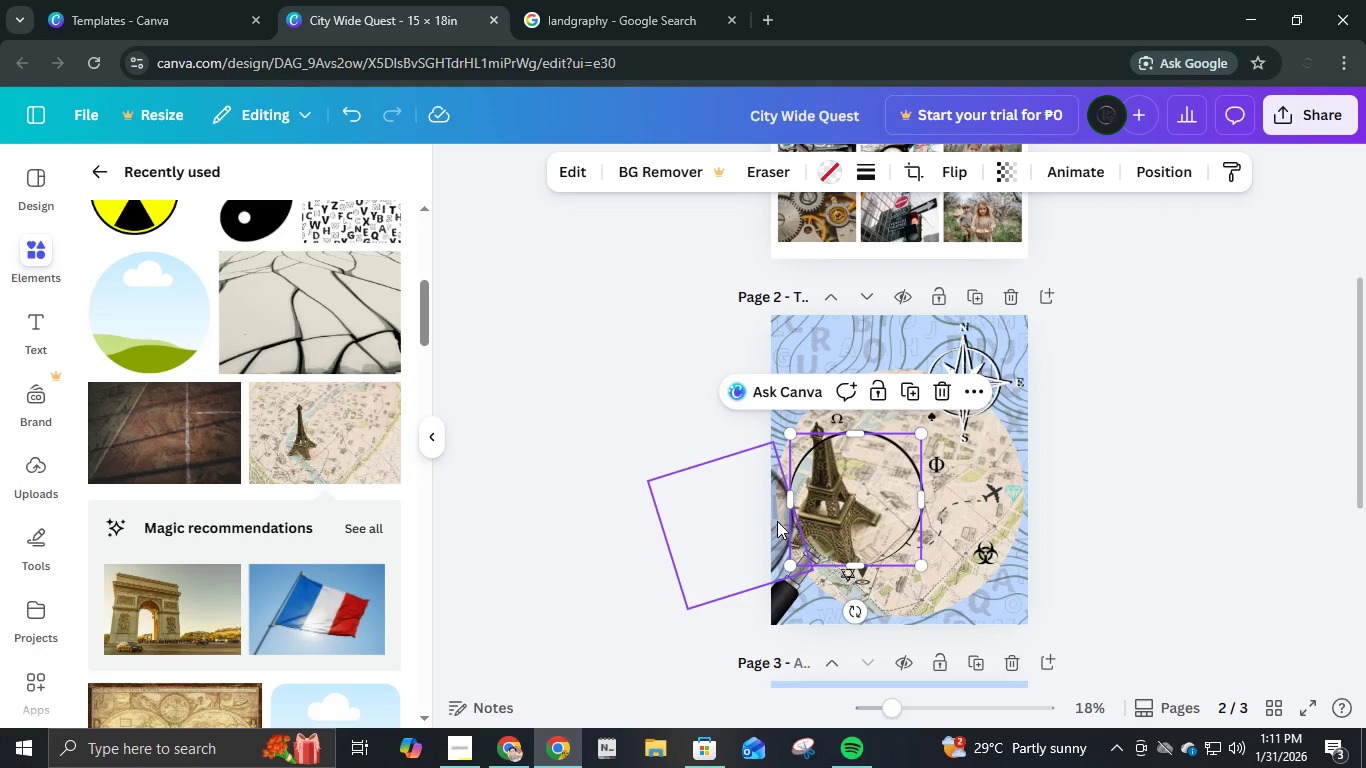 
left_click([773, 519])
 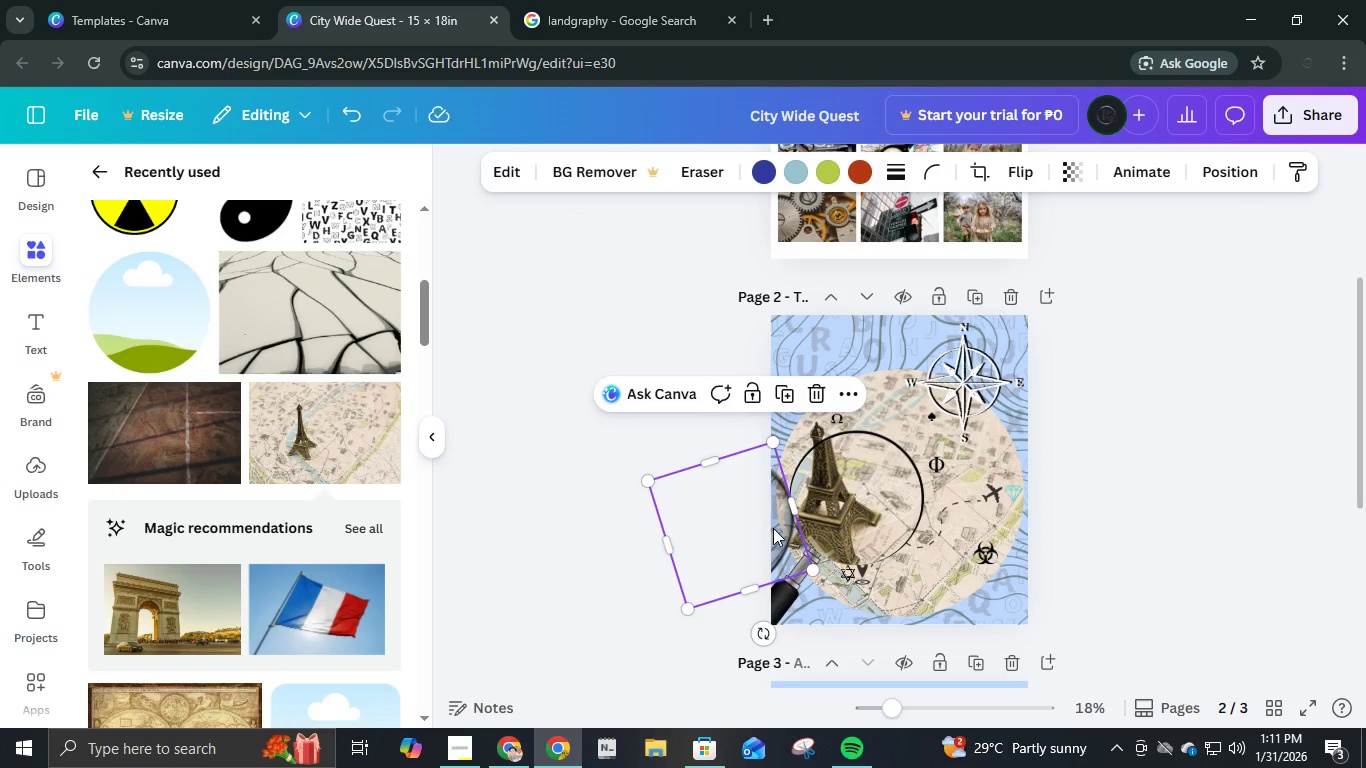 
left_click_drag(start_coordinate=[772, 527], to_coordinate=[764, 511])
 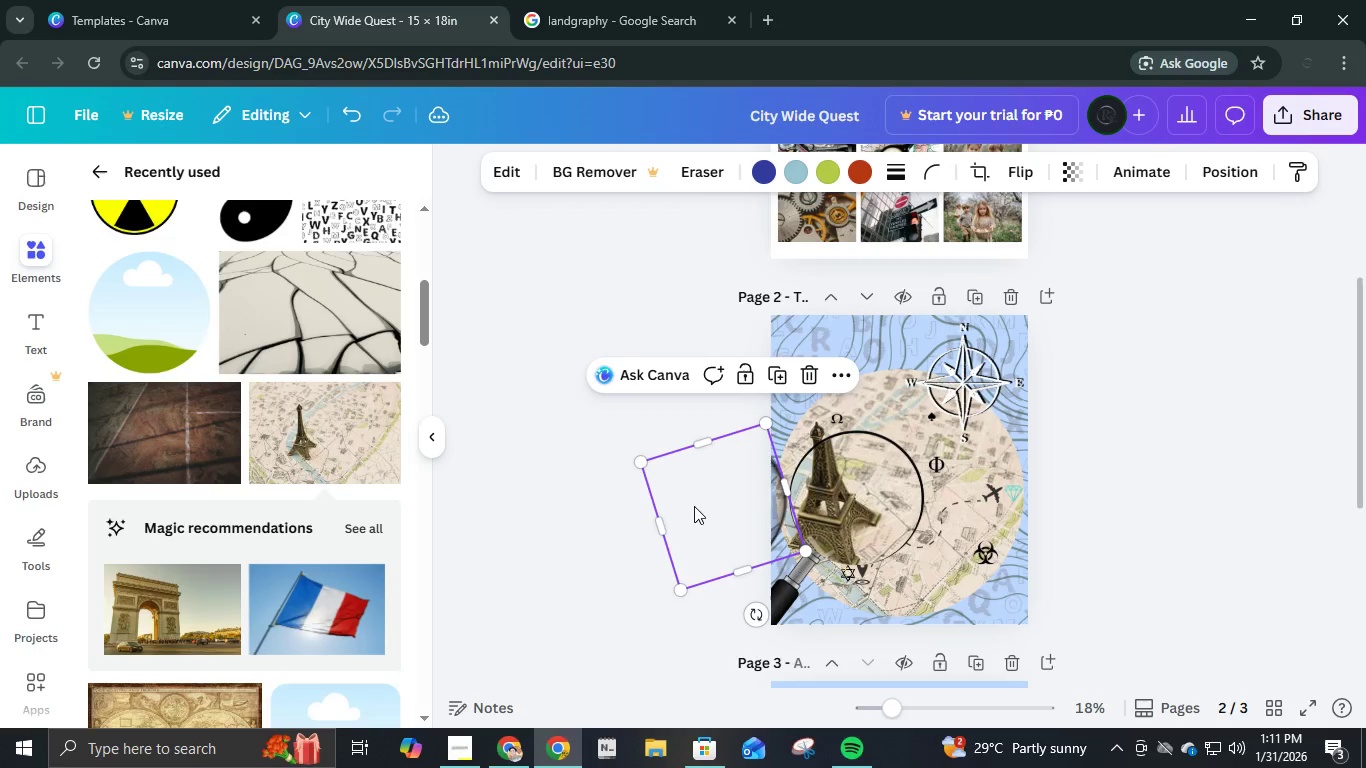 
left_click_drag(start_coordinate=[687, 504], to_coordinate=[783, 491])
 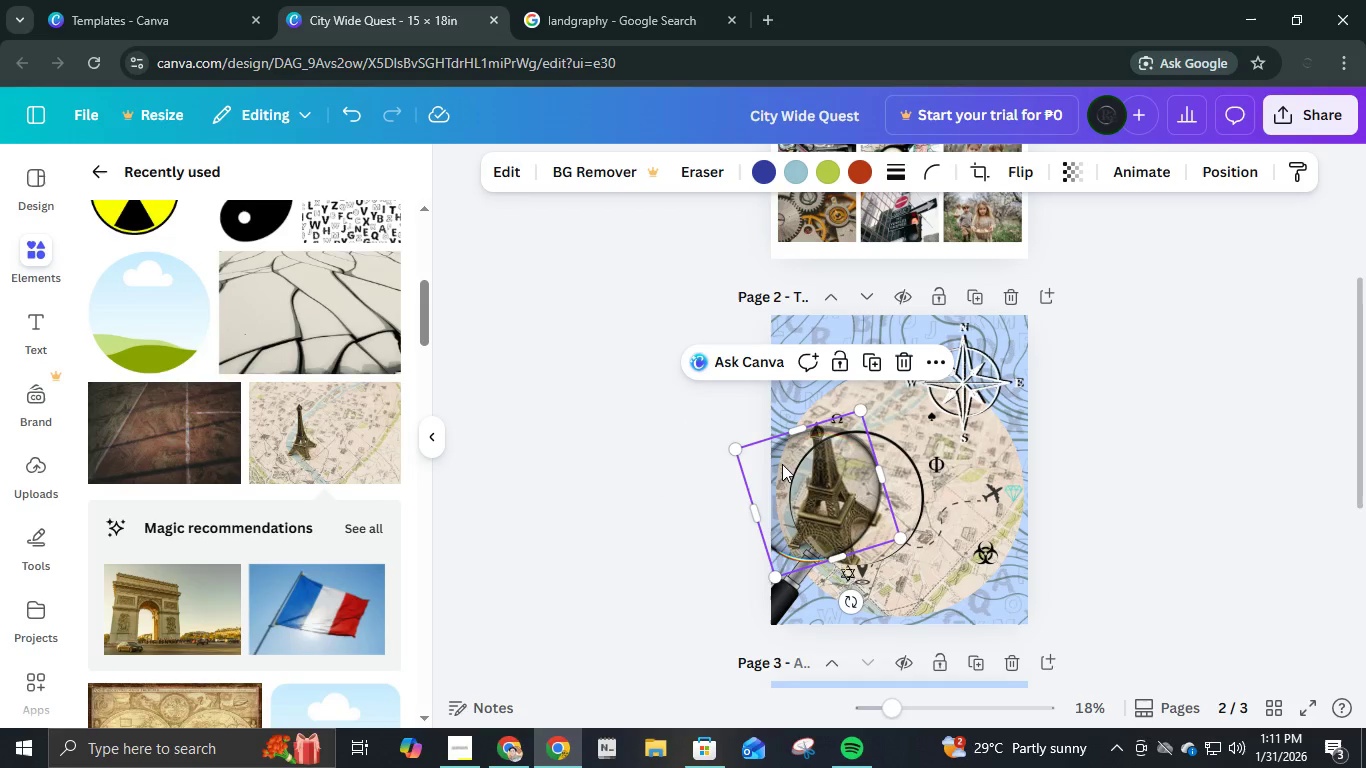 
left_click_drag(start_coordinate=[782, 463], to_coordinate=[801, 452])
 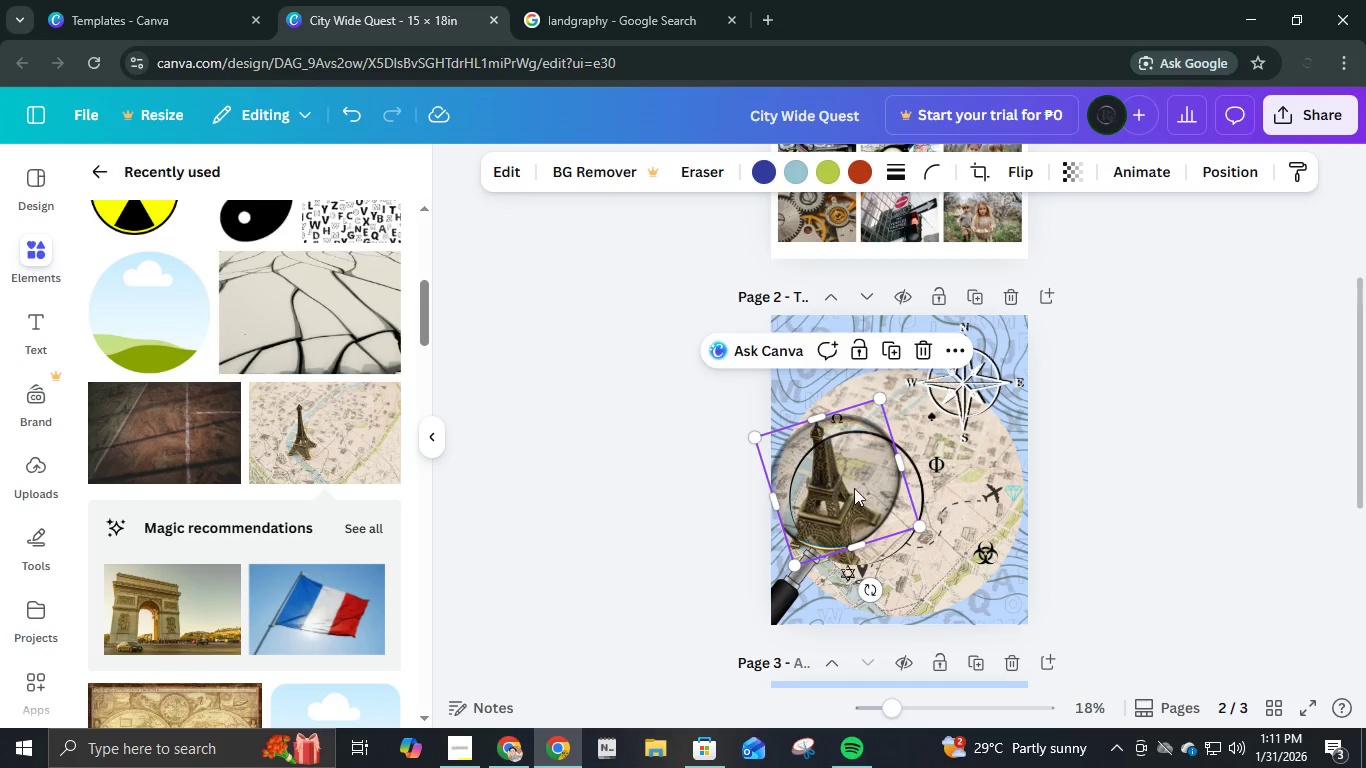 
hold_key(key=ControlLeft, duration=0.78)
scroll: coordinate [884, 527], scroll_direction: up, amount: 5.0
 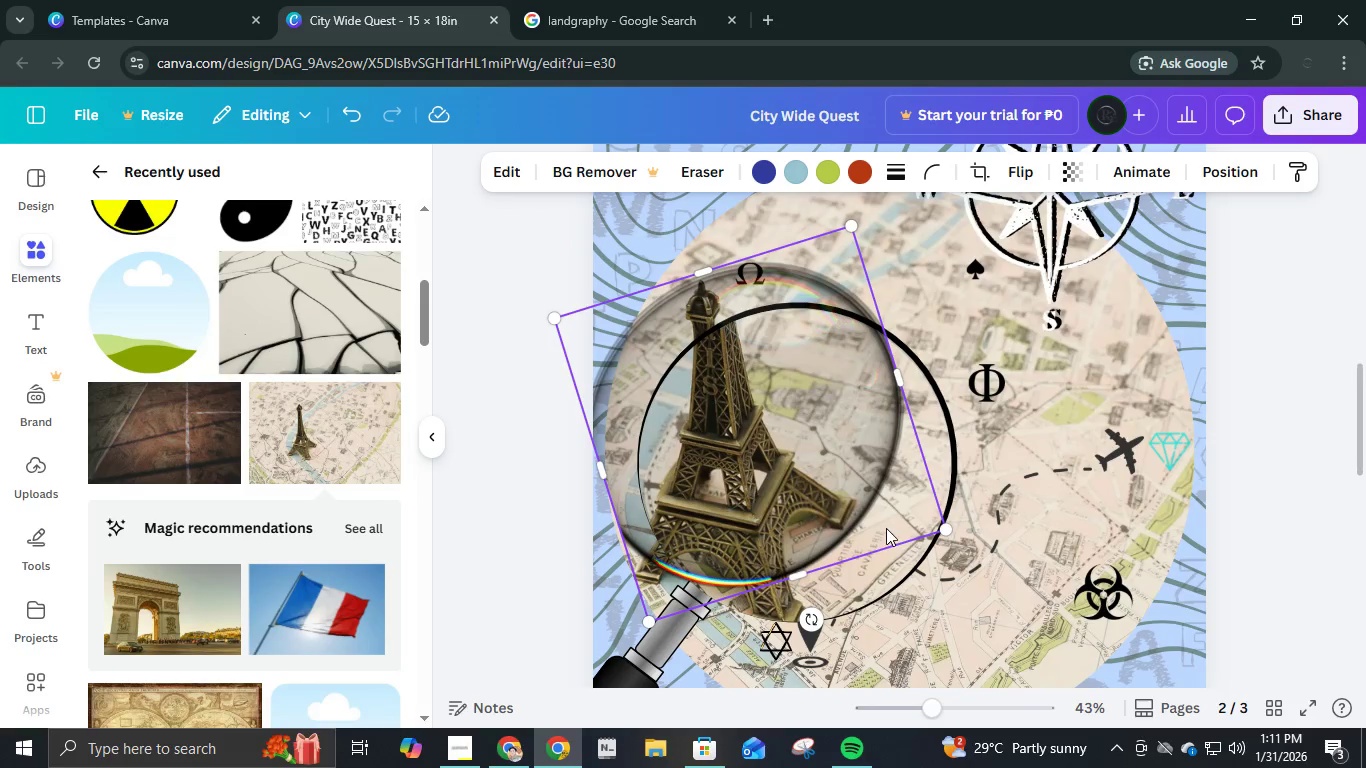 
mouse_move([908, 510])
 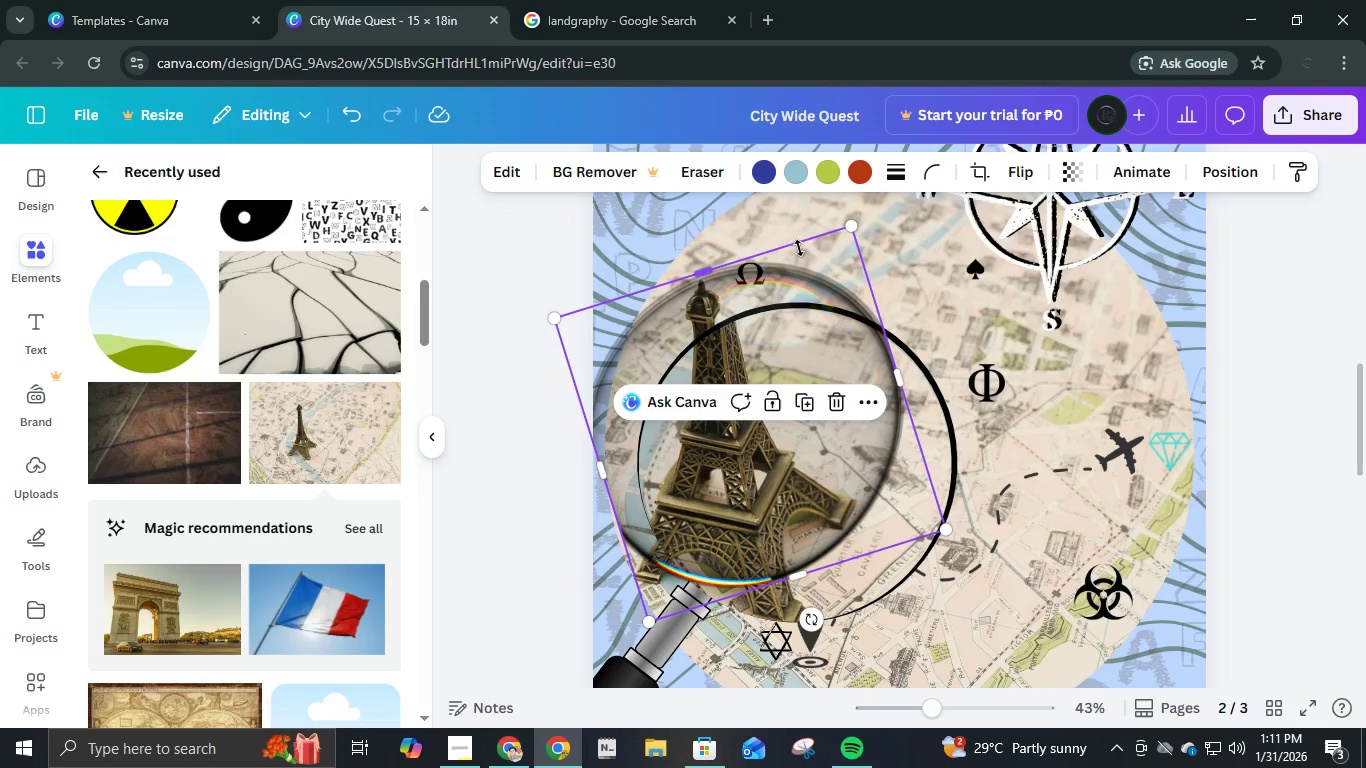 
hold_key(key=ArrowRight, duration=0.5)
 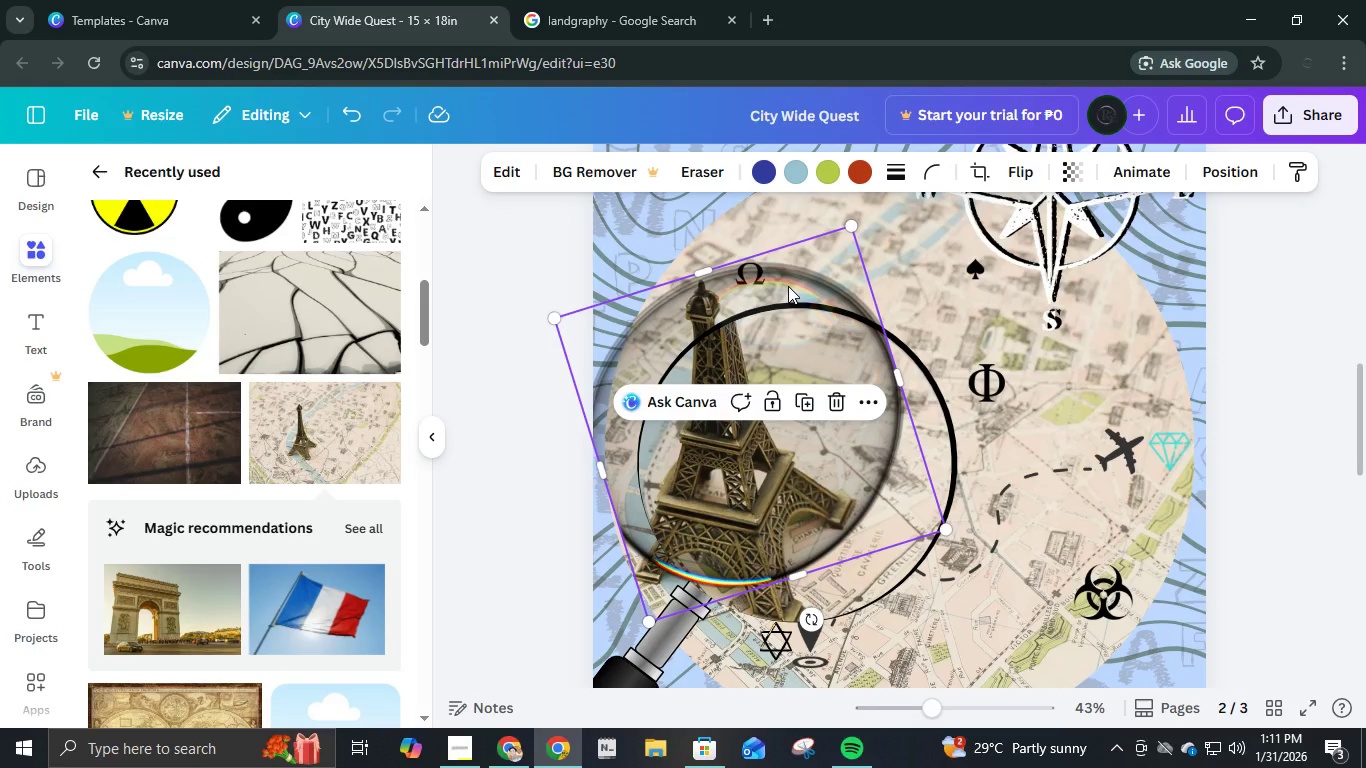 
left_click([788, 286])
 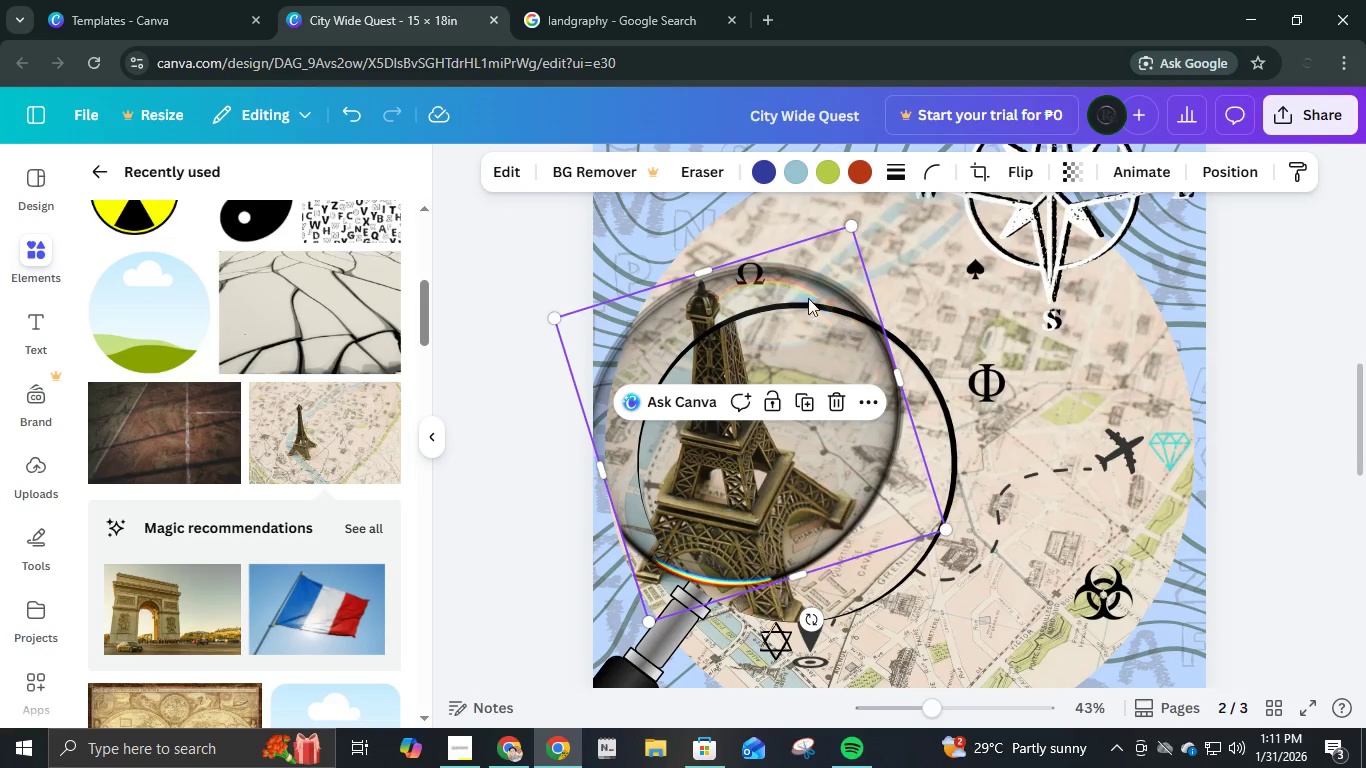 
hold_key(key=ArrowRight, duration=1.03)
 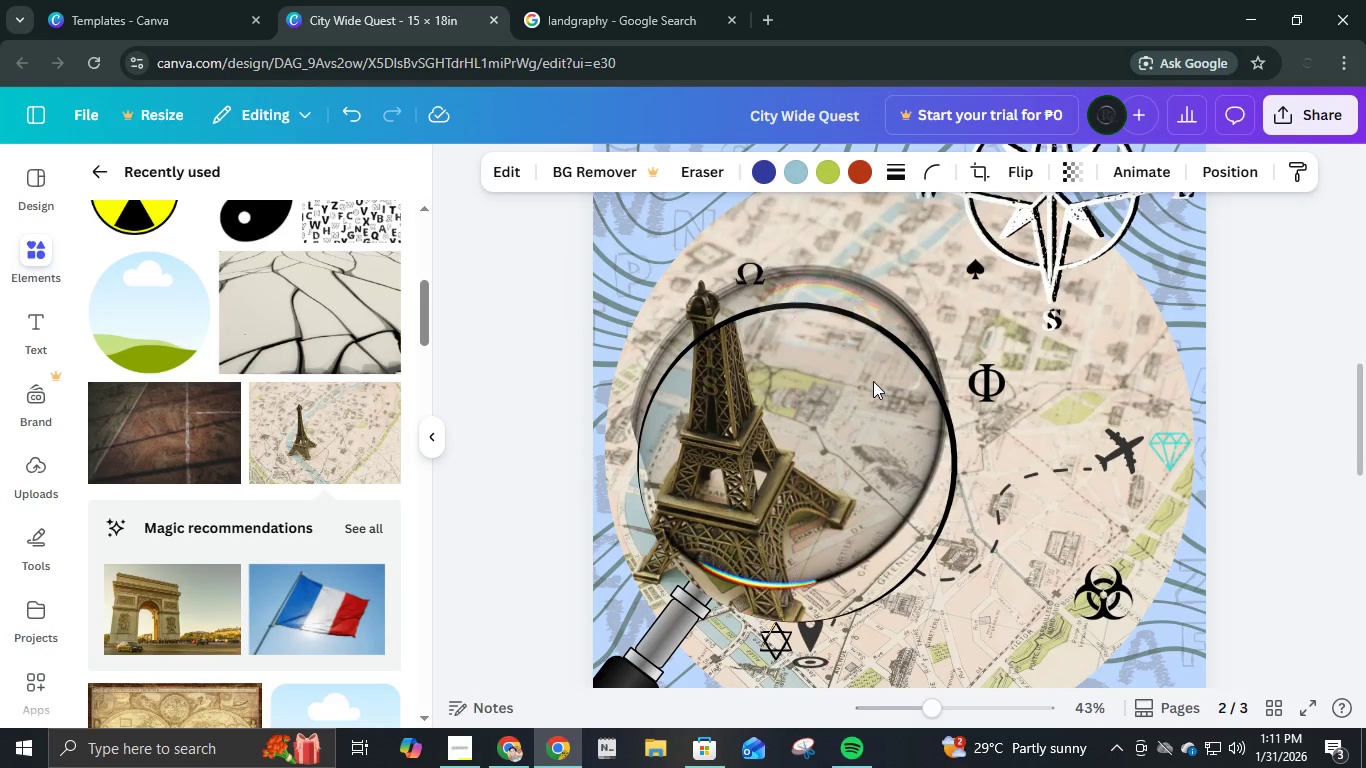 
hold_key(key=ArrowDown, duration=1.01)
 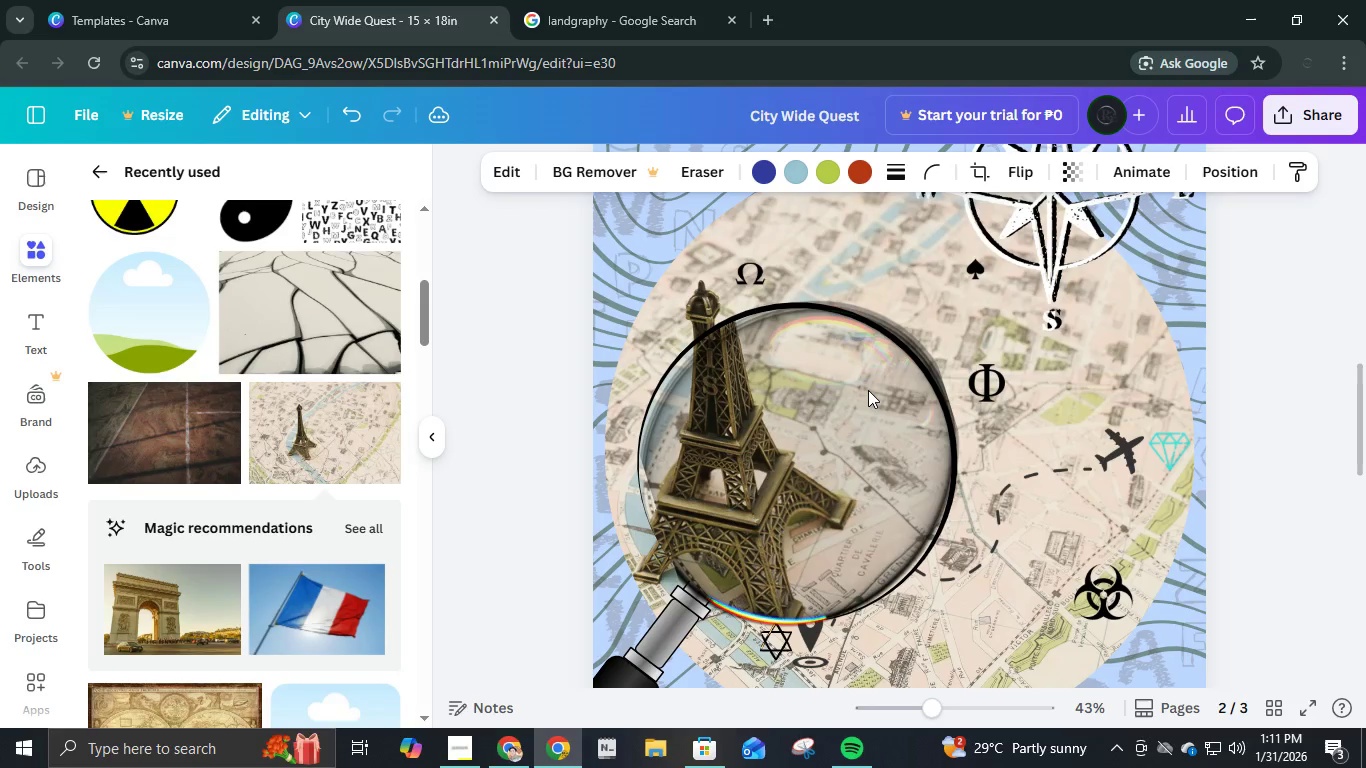 
hold_key(key=ArrowRight, duration=0.62)
 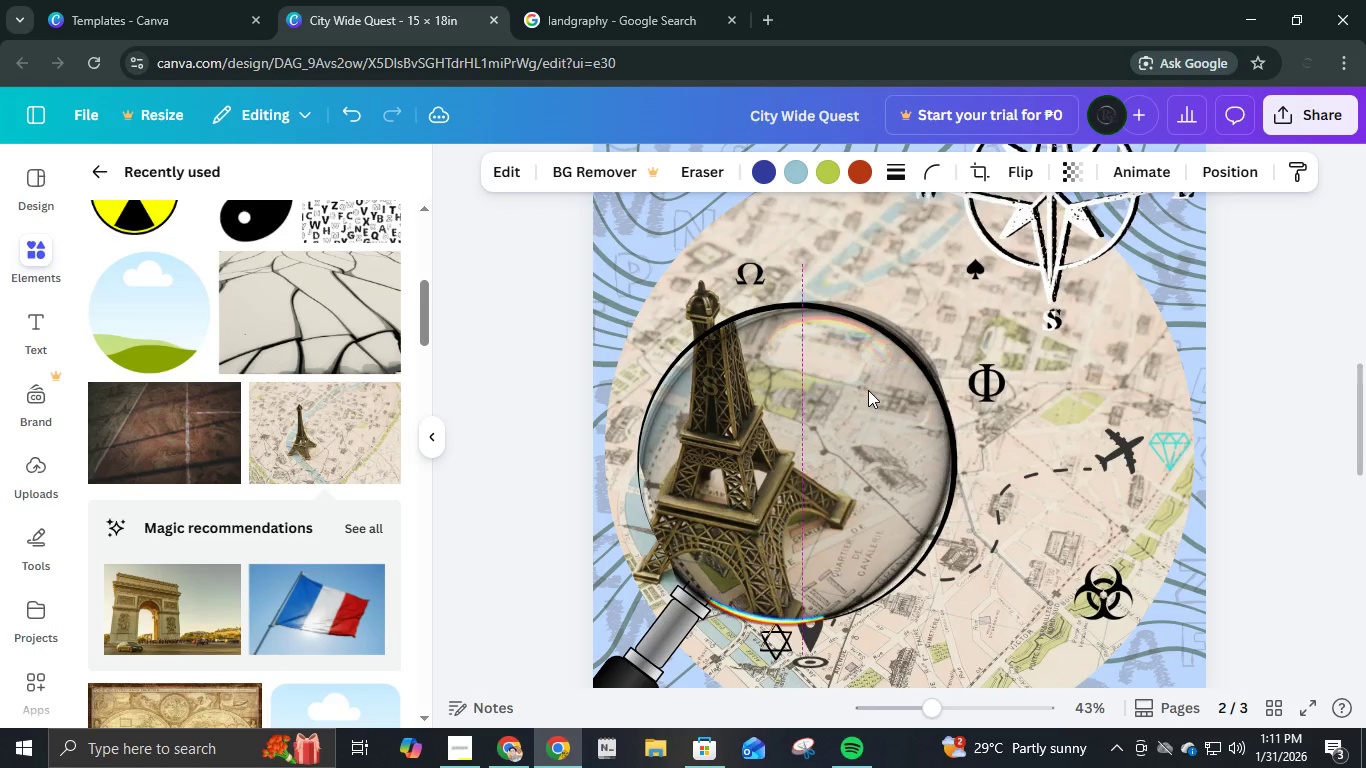 
hold_key(key=ArrowLeft, duration=0.66)
 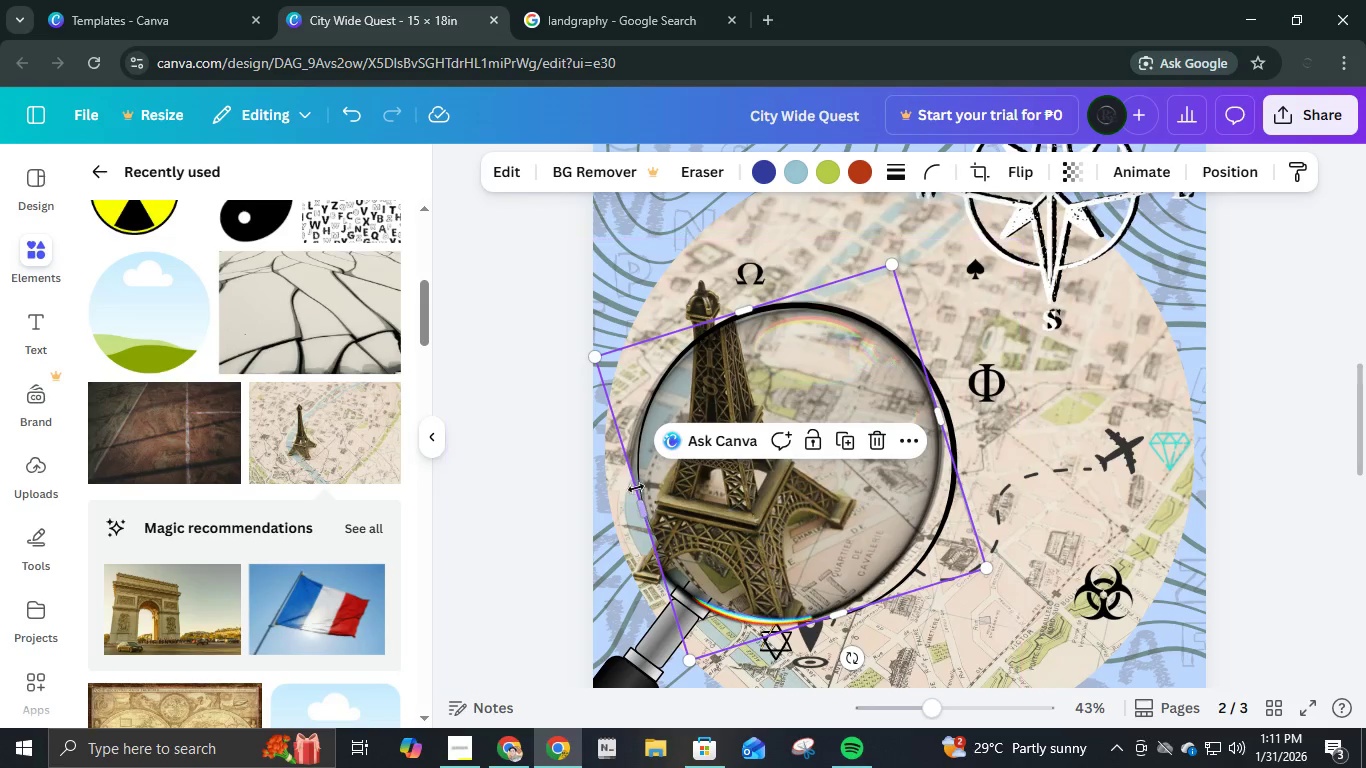 
left_click_drag(start_coordinate=[645, 516], to_coordinate=[627, 526])
 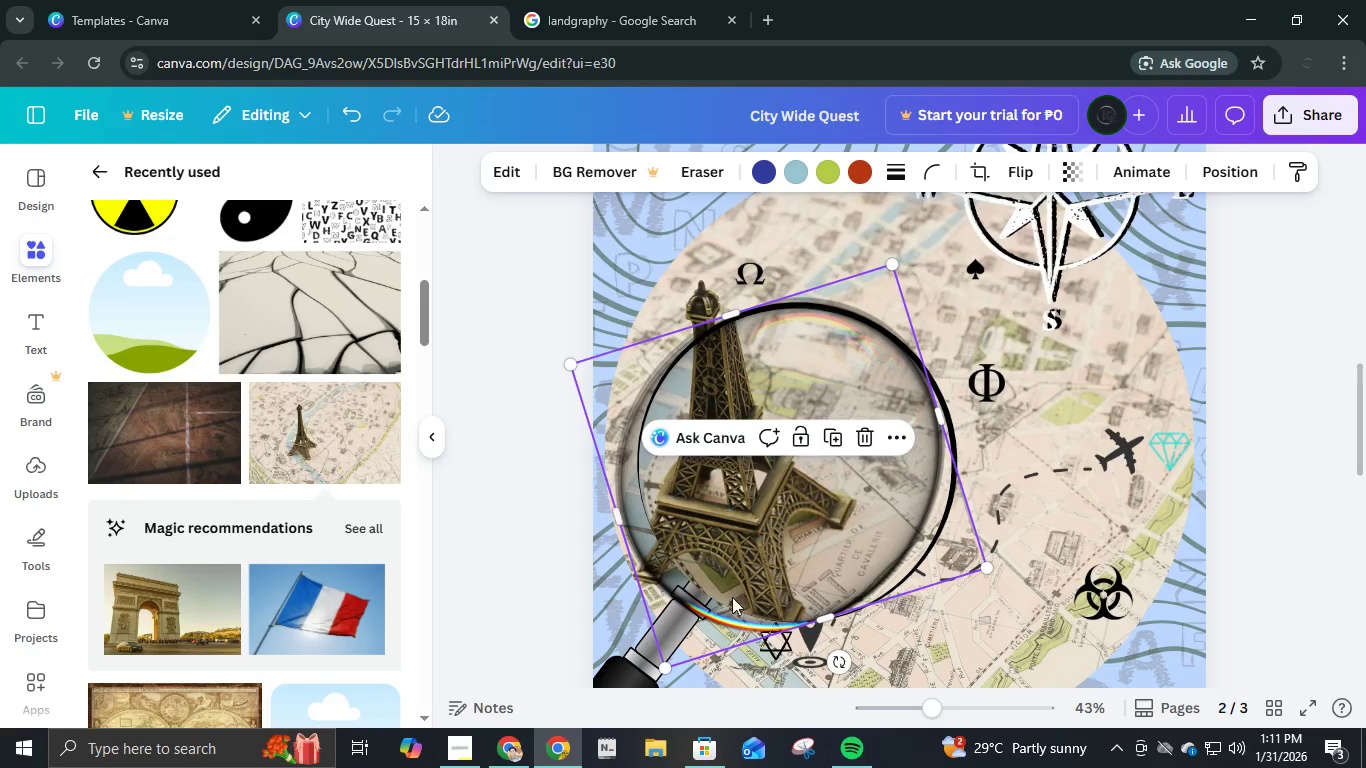 
hold_key(key=ArrowRight, duration=0.75)
 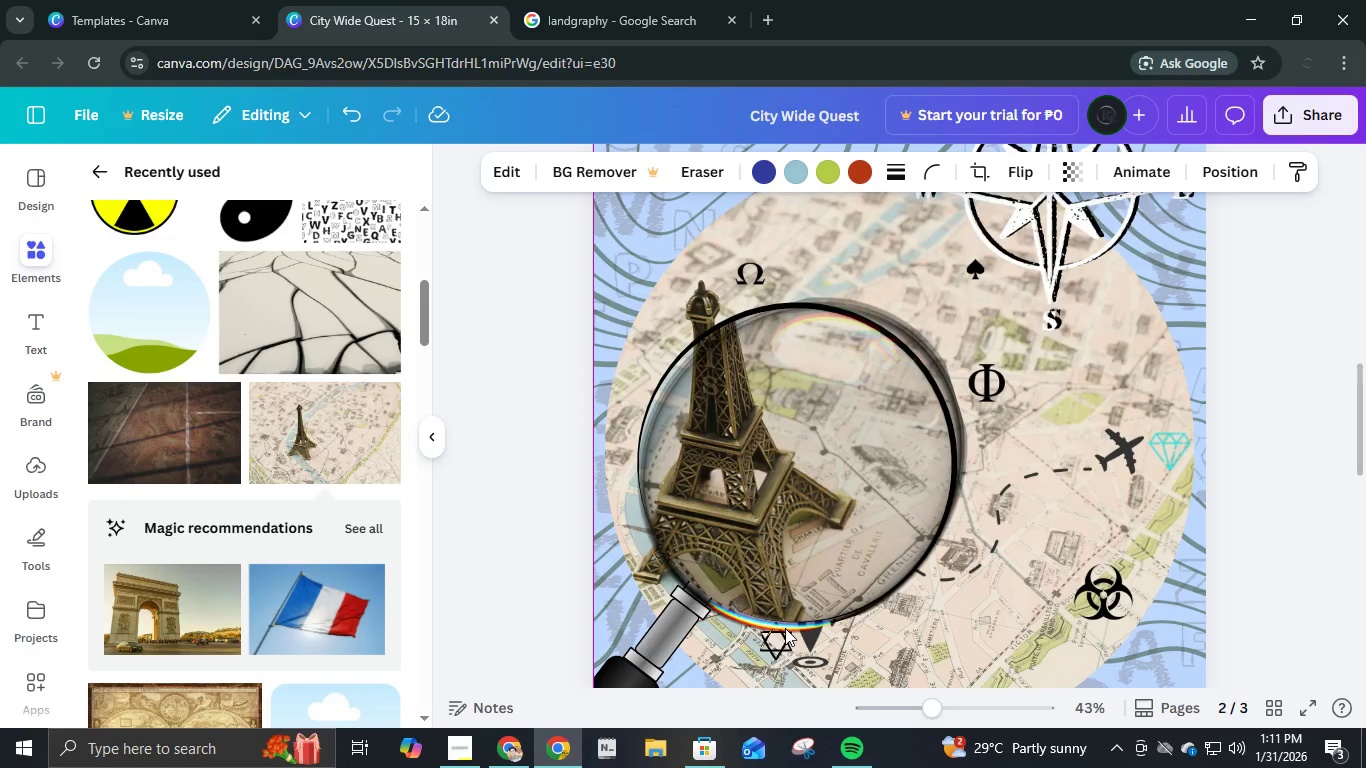 
key(ArrowUp)
 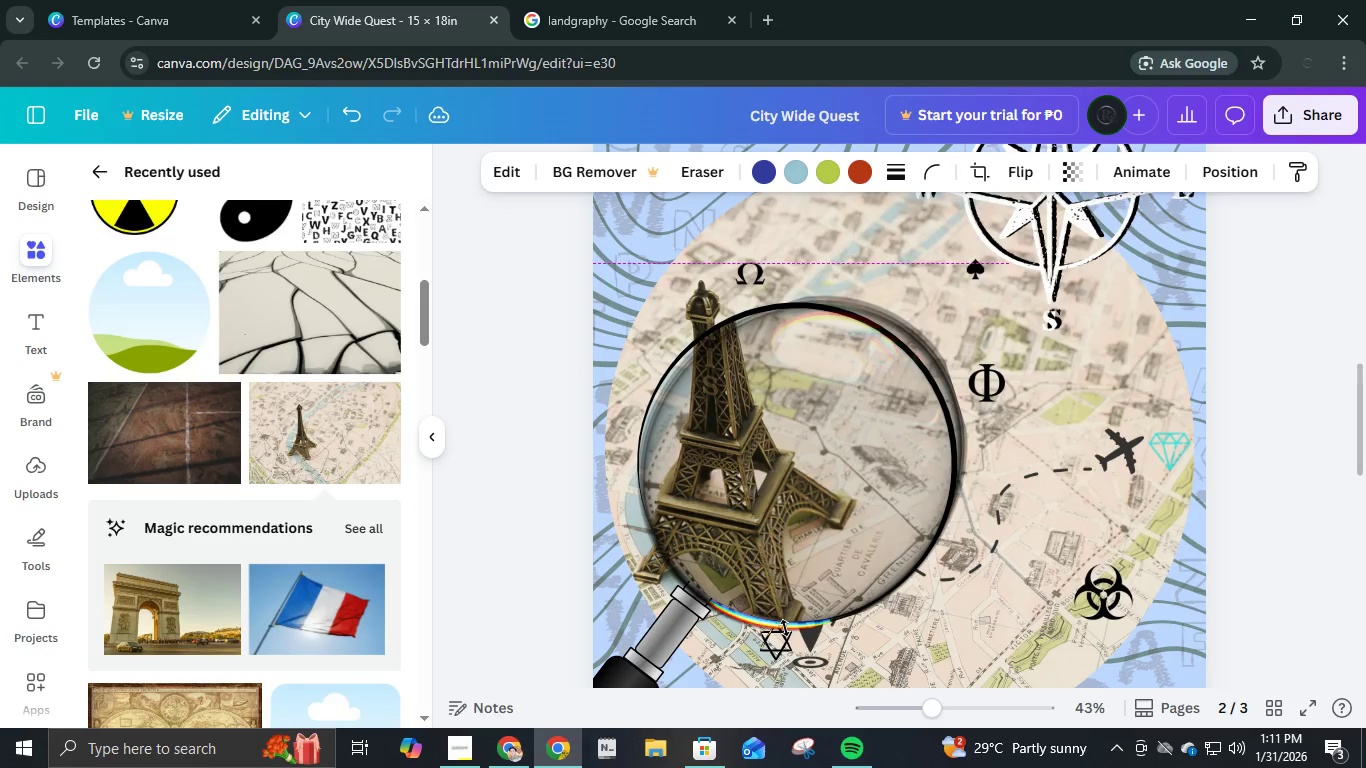 
key(ArrowUp)
 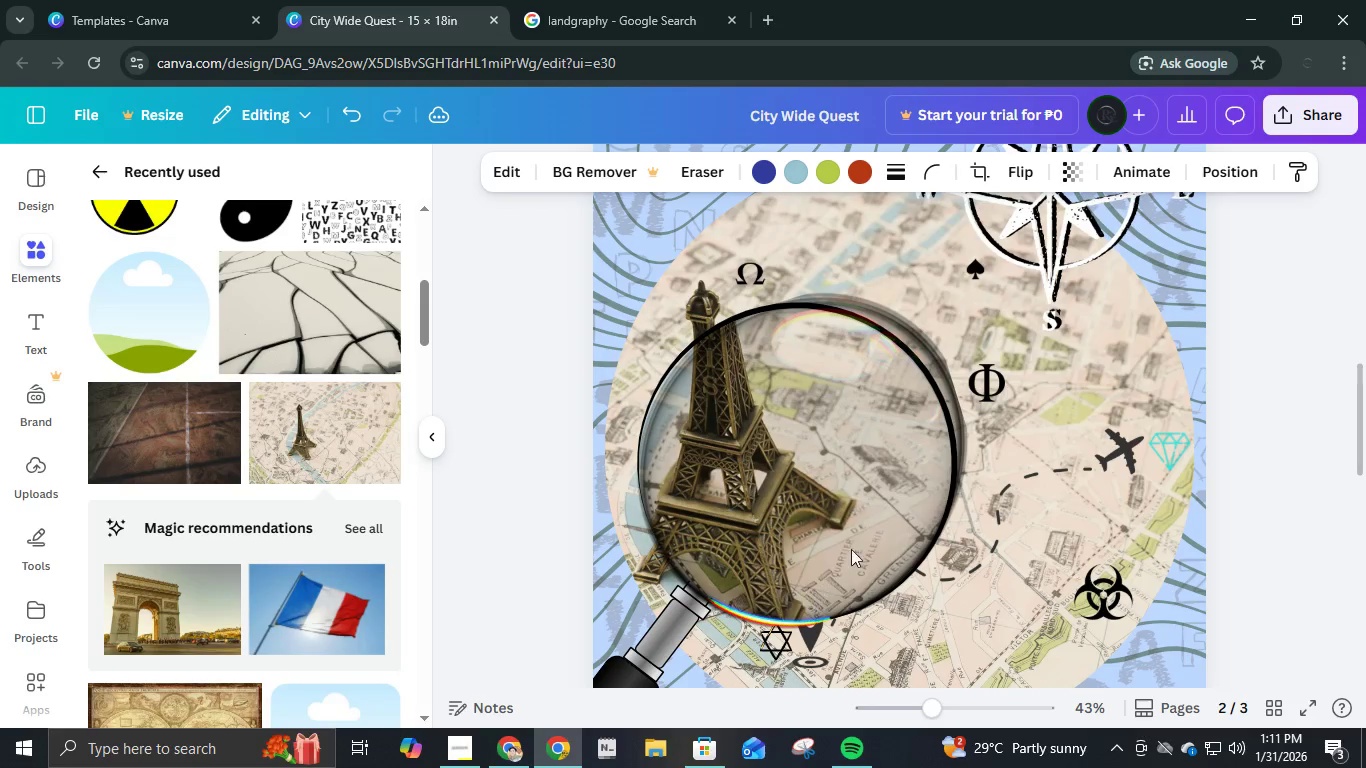 
key(ArrowLeft)
 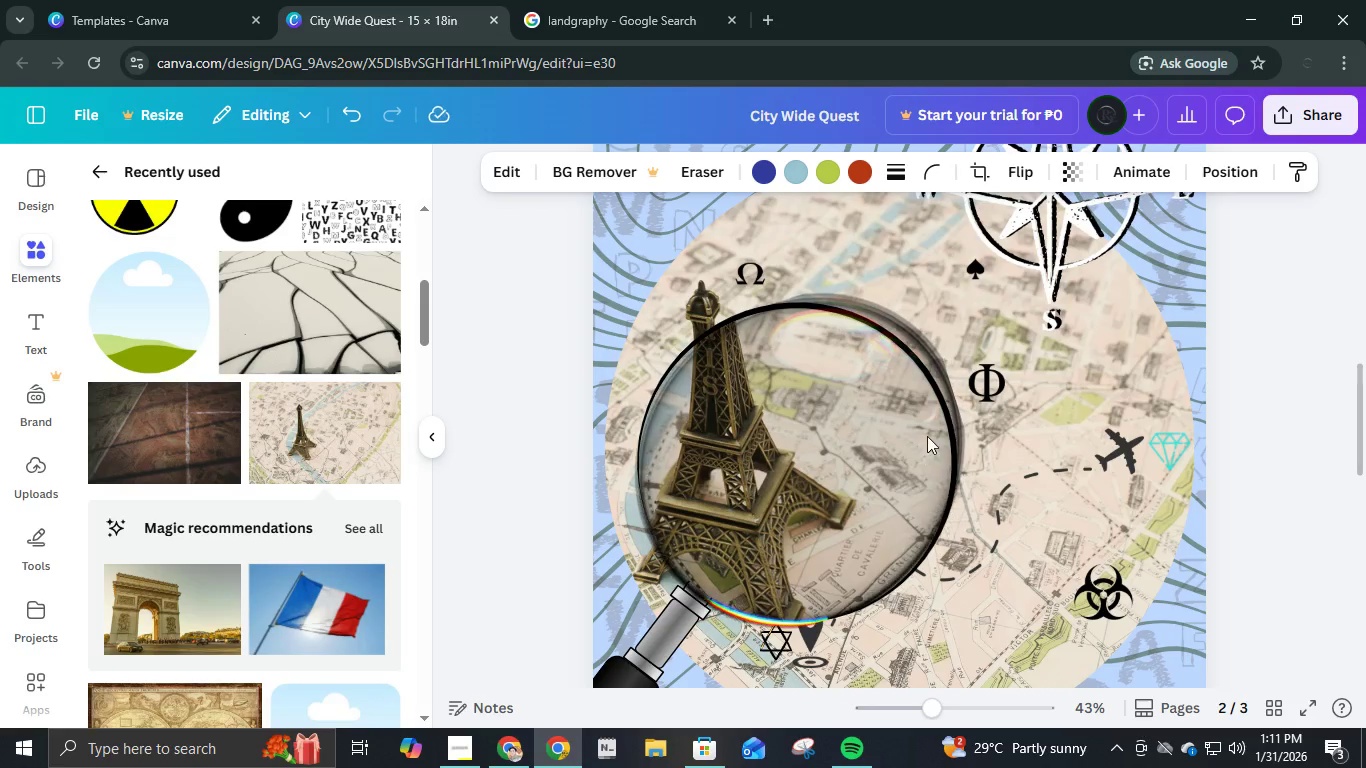 
mouse_move([937, 411])
 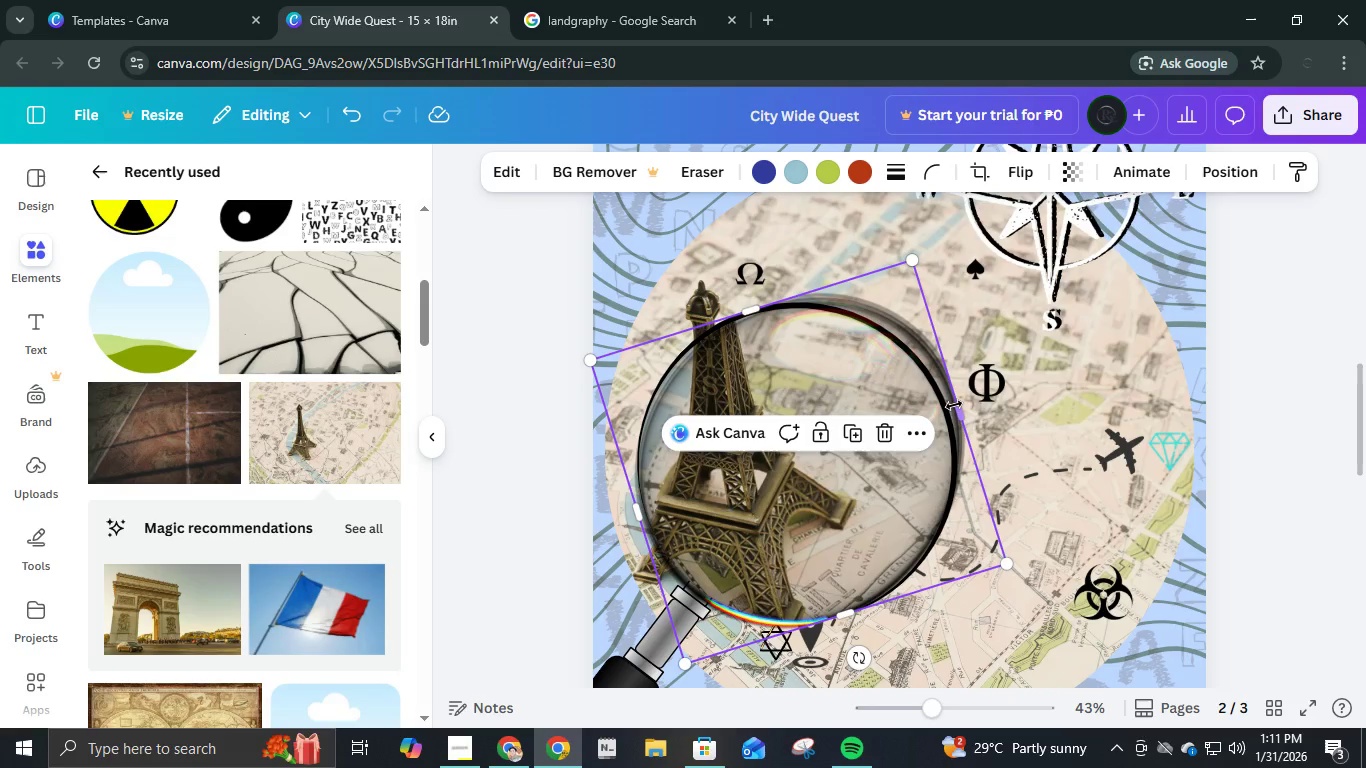 
left_click_drag(start_coordinate=[955, 405], to_coordinate=[943, 406])
 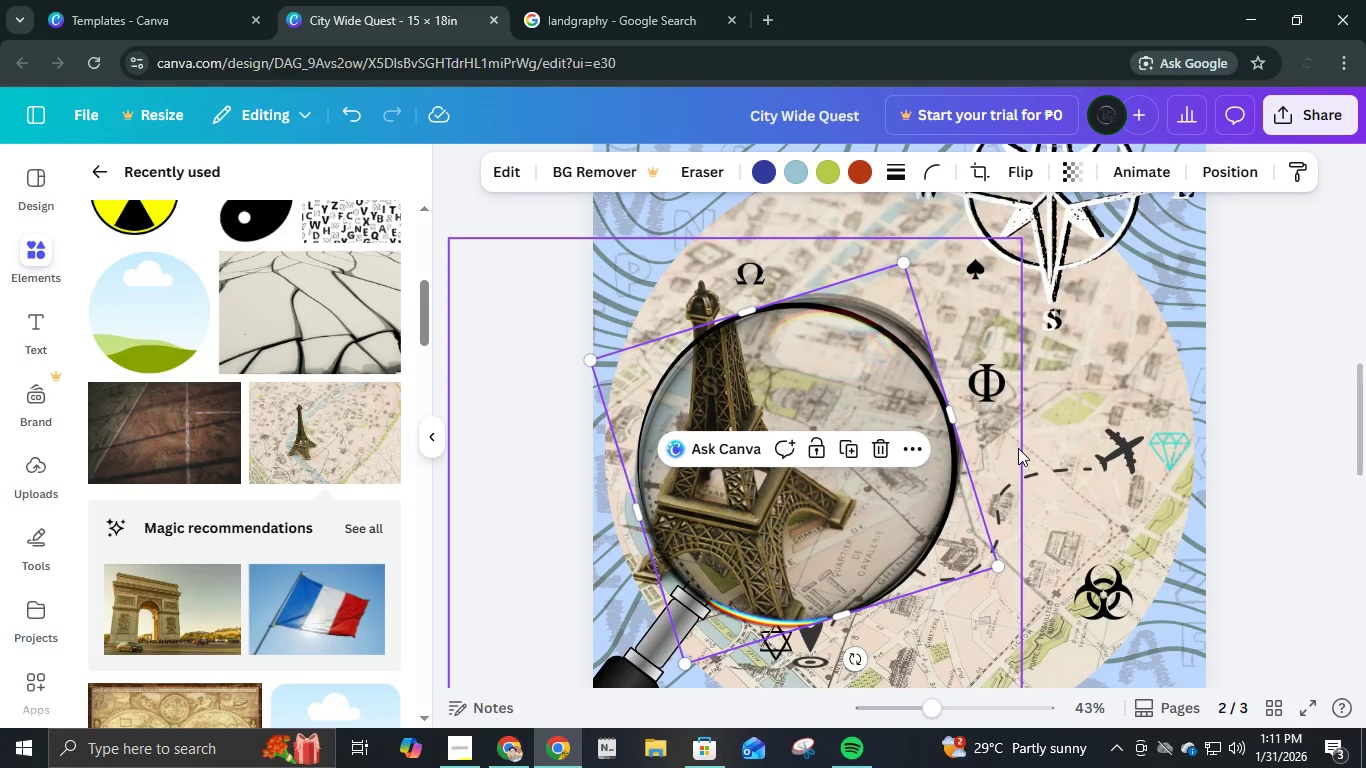 
key(Control+ControlLeft)
 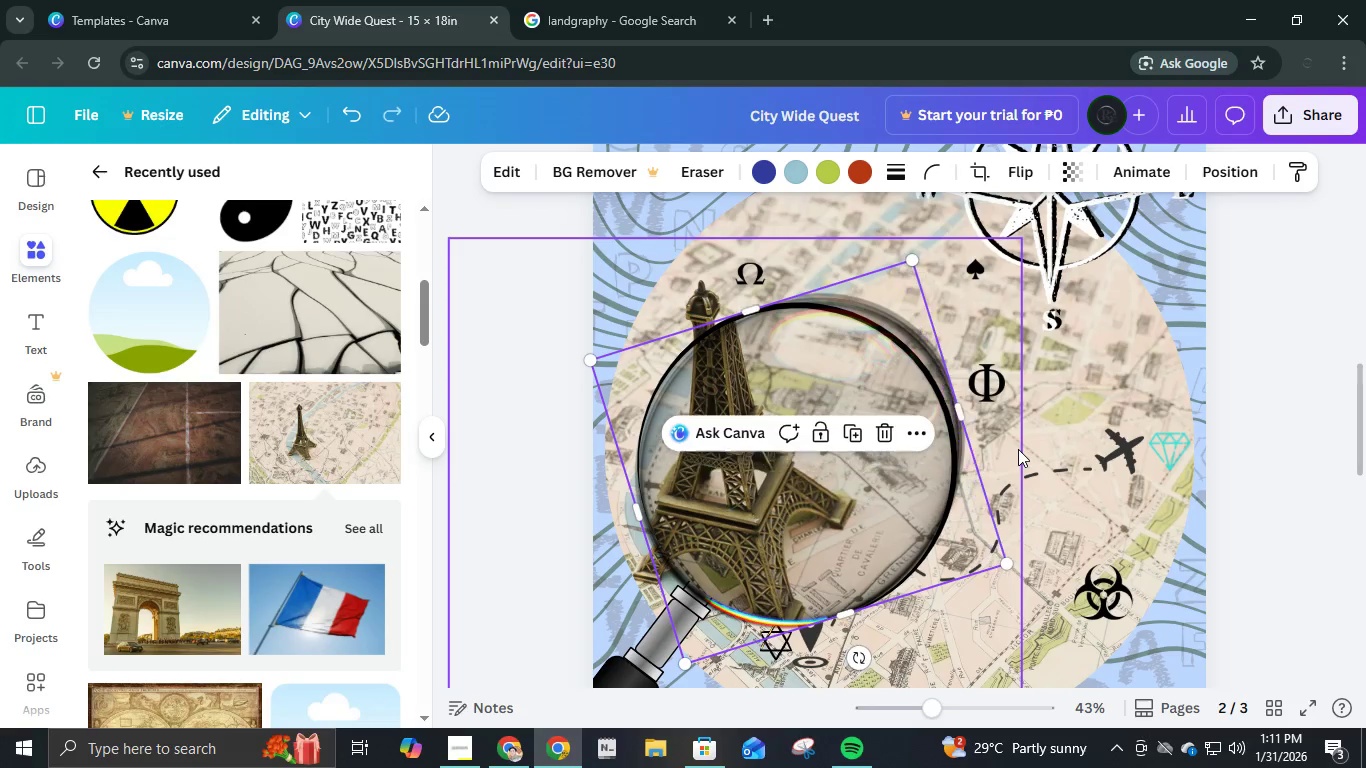 
key(Control+Z)
 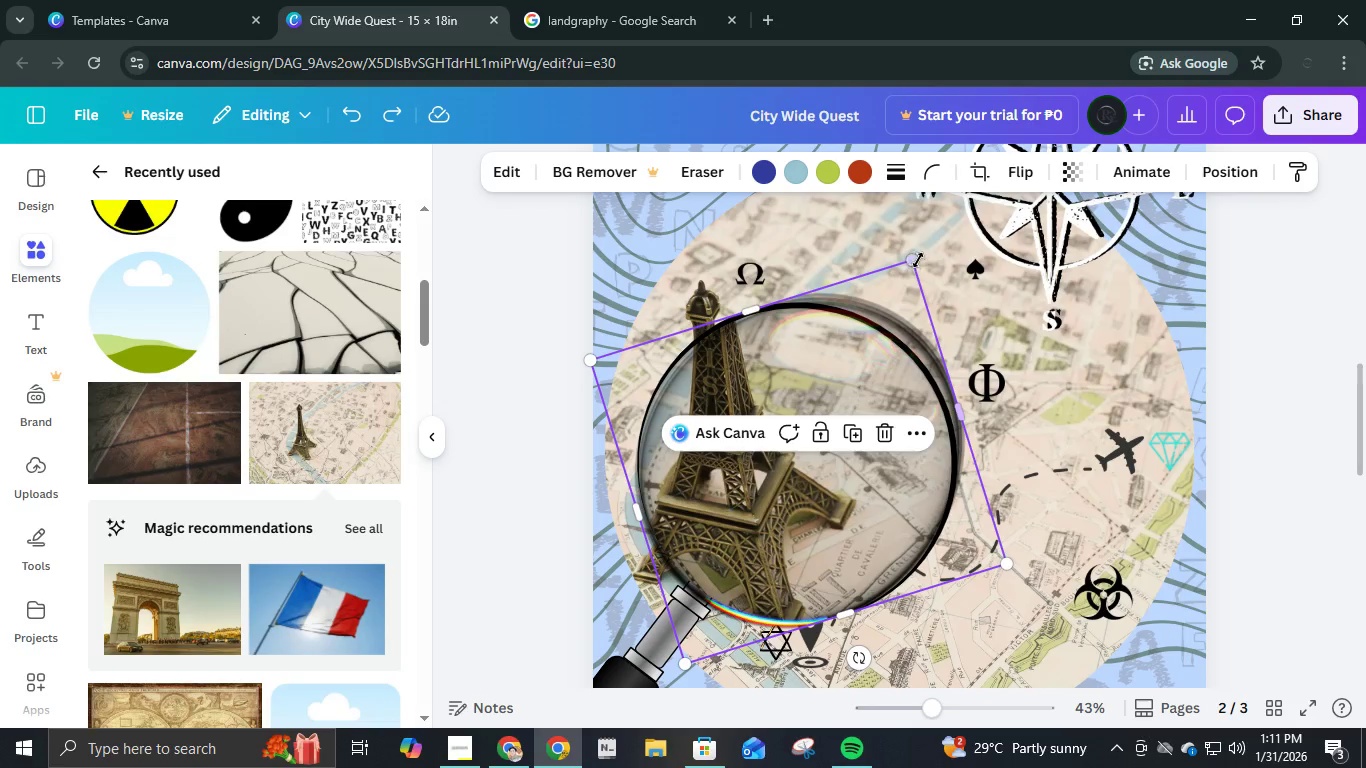 
left_click_drag(start_coordinate=[914, 257], to_coordinate=[909, 268])
 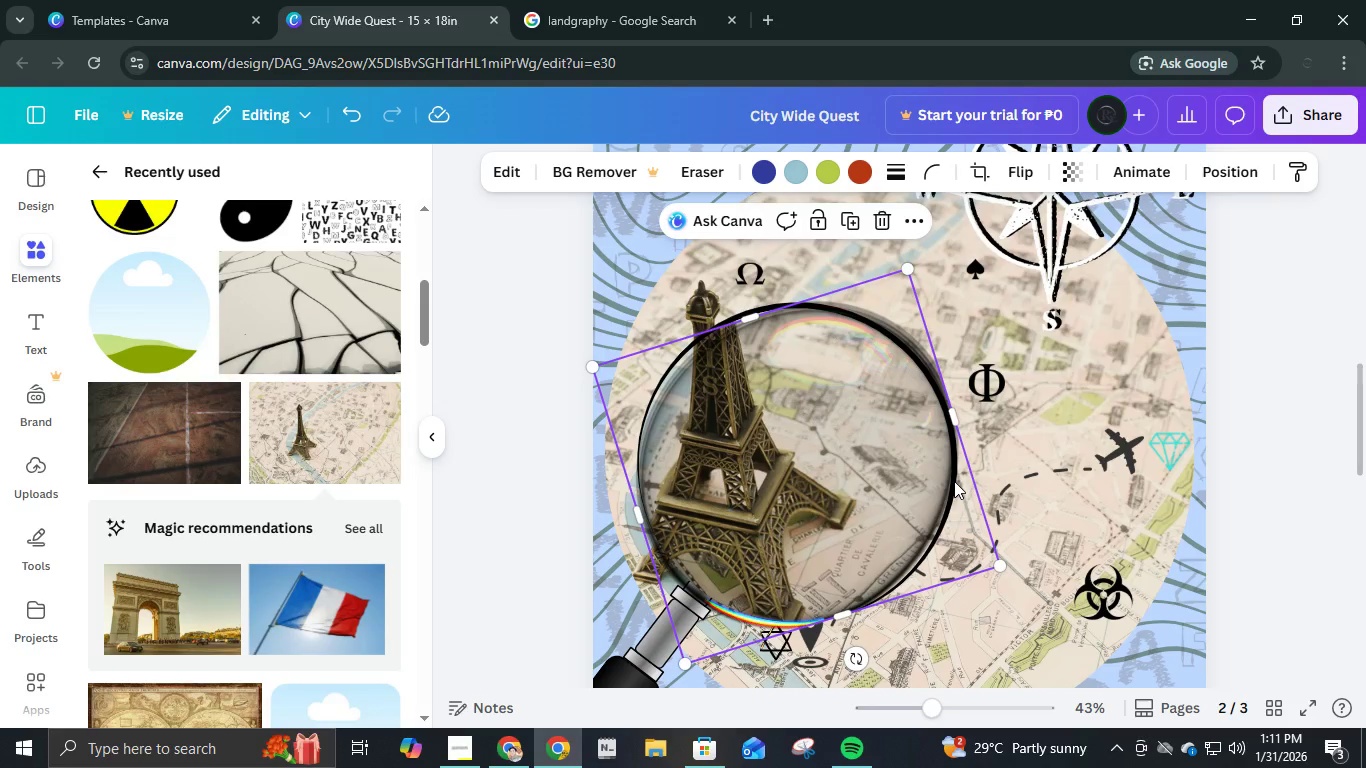 
key(ArrowLeft)
 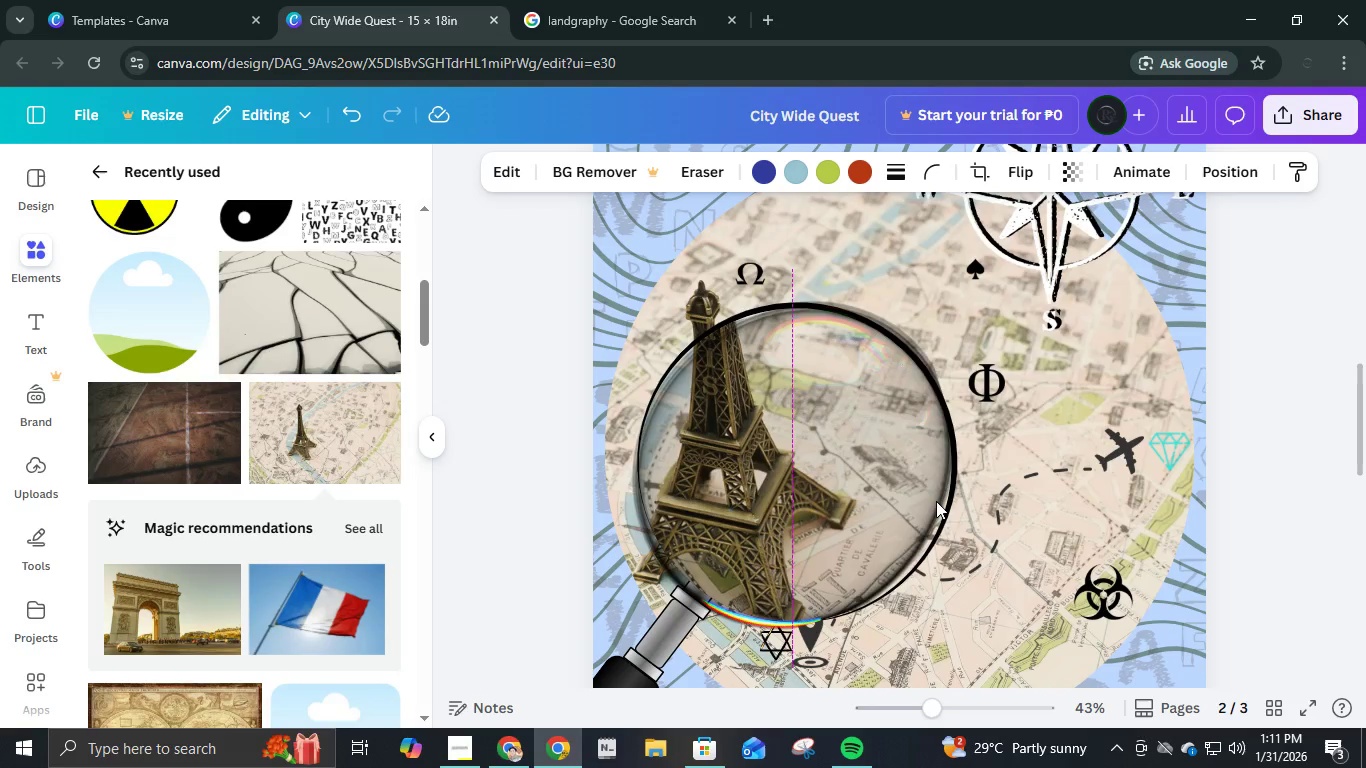 
key(ArrowLeft)
 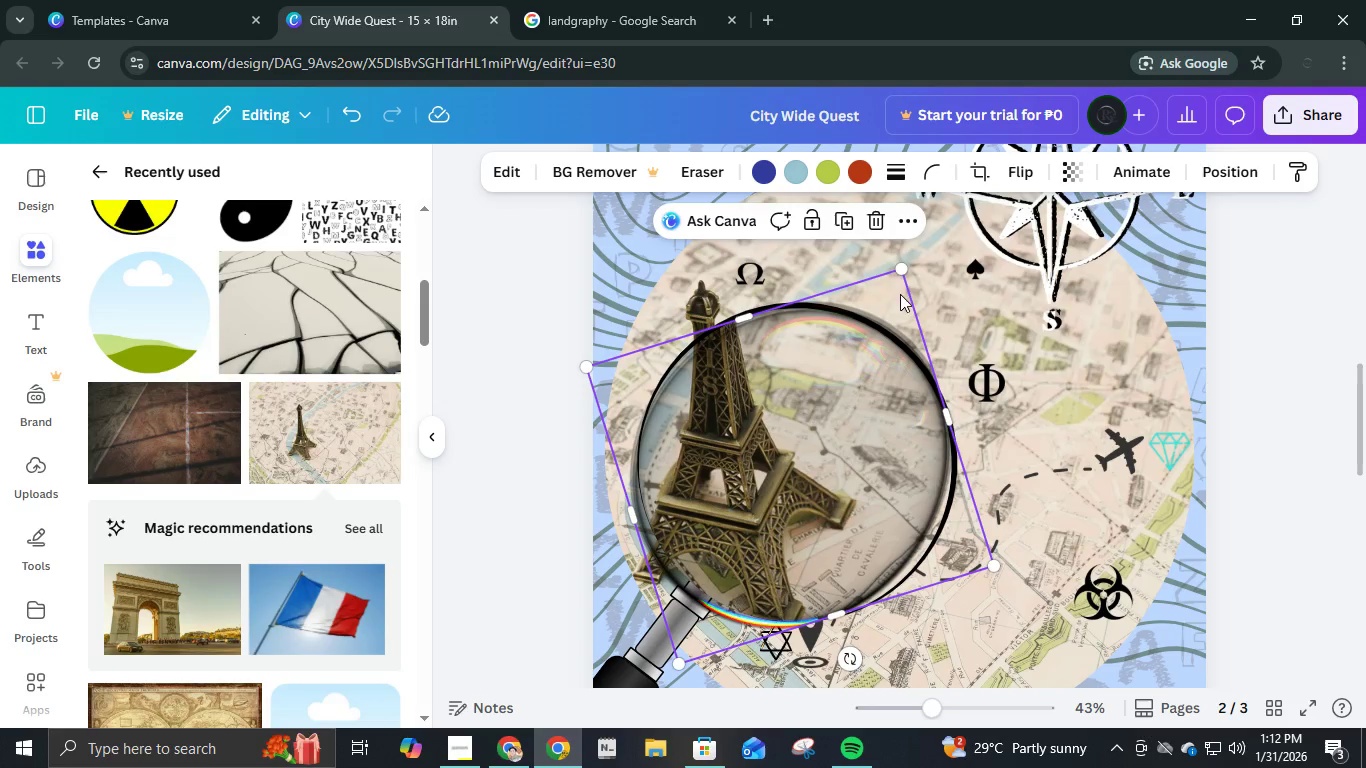 
left_click_drag(start_coordinate=[901, 270], to_coordinate=[894, 275])
 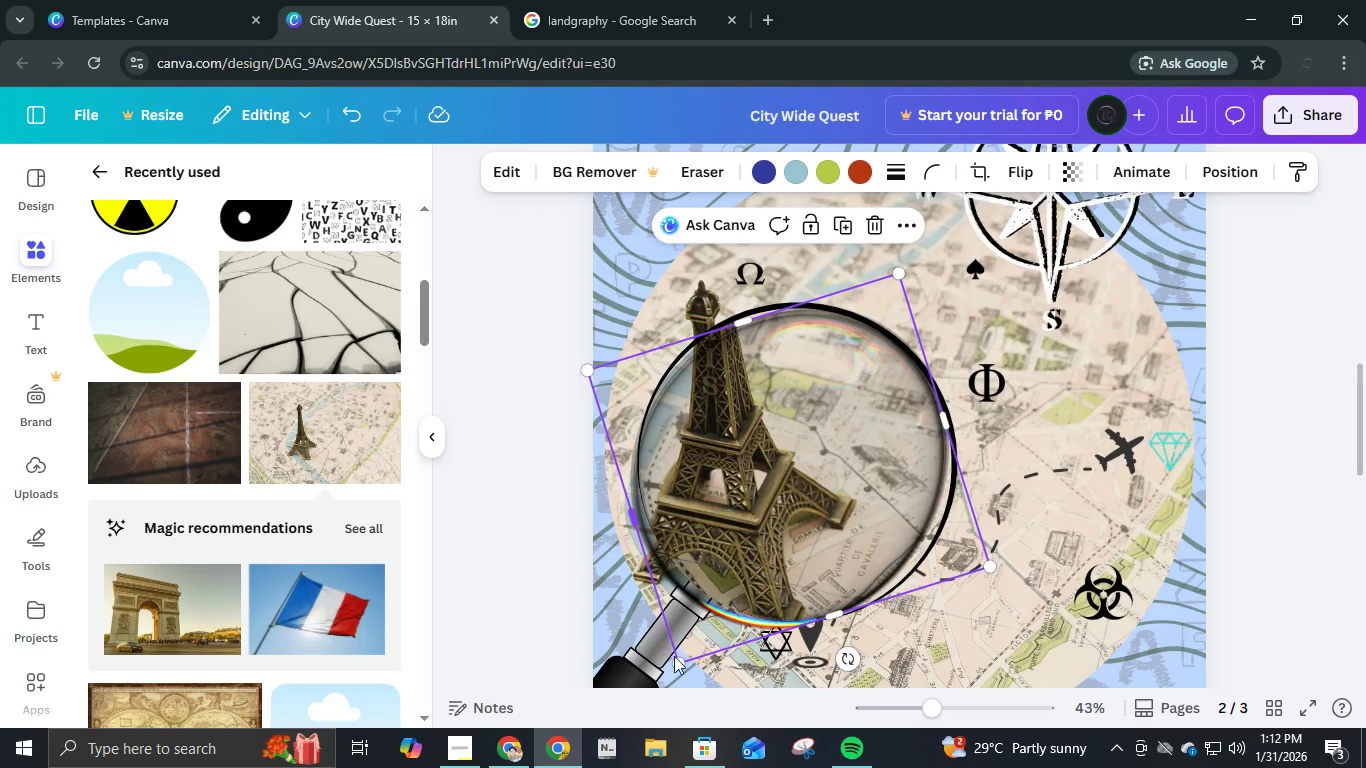 
left_click_drag(start_coordinate=[680, 667], to_coordinate=[694, 652])
 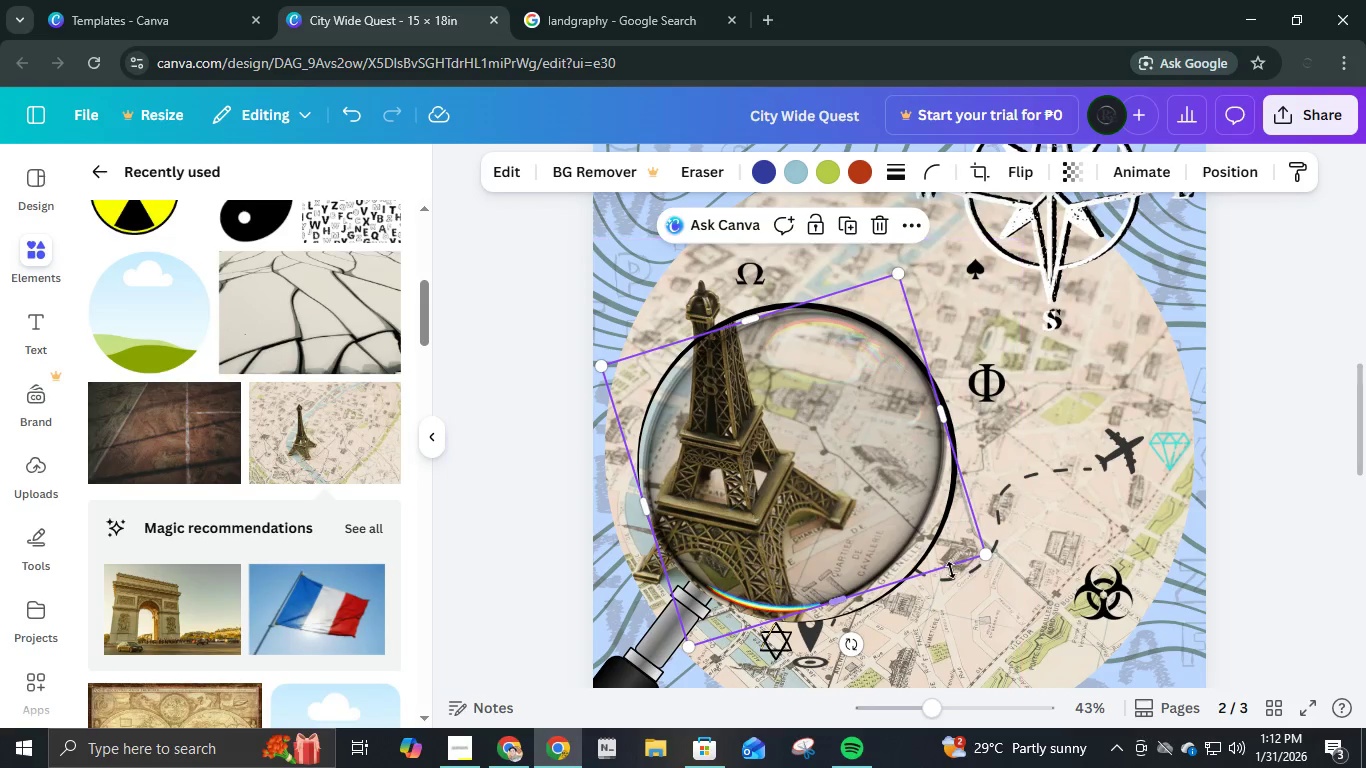 
left_click_drag(start_coordinate=[982, 559], to_coordinate=[987, 575])
 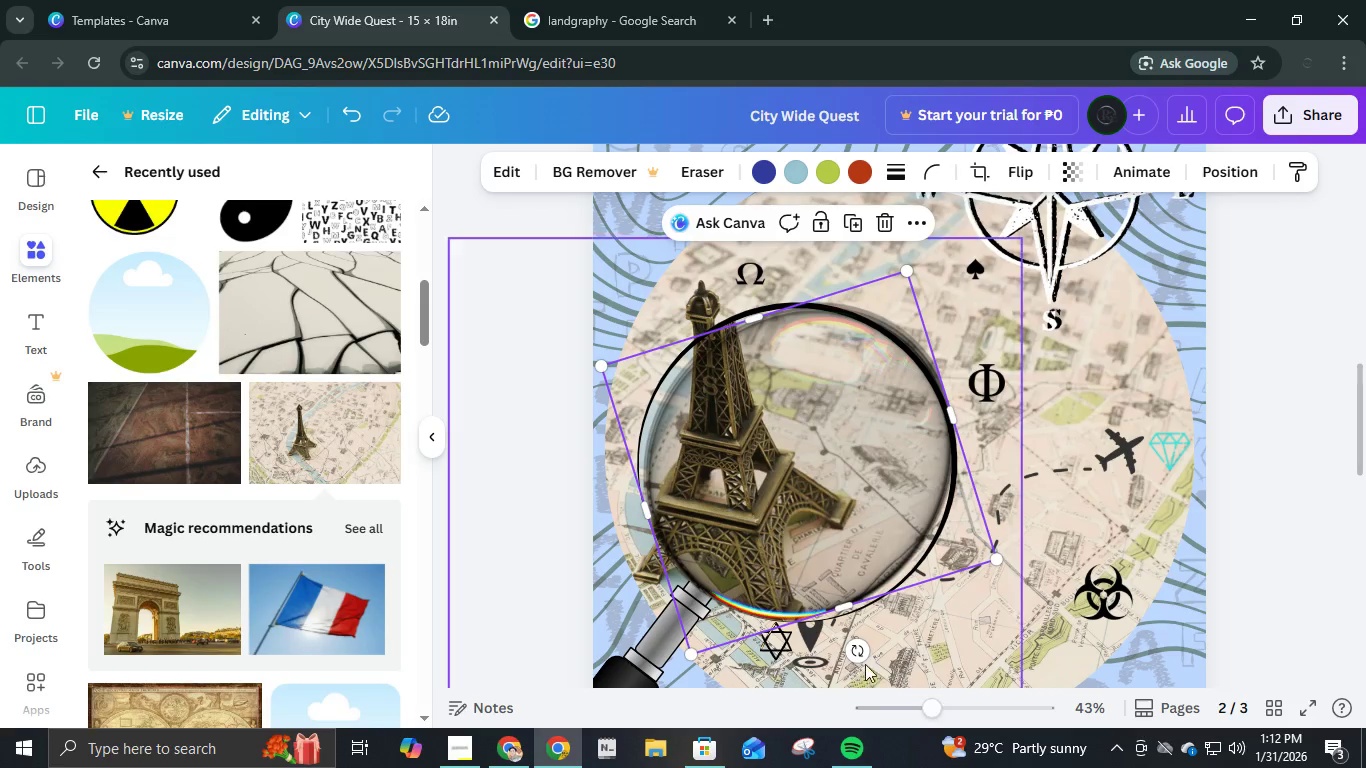 
left_click_drag(start_coordinate=[860, 653], to_coordinate=[690, 551])
 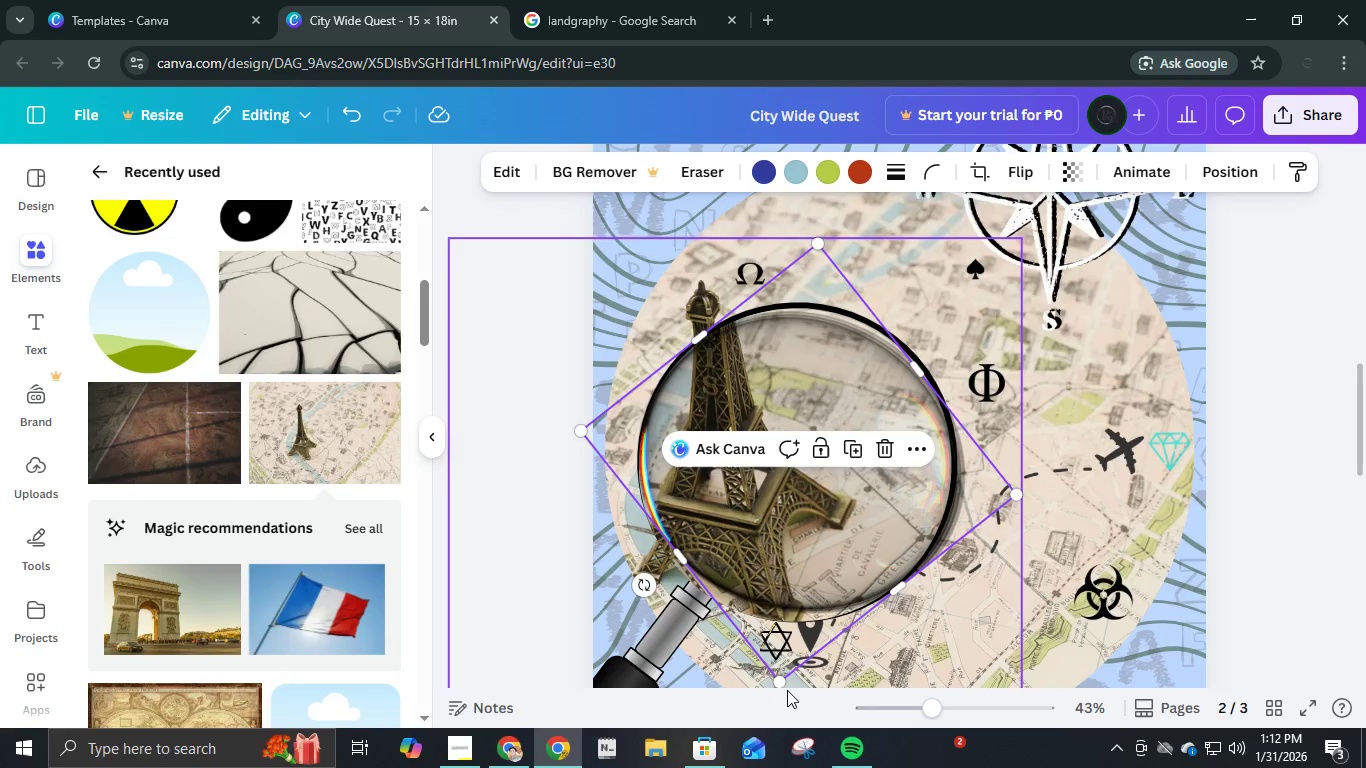 
left_click_drag(start_coordinate=[779, 684], to_coordinate=[779, 690])
 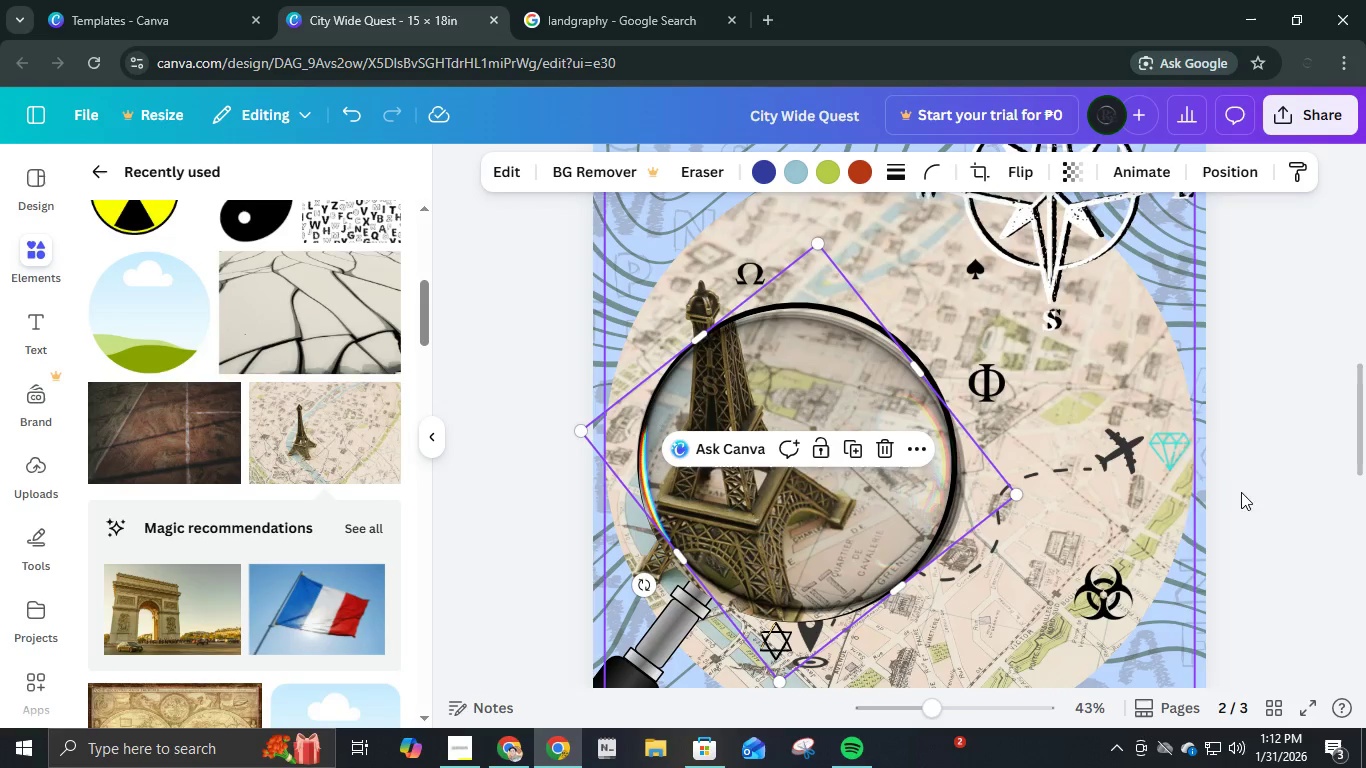 
left_click([1271, 475])
 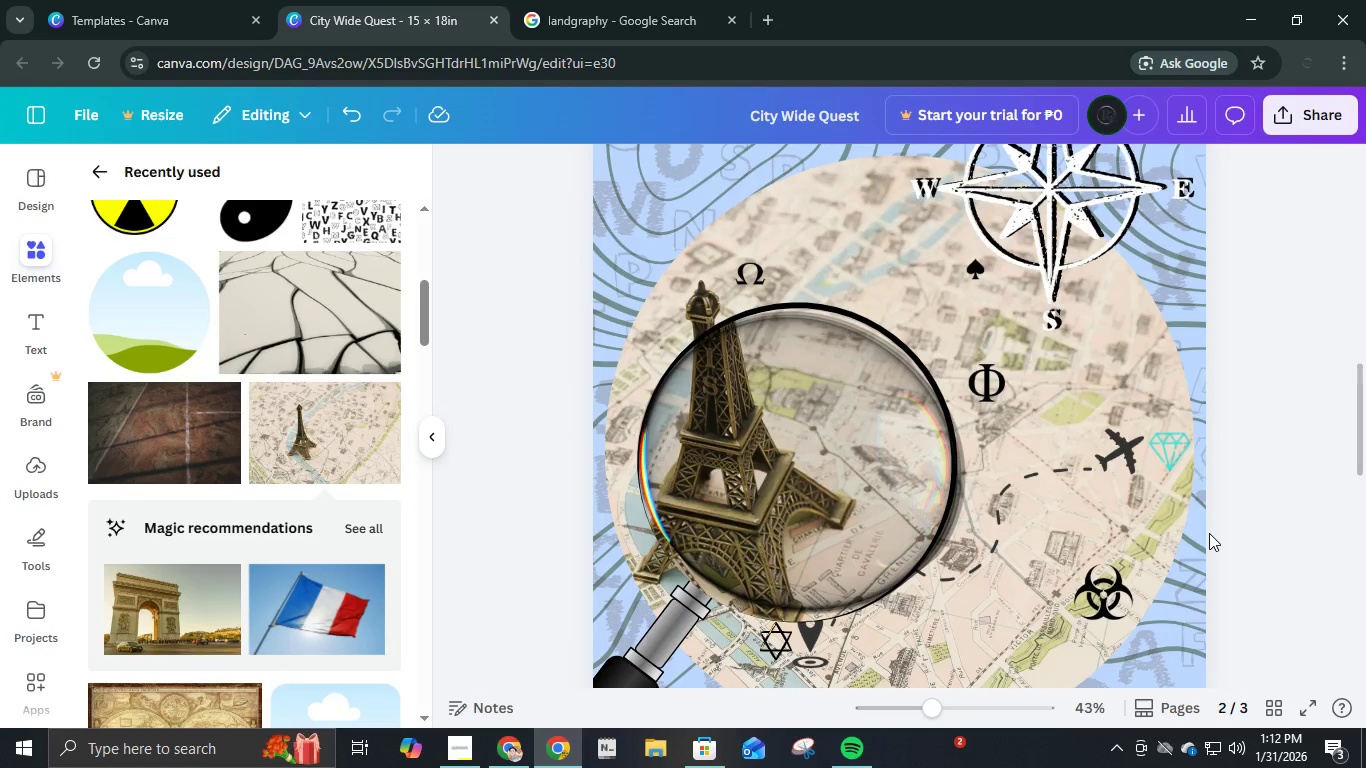 
left_click([1209, 533])
 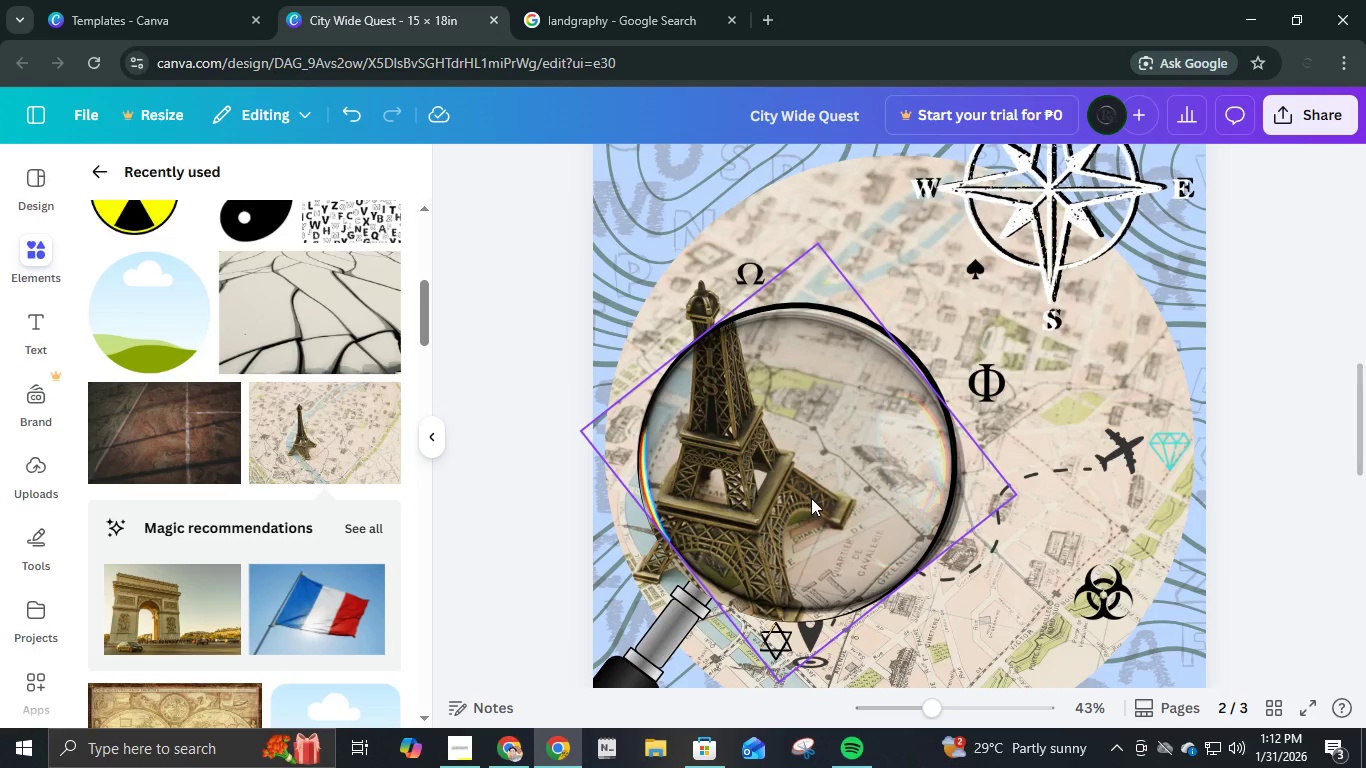 
left_click([811, 507])
 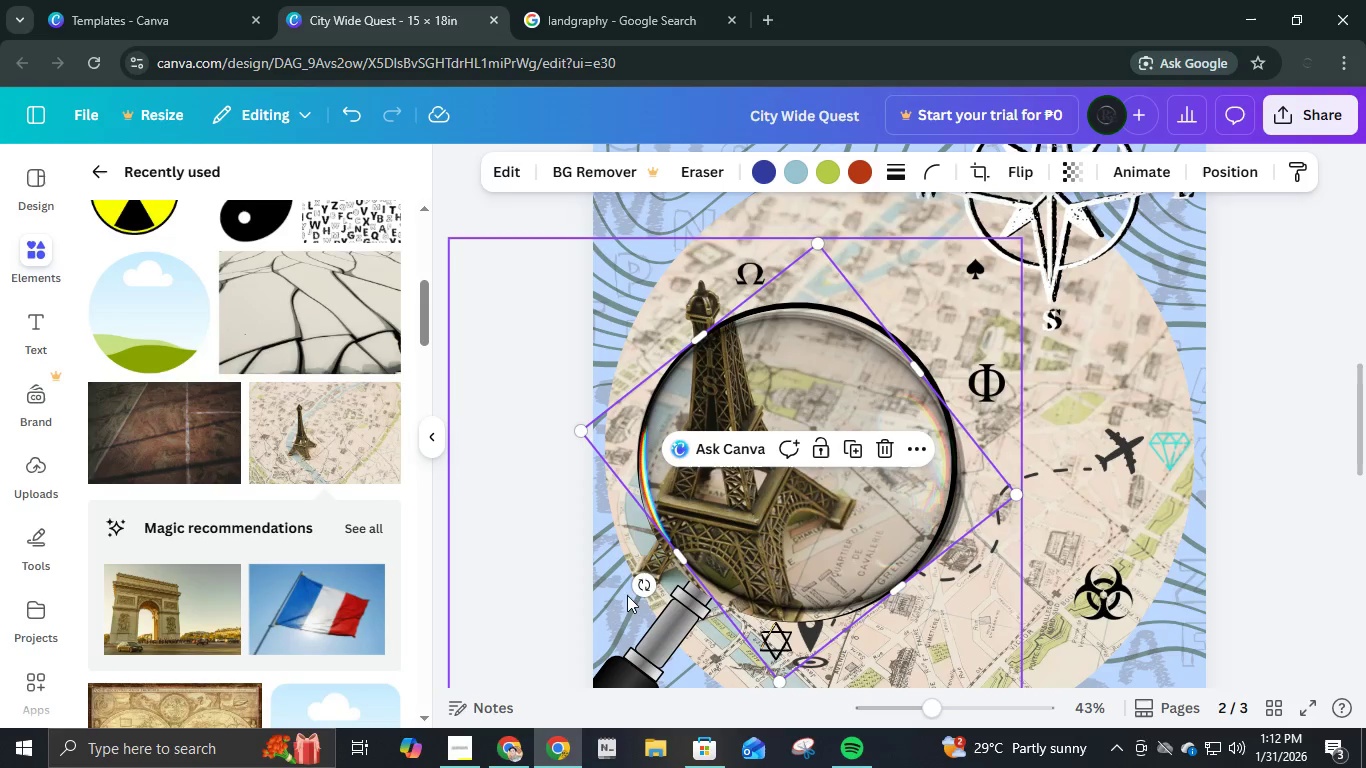 
left_click_drag(start_coordinate=[644, 590], to_coordinate=[682, 654])
 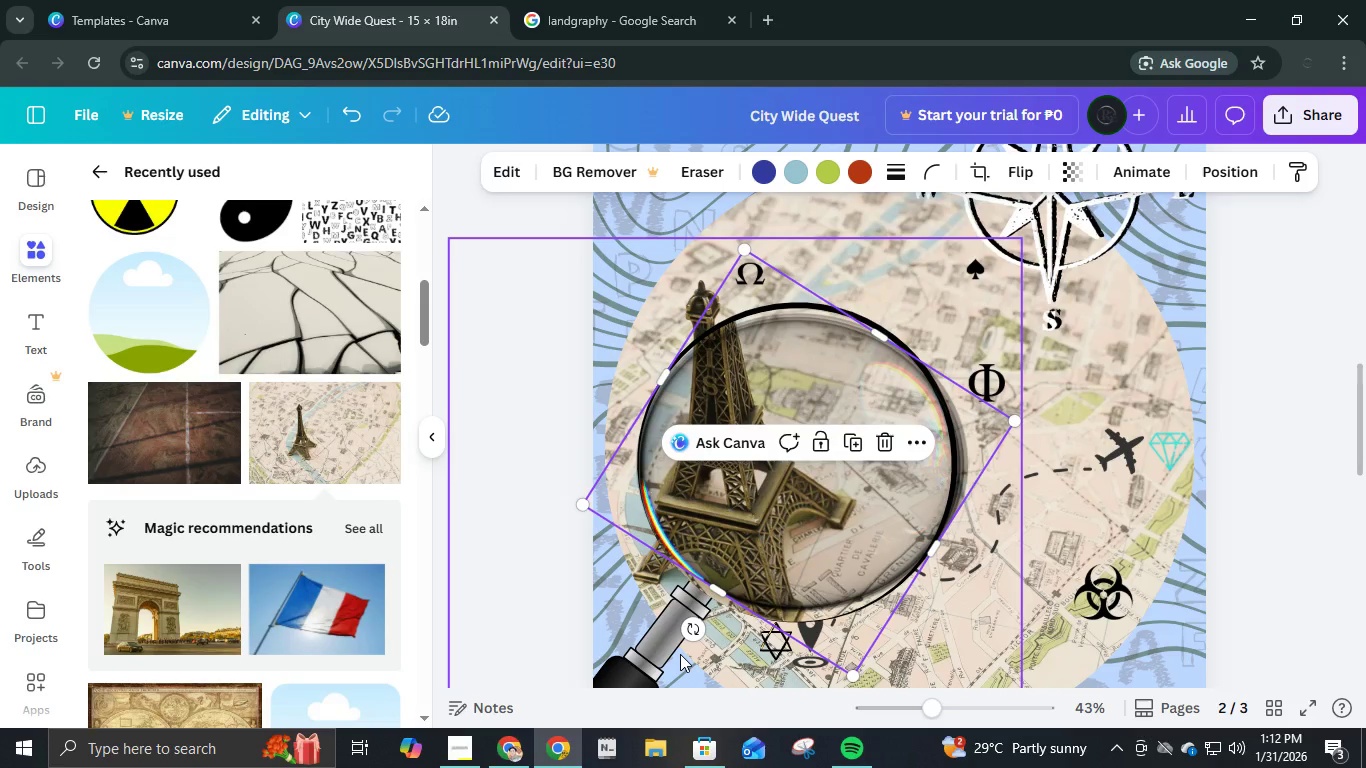 
hold_key(key=ArrowDown, duration=0.61)
 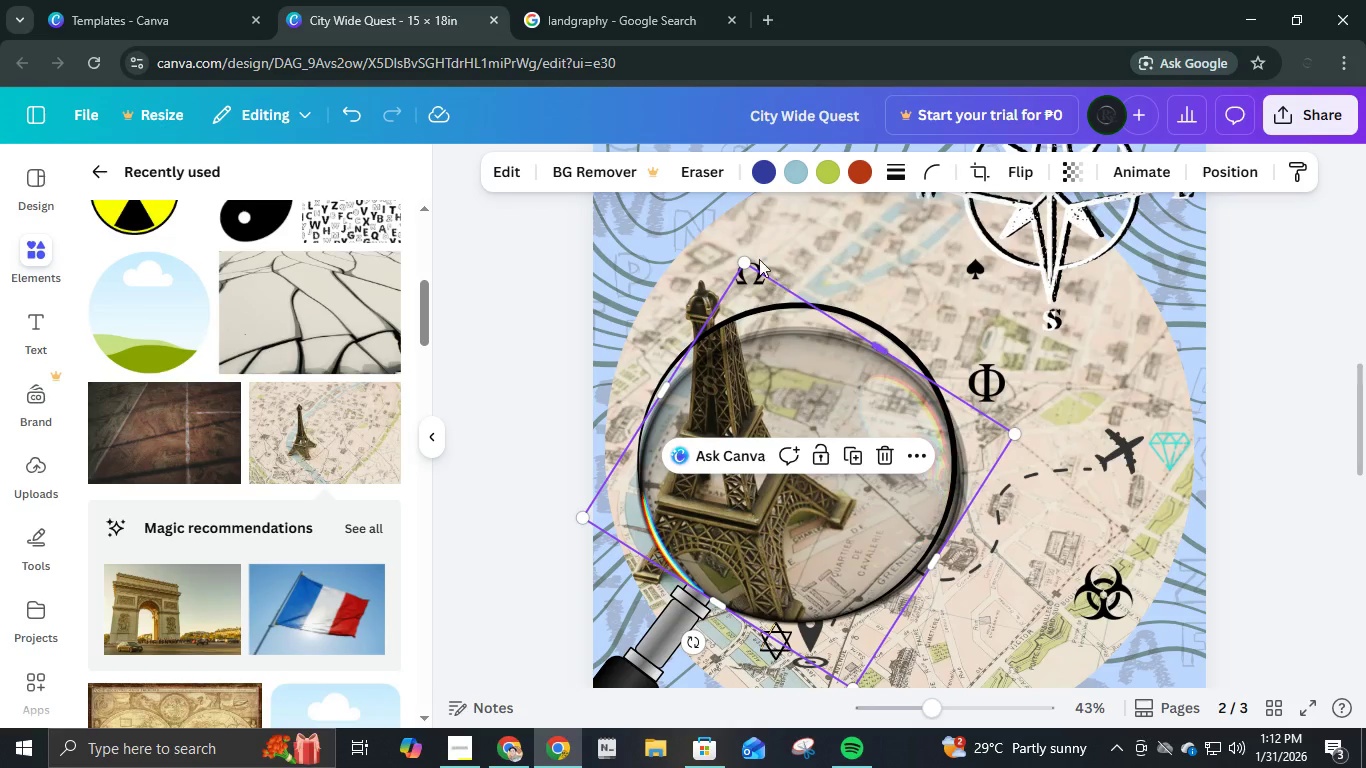 
left_click_drag(start_coordinate=[742, 257], to_coordinate=[748, 217])
 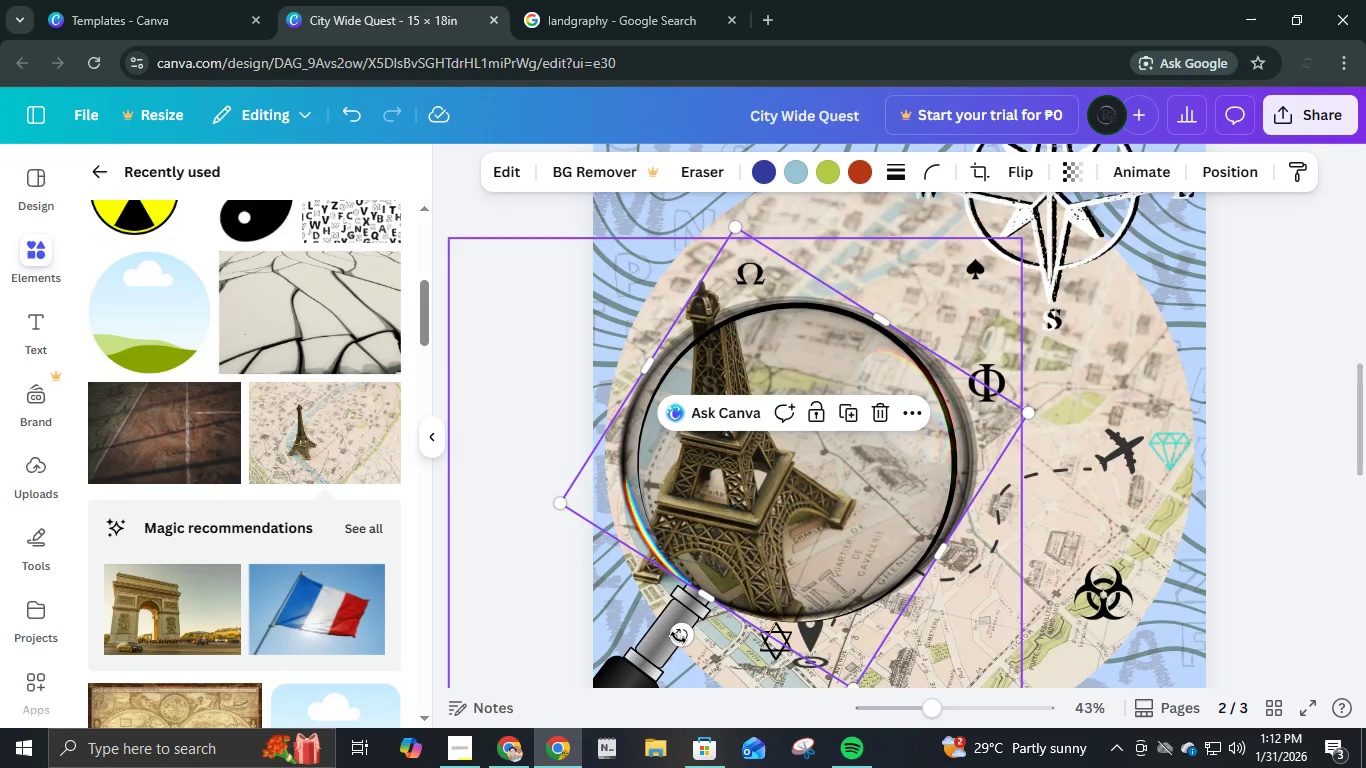 
left_click_drag(start_coordinate=[683, 635], to_coordinate=[803, 693])
 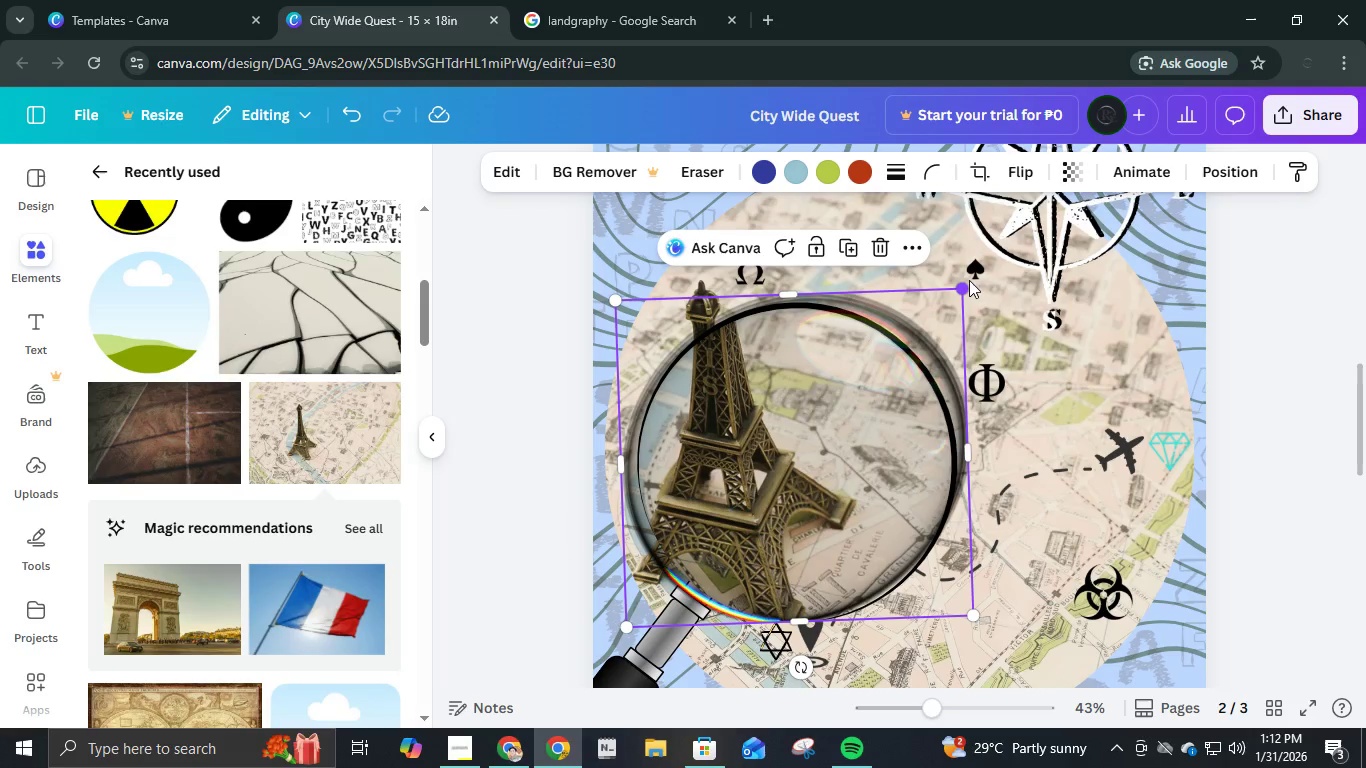 
left_click([968, 280])
 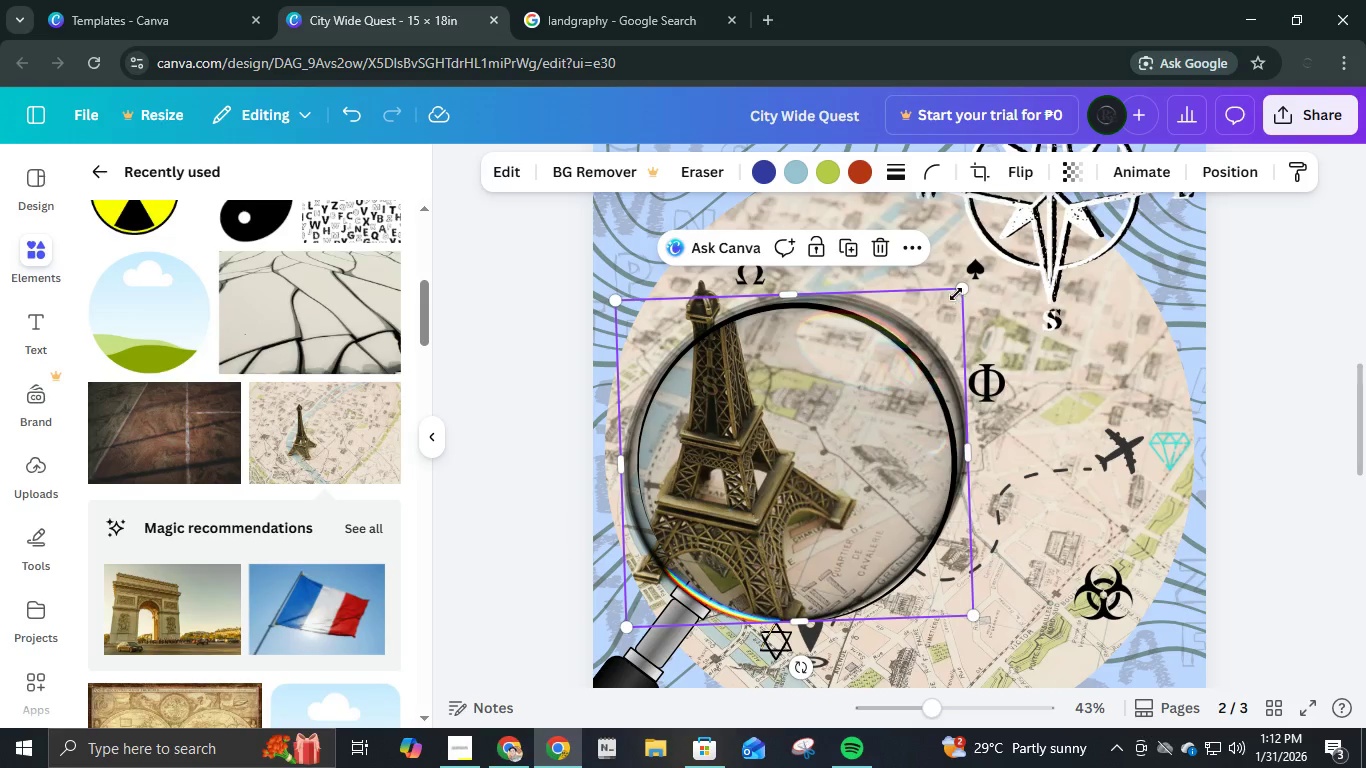 
left_click_drag(start_coordinate=[958, 291], to_coordinate=[949, 296])
 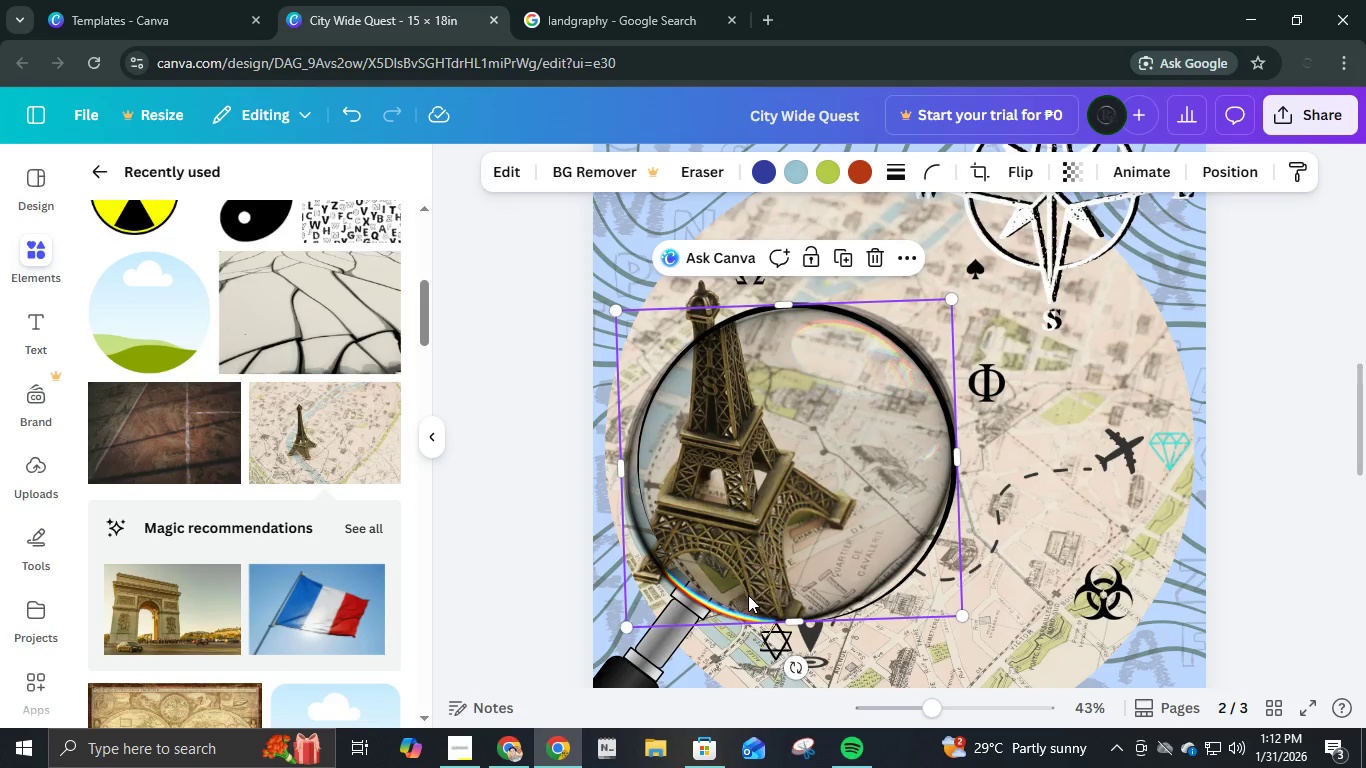 
hold_key(key=ArrowDown, duration=0.38)
 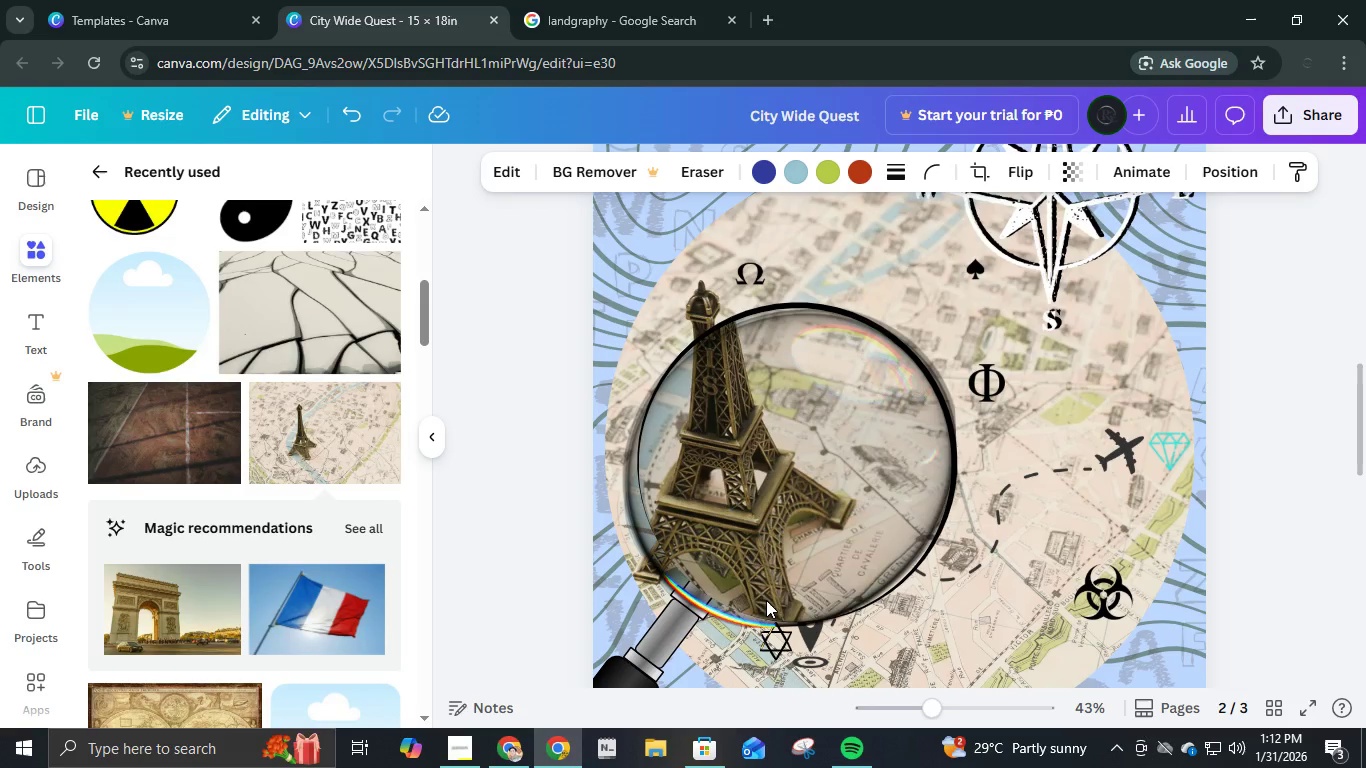 
key(ArrowDown)
 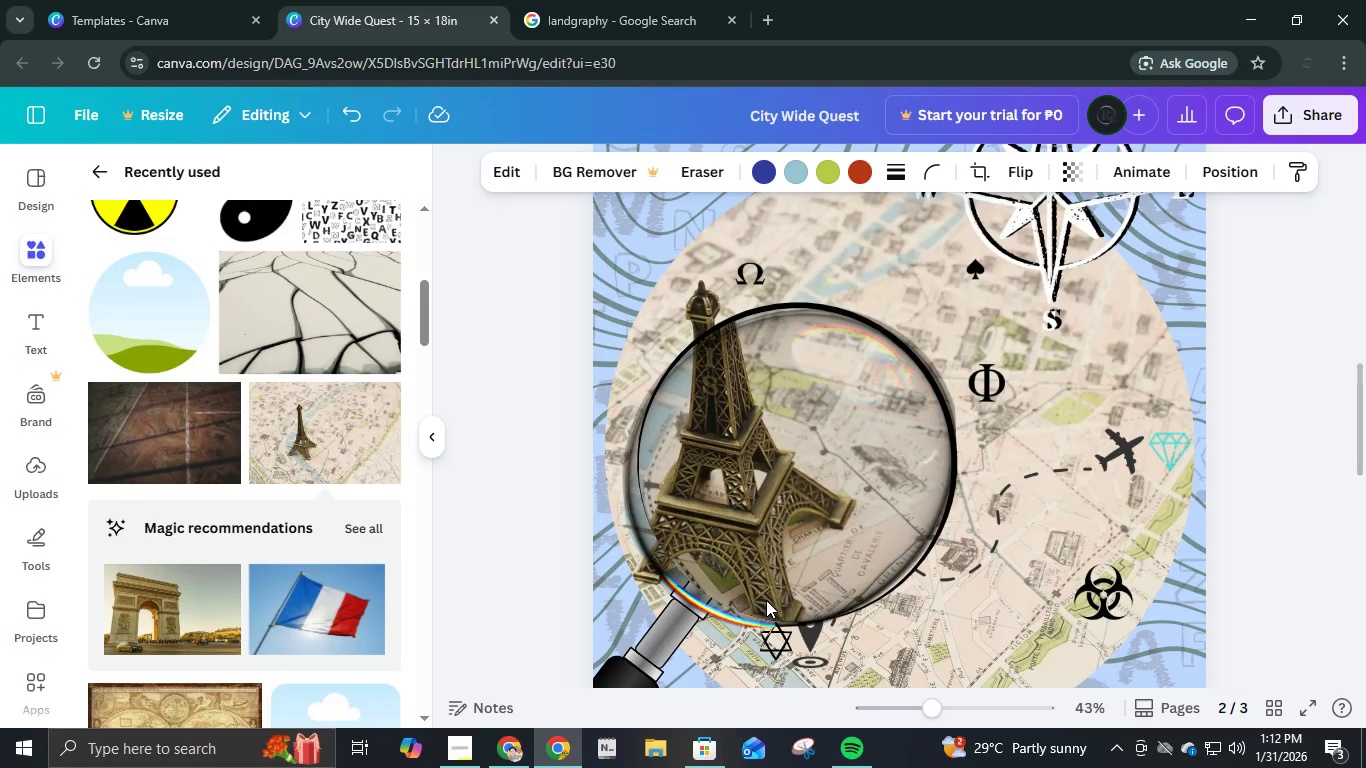 
key(ArrowRight)
 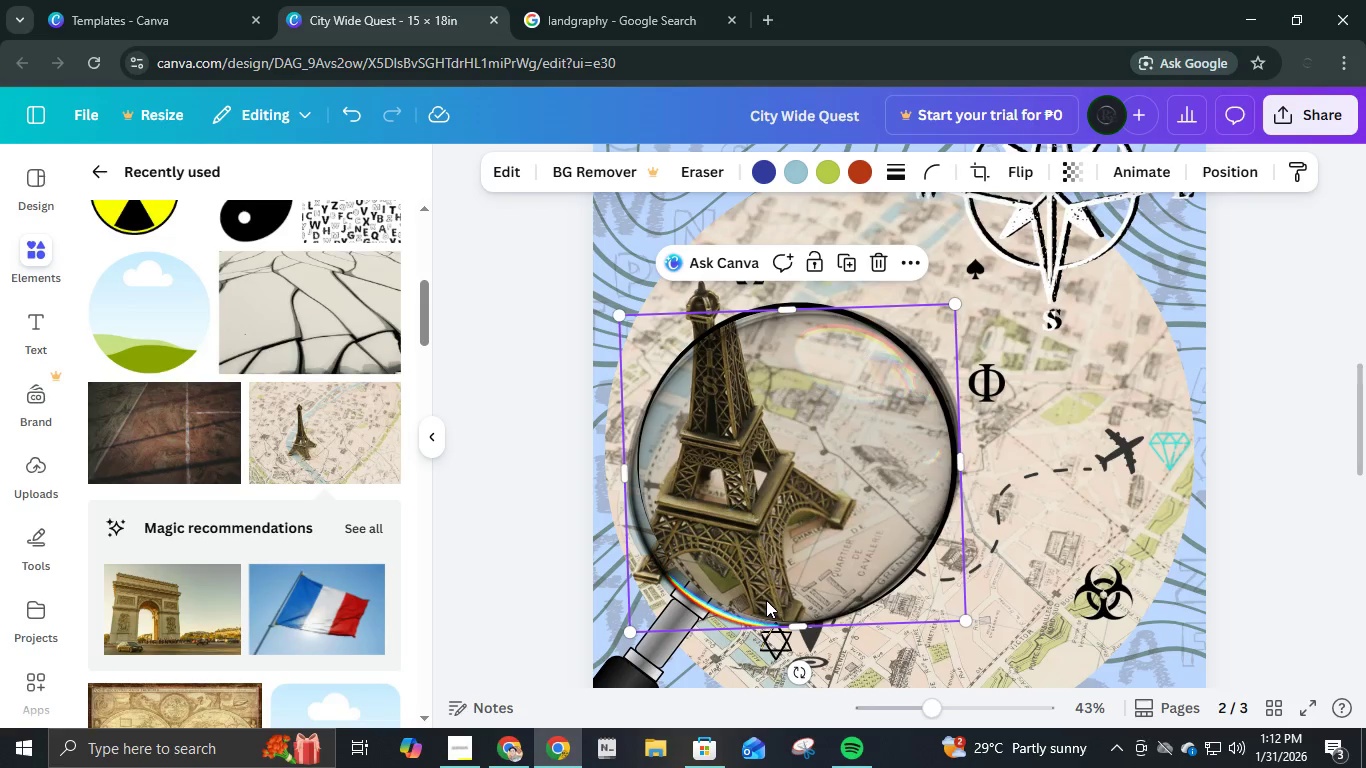 
key(ArrowUp)
 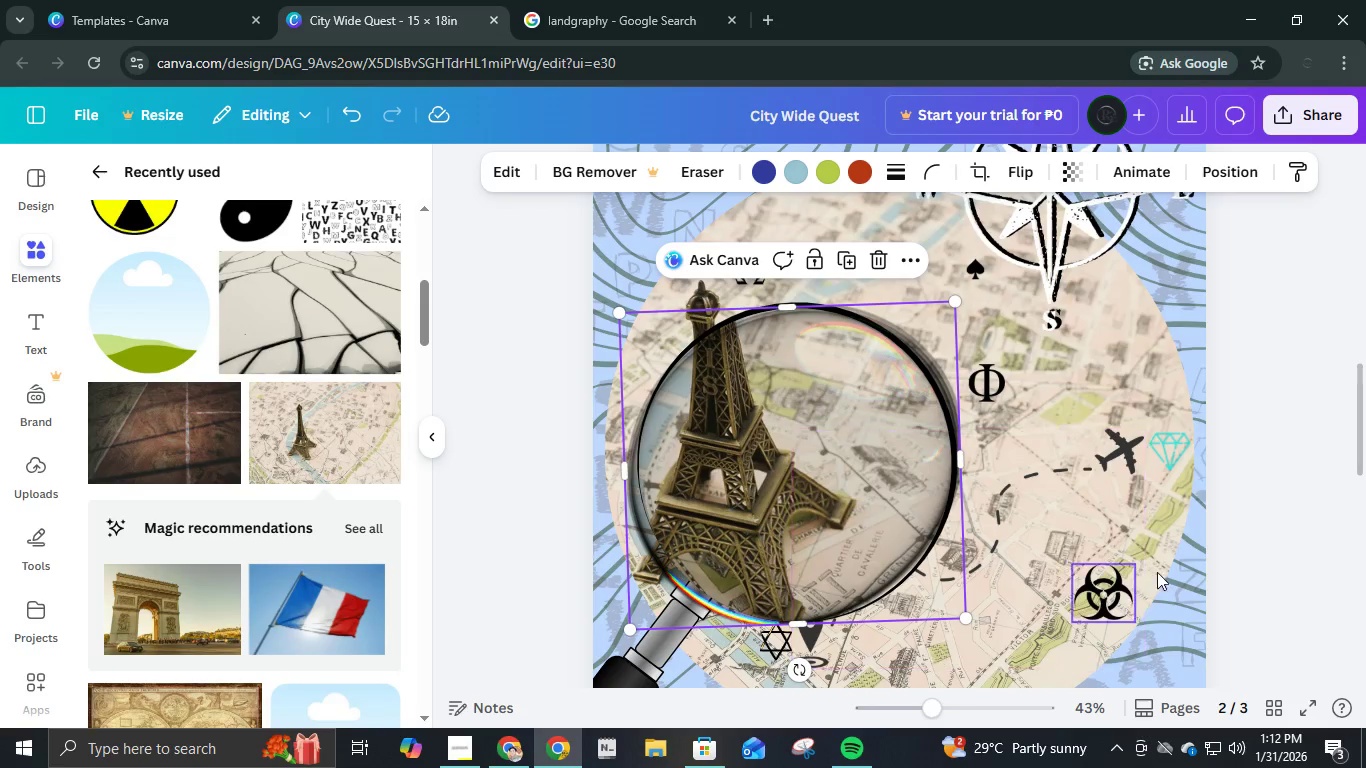 
left_click([1285, 487])
 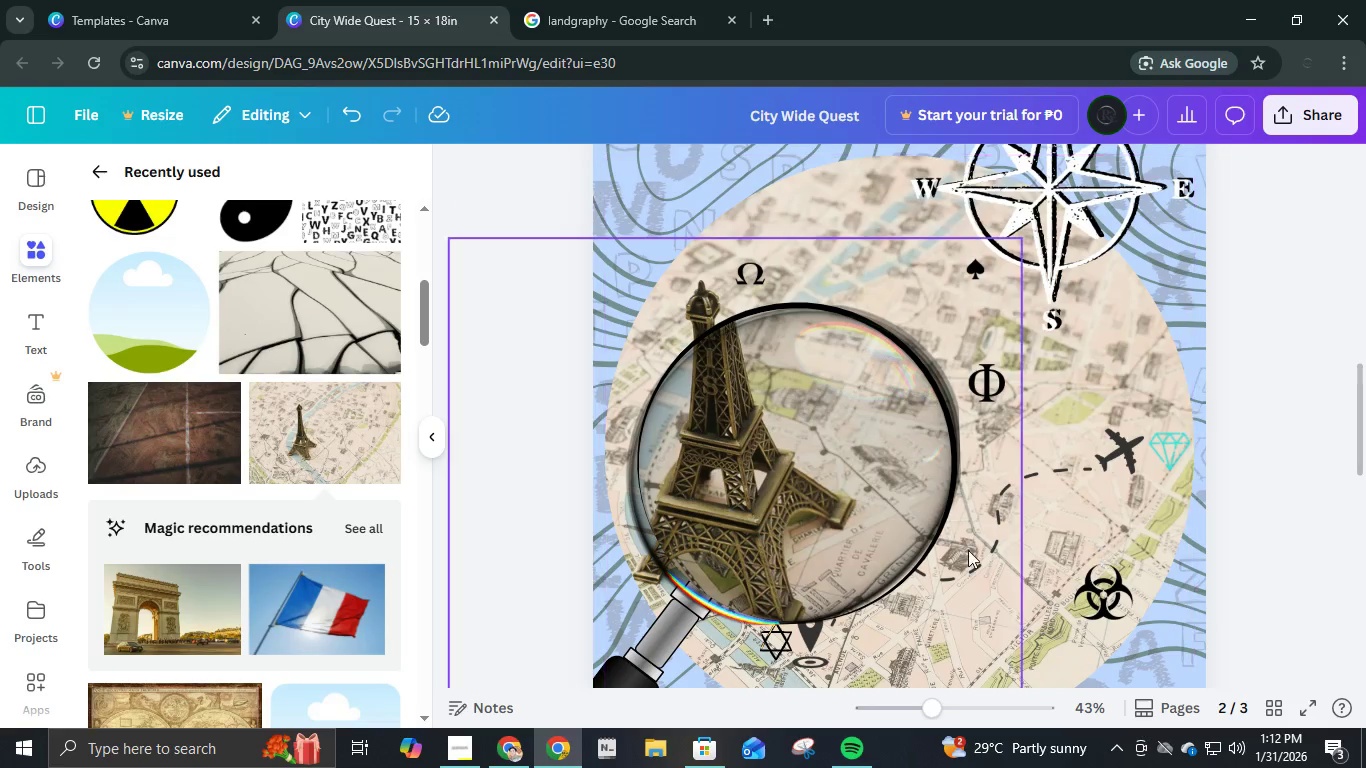 
hold_key(key=ControlLeft, duration=0.95)
scroll: coordinate [965, 550], scroll_direction: down, amount: 4.0
 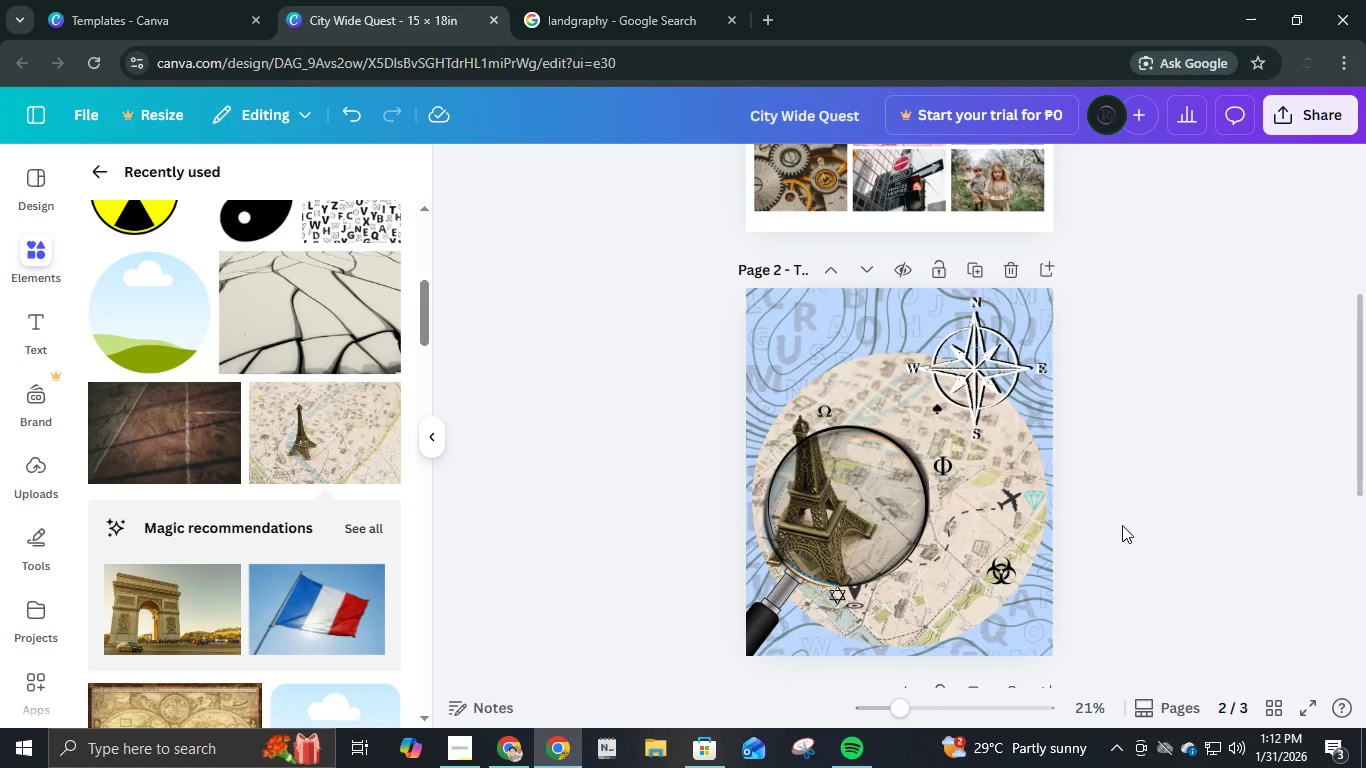 
left_click([1123, 524])
 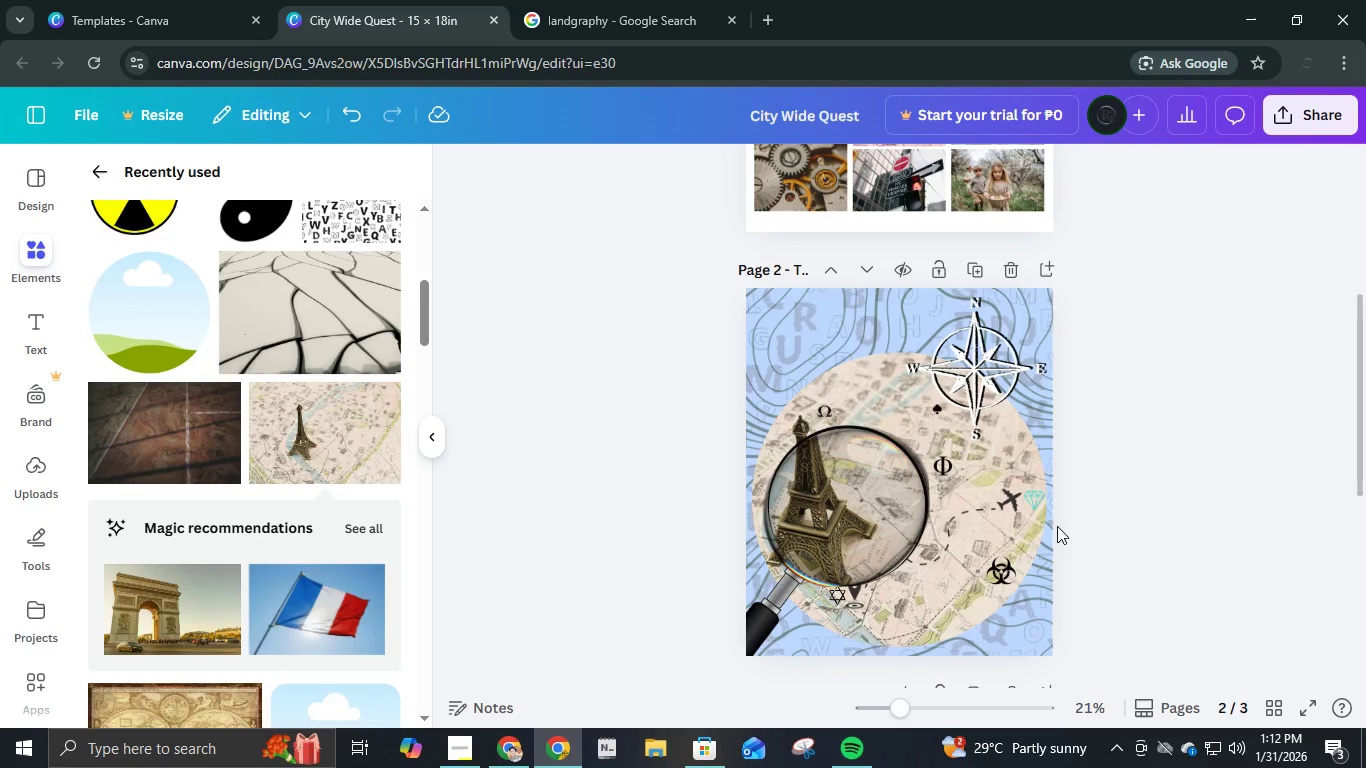 
scroll: coordinate [356, 520], scroll_direction: down, amount: 2.0
 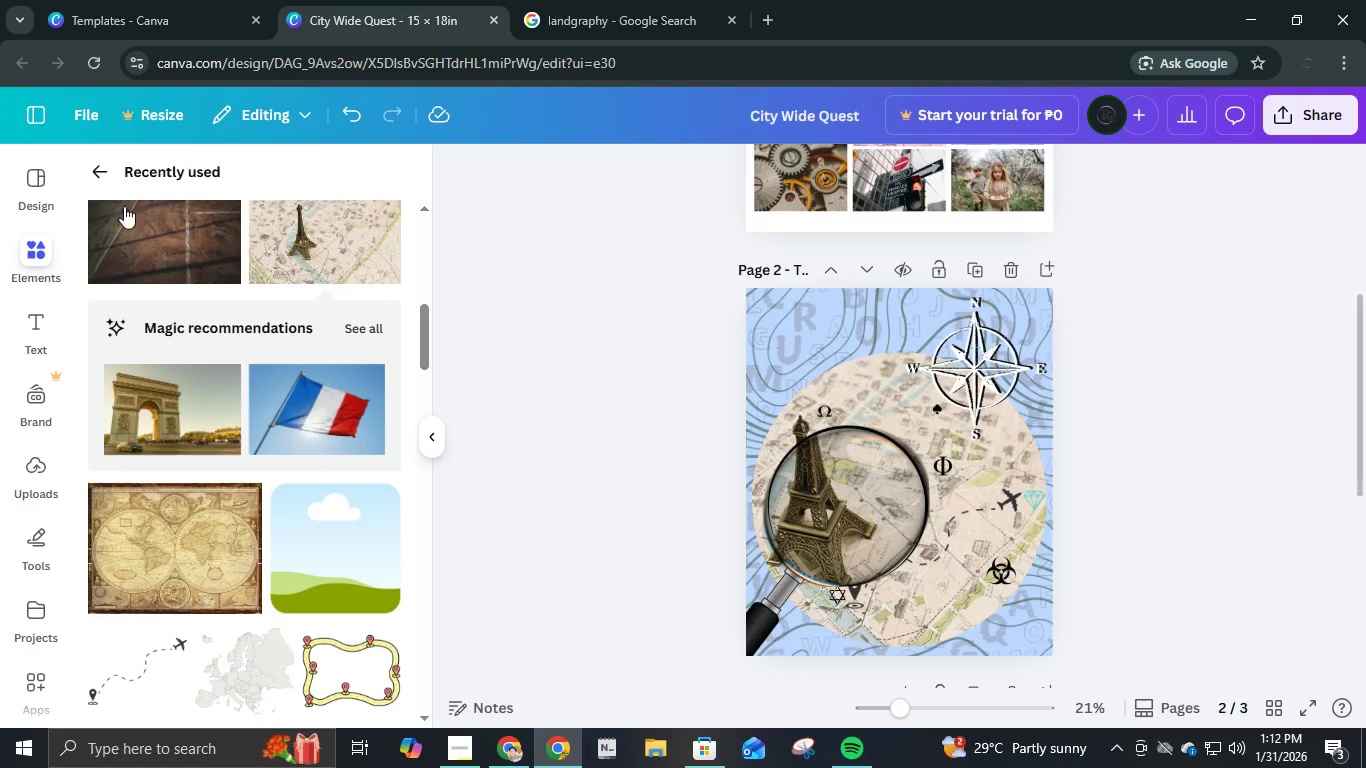 
left_click([103, 170])
 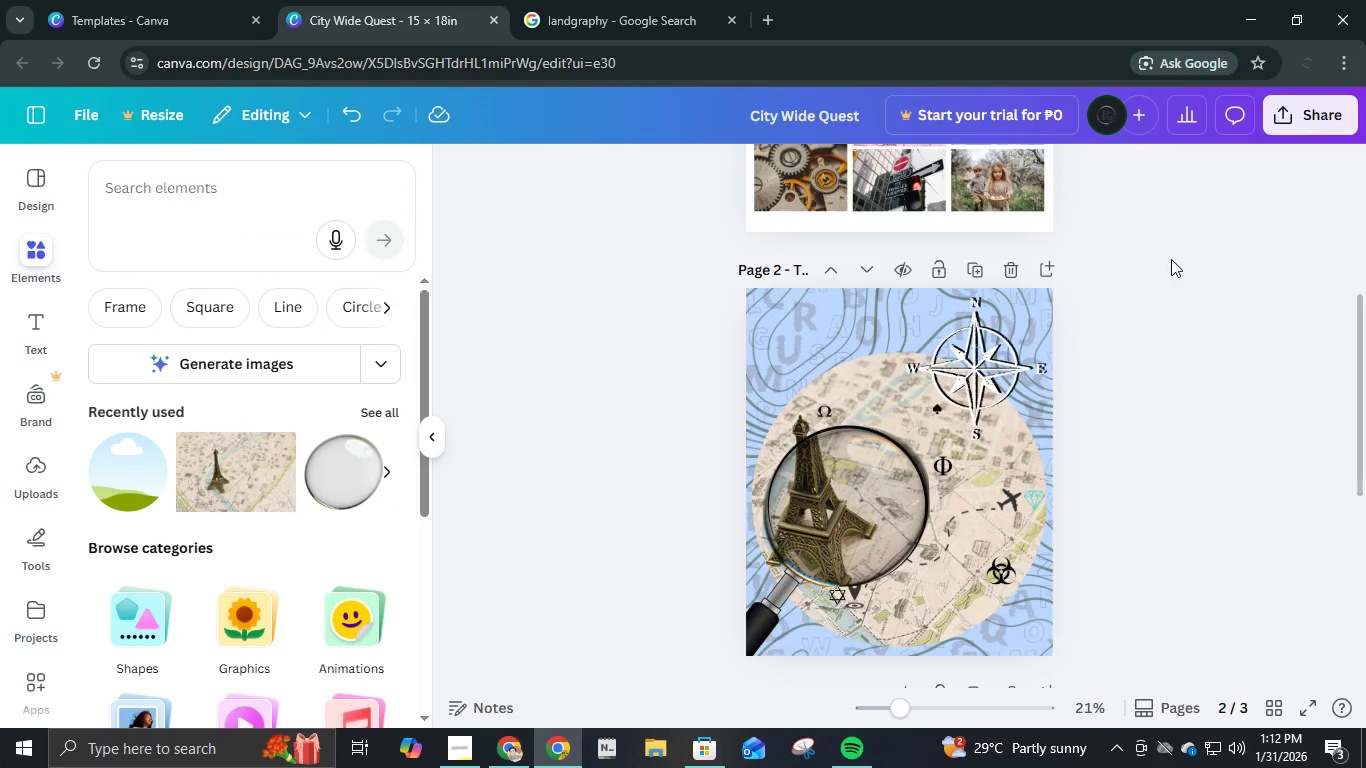 
left_click([789, 353])
 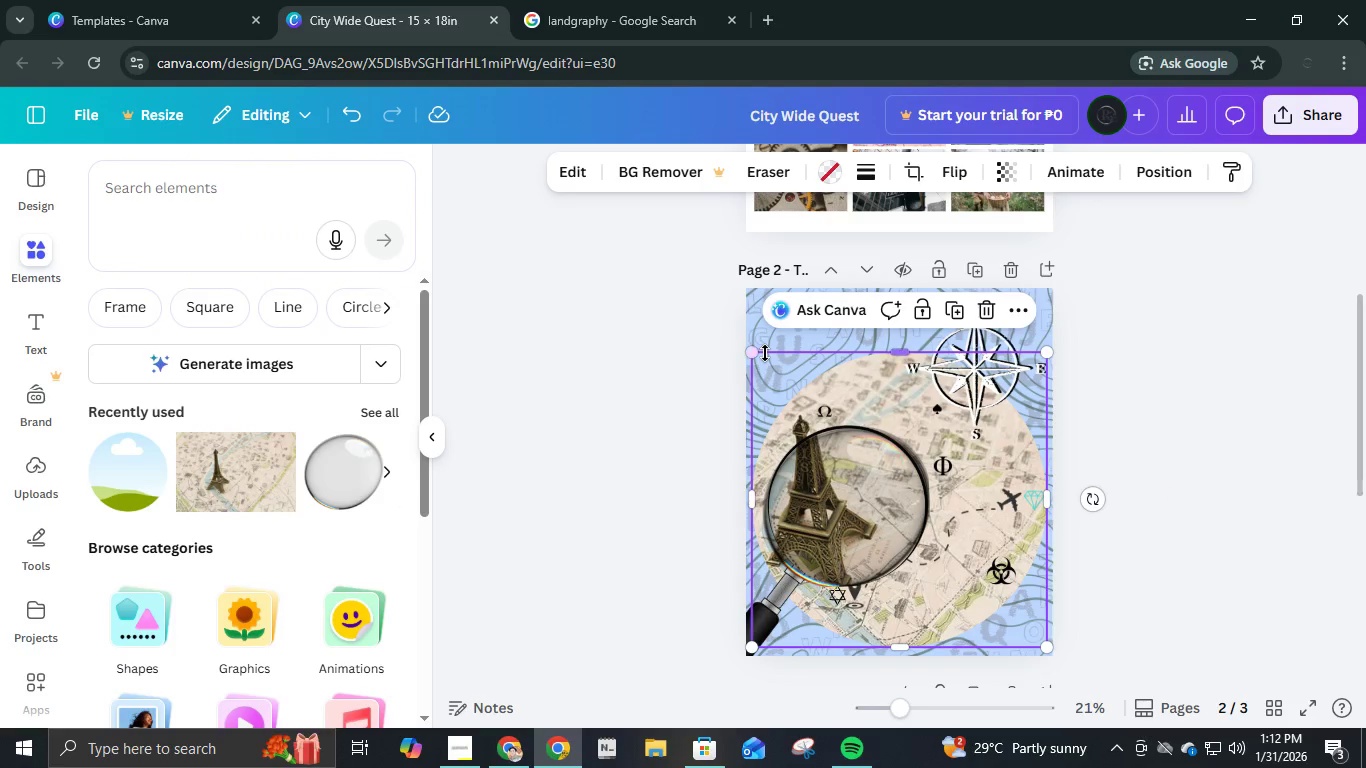 
left_click([769, 341])
 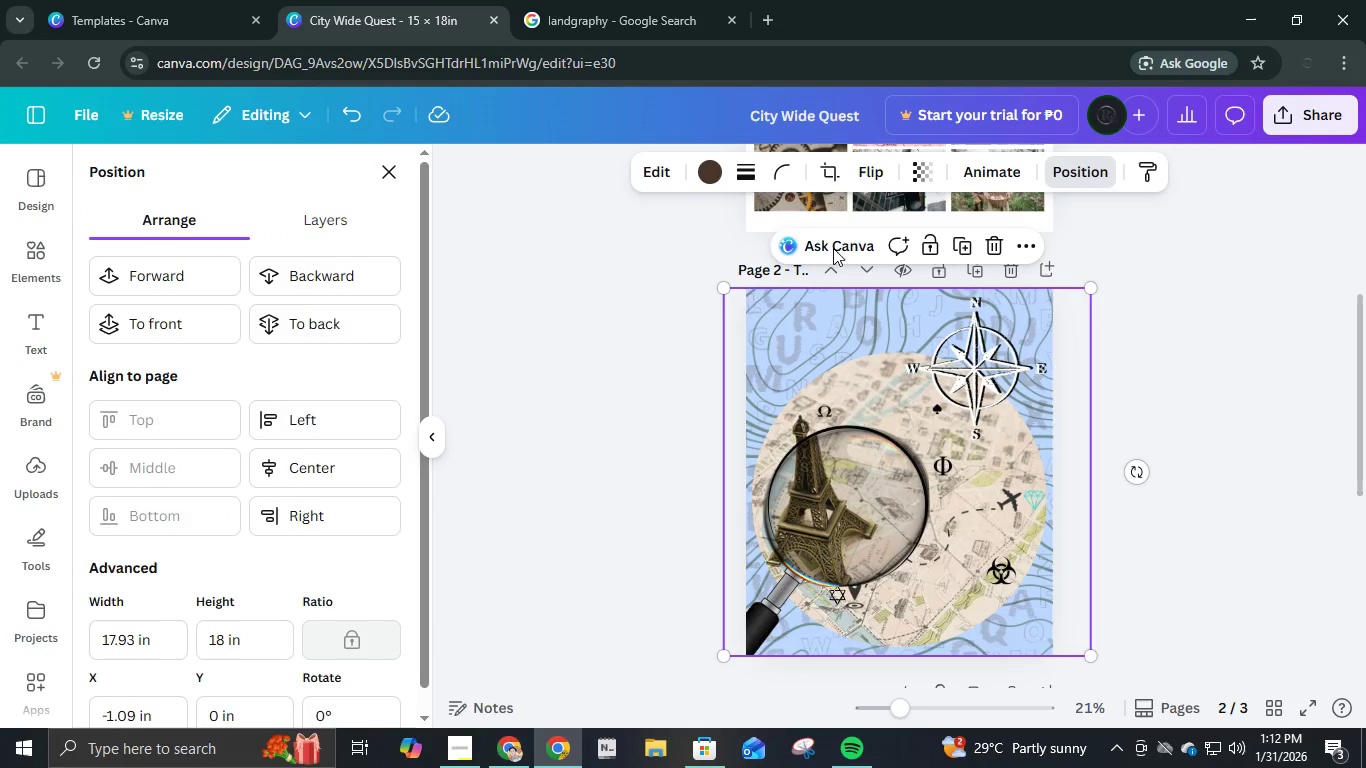 
left_click([349, 335])
 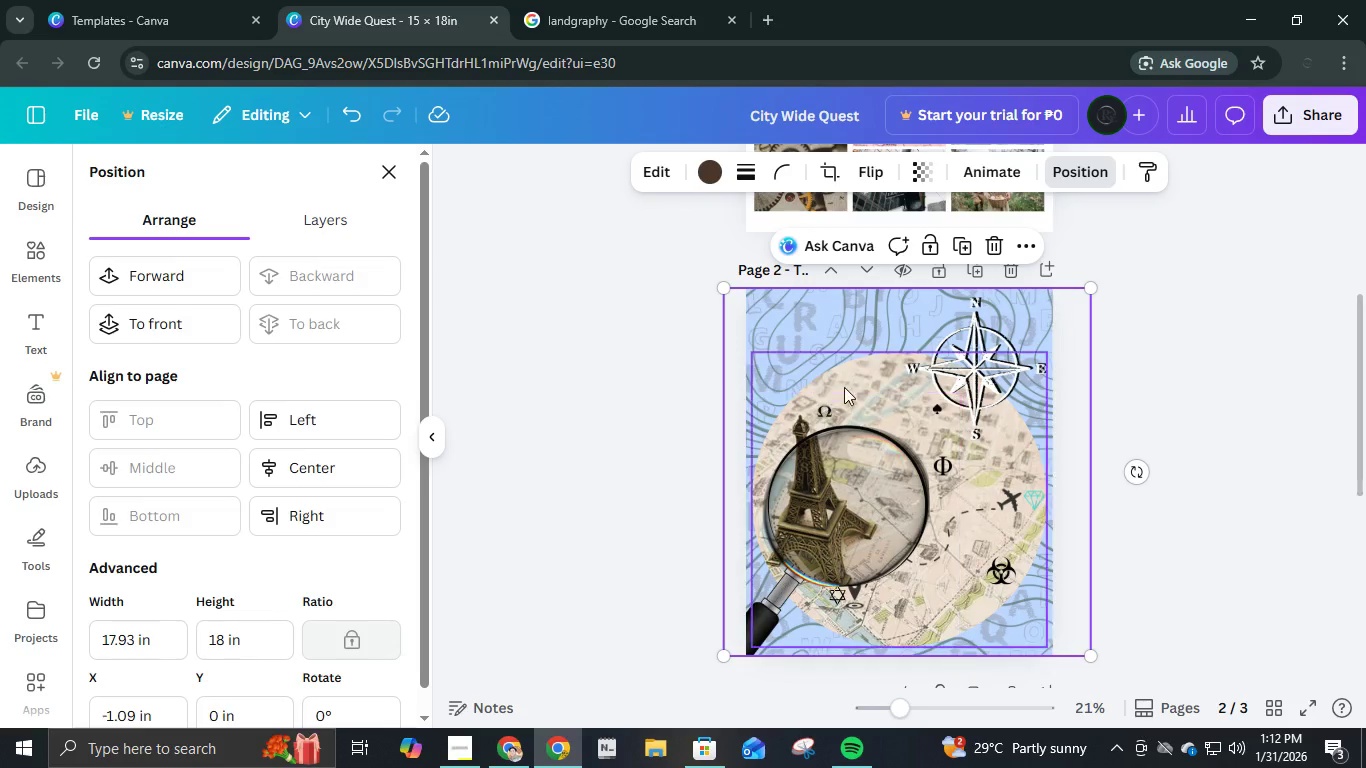 
left_click([830, 336])
 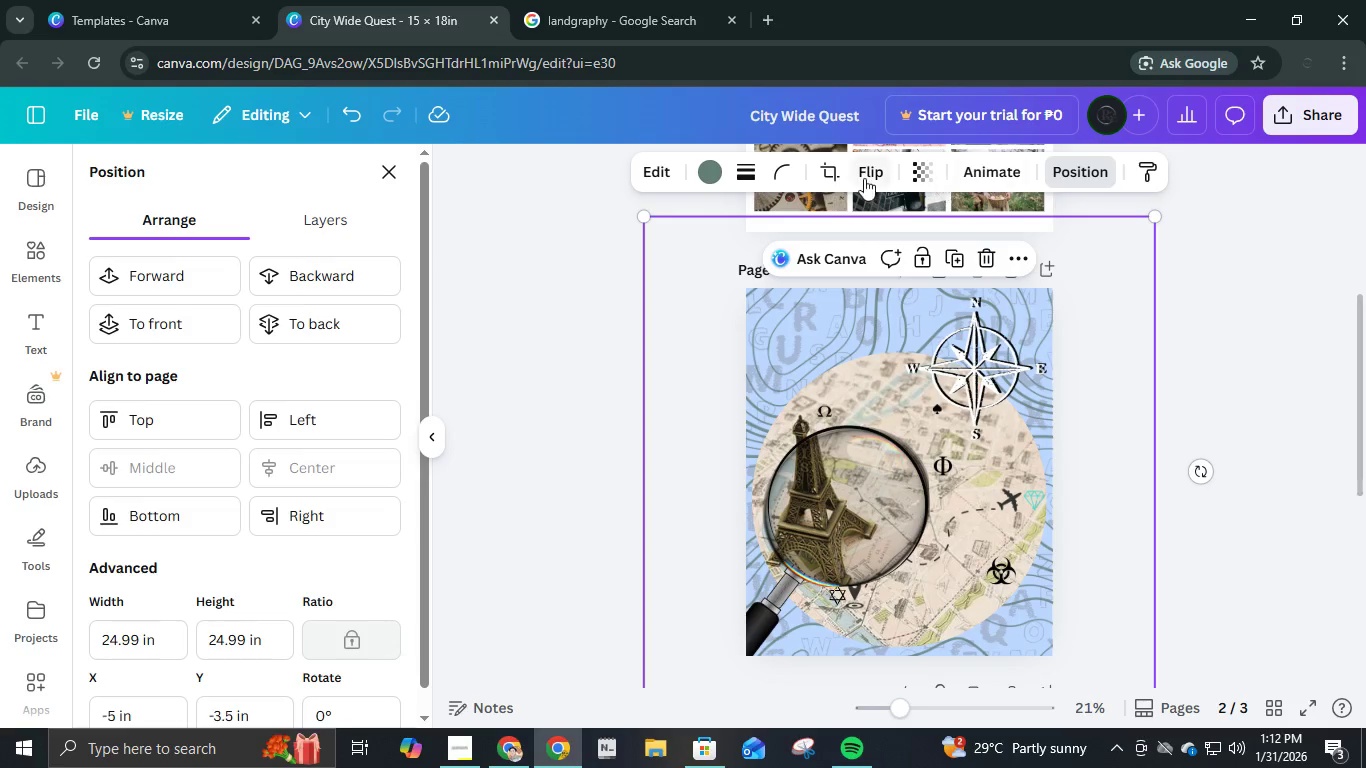 
left_click([920, 178])
 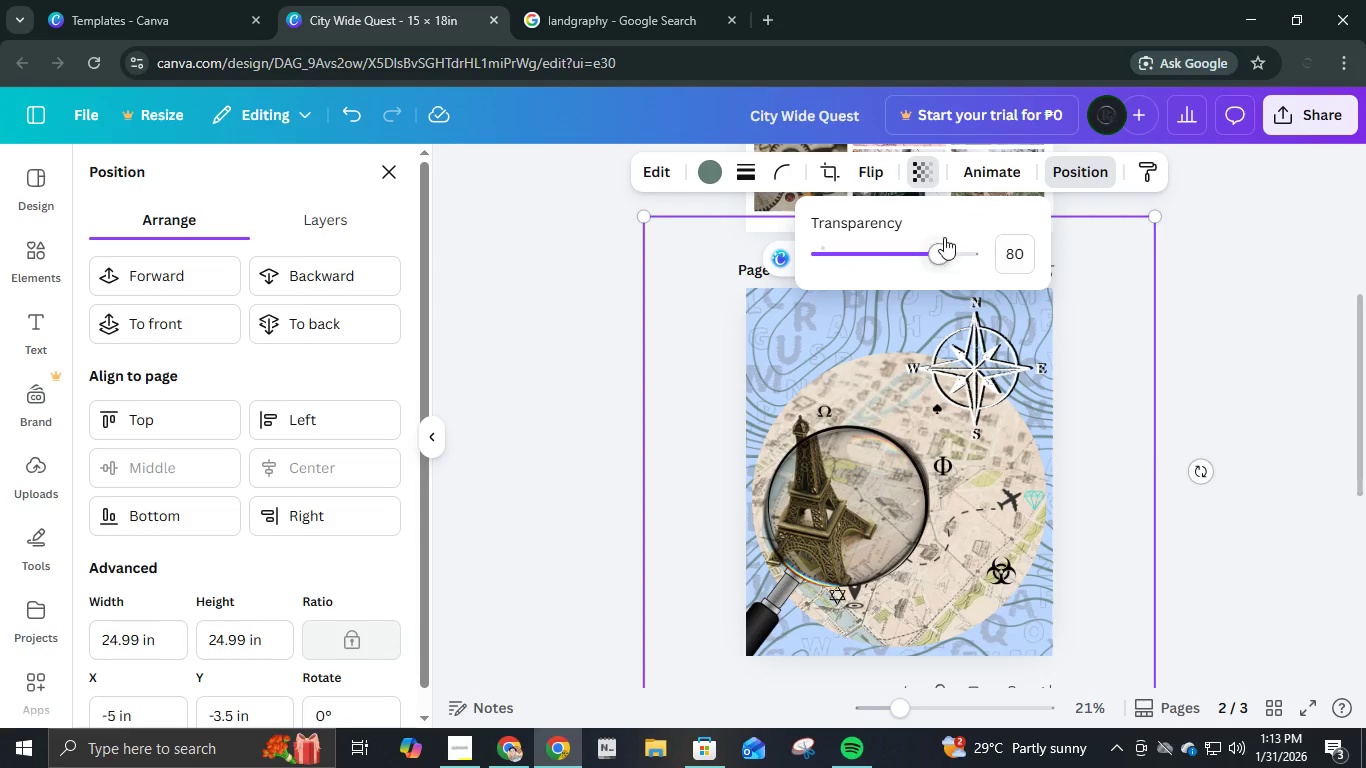 
left_click_drag(start_coordinate=[936, 253], to_coordinate=[1126, 343])
 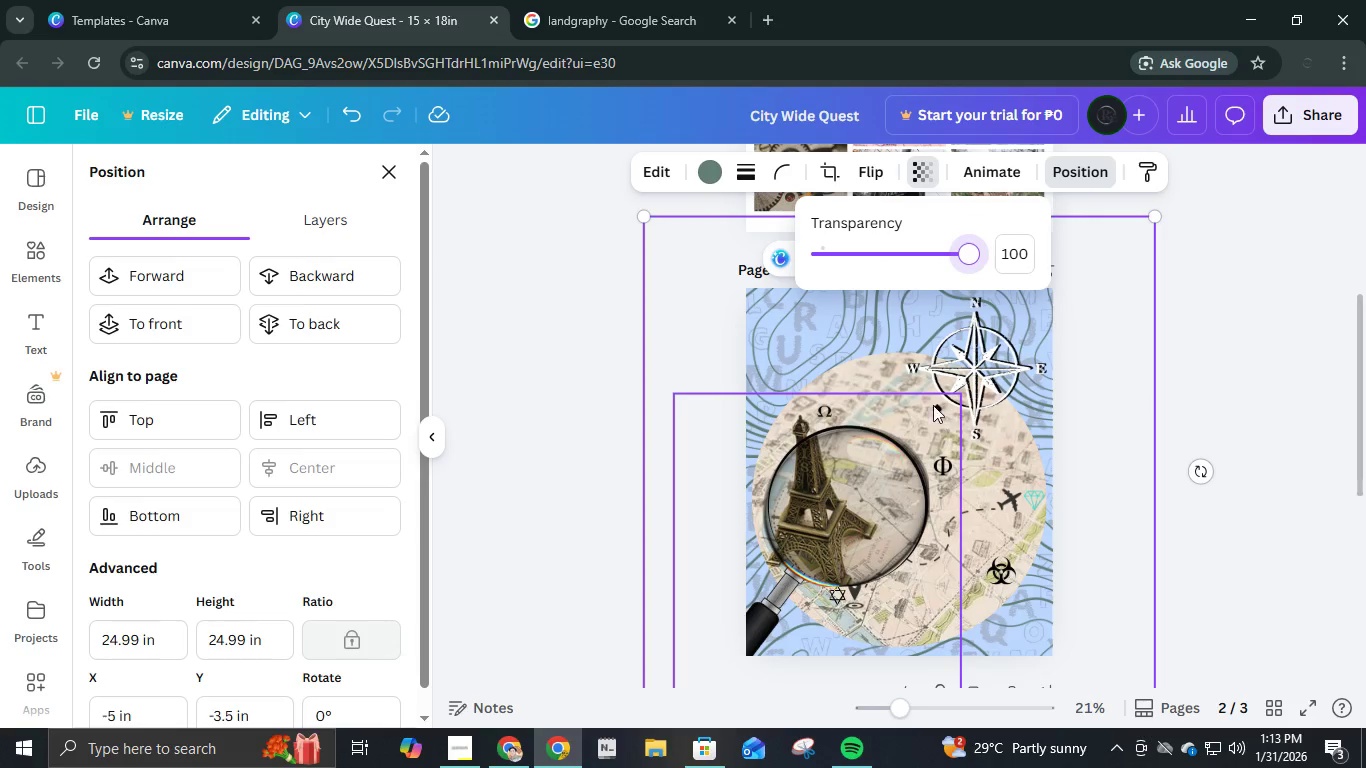 
left_click([884, 373])
 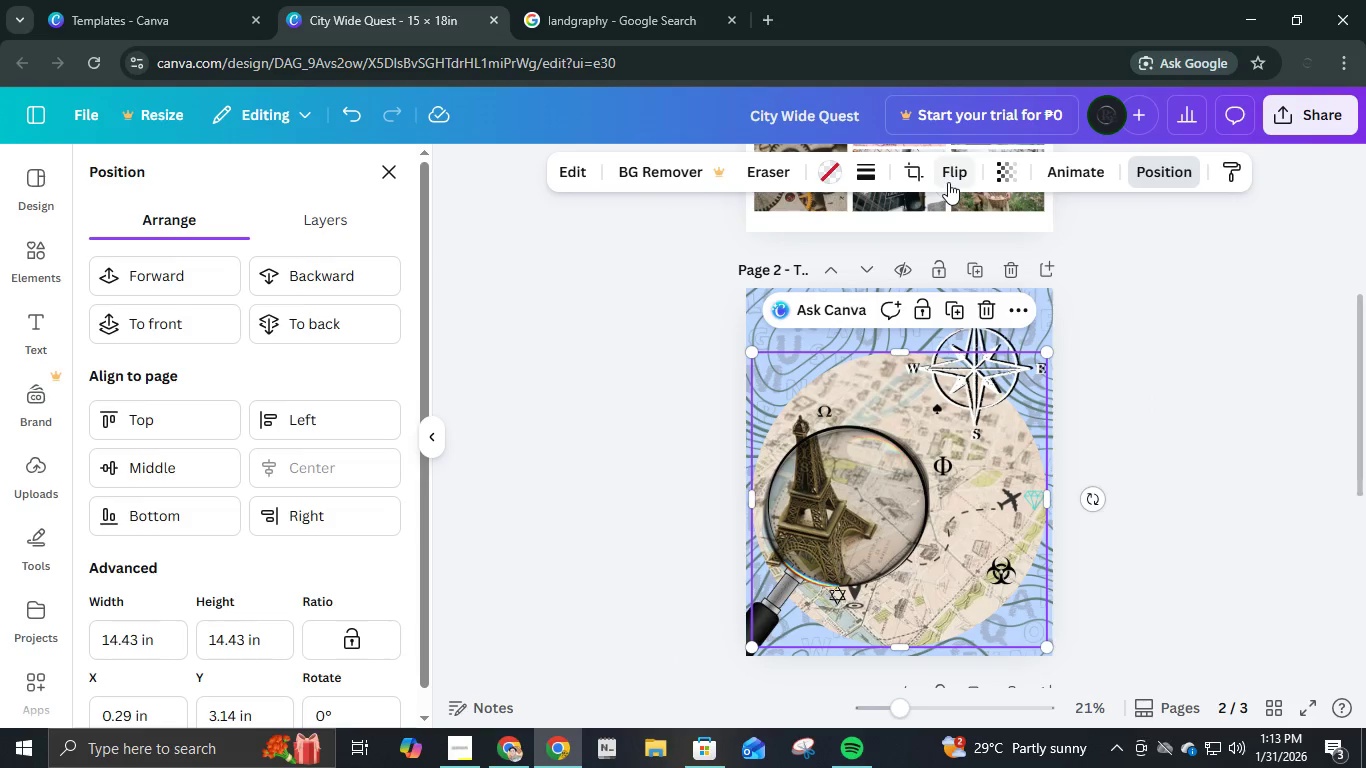 
mouse_move([855, 192])
 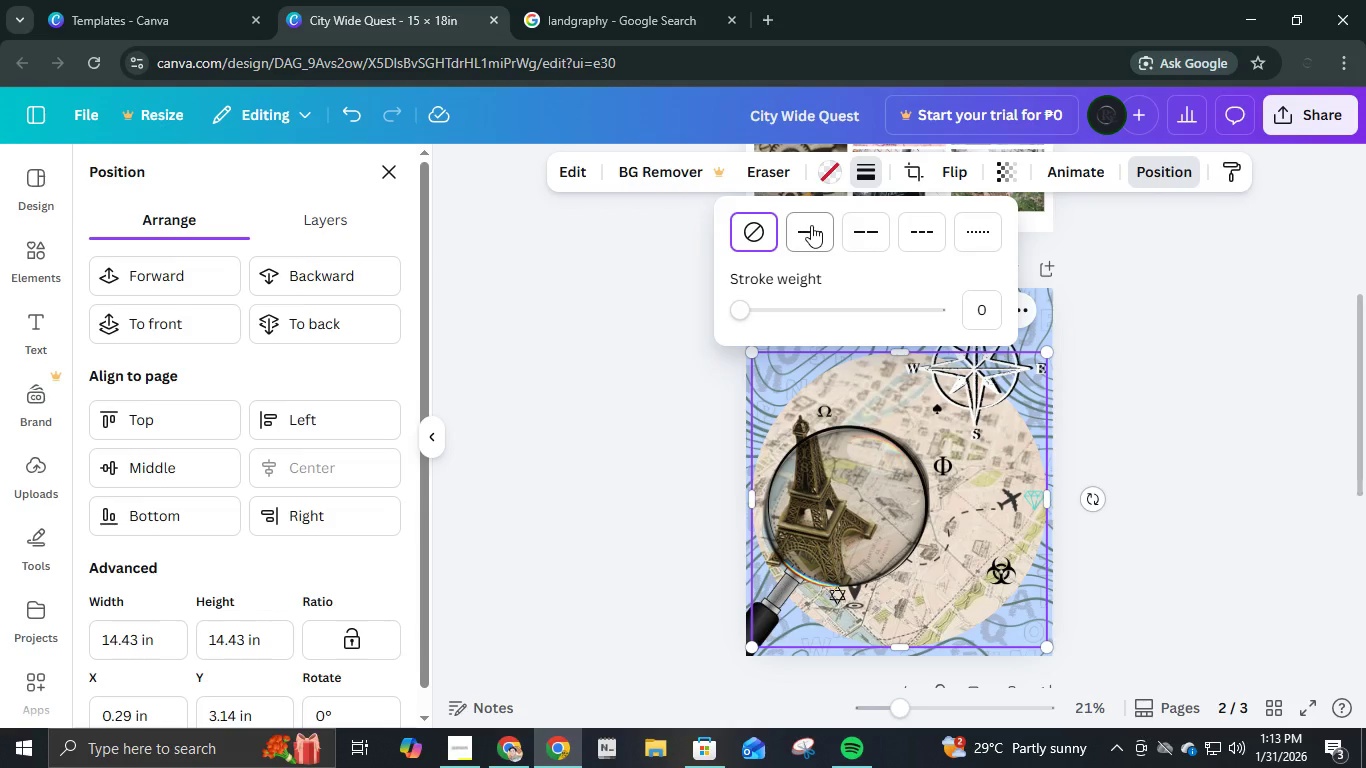 
left_click([811, 225])
 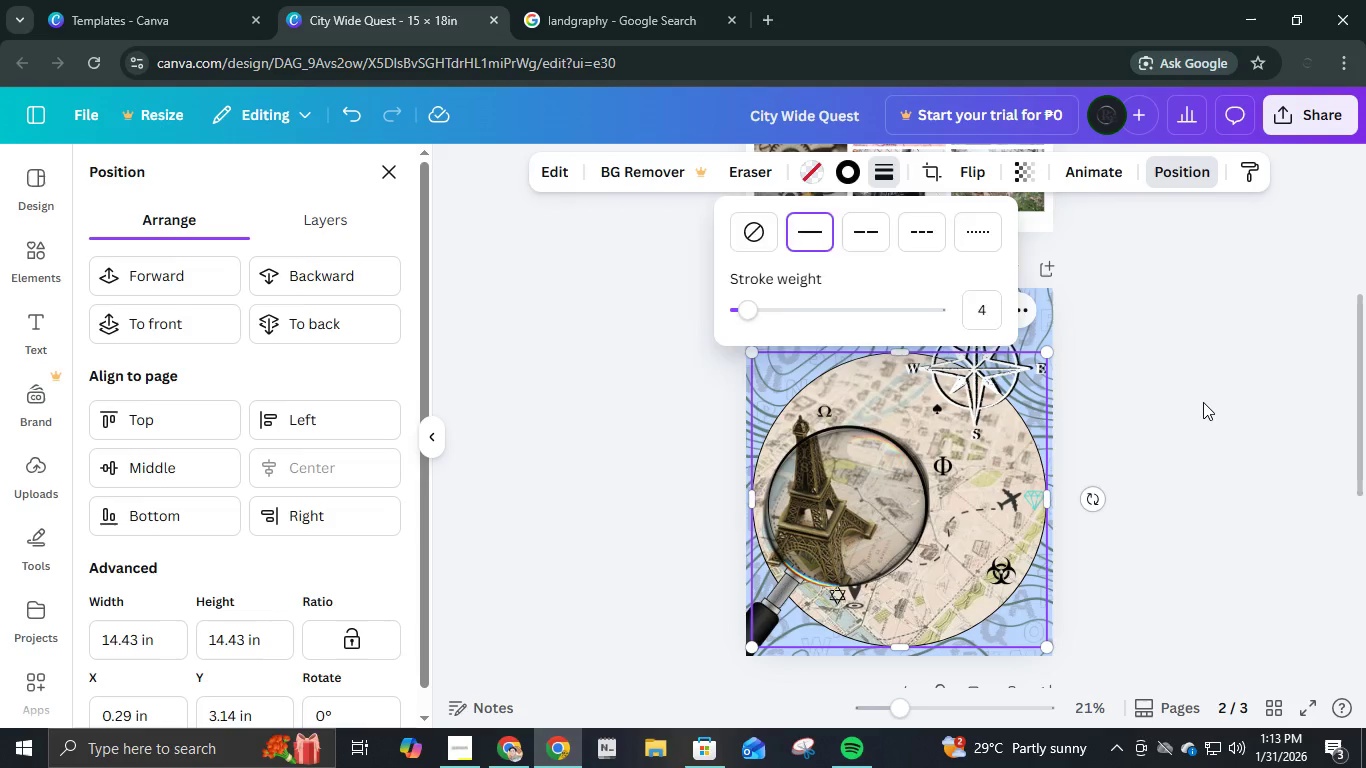 
double_click([1201, 401])
 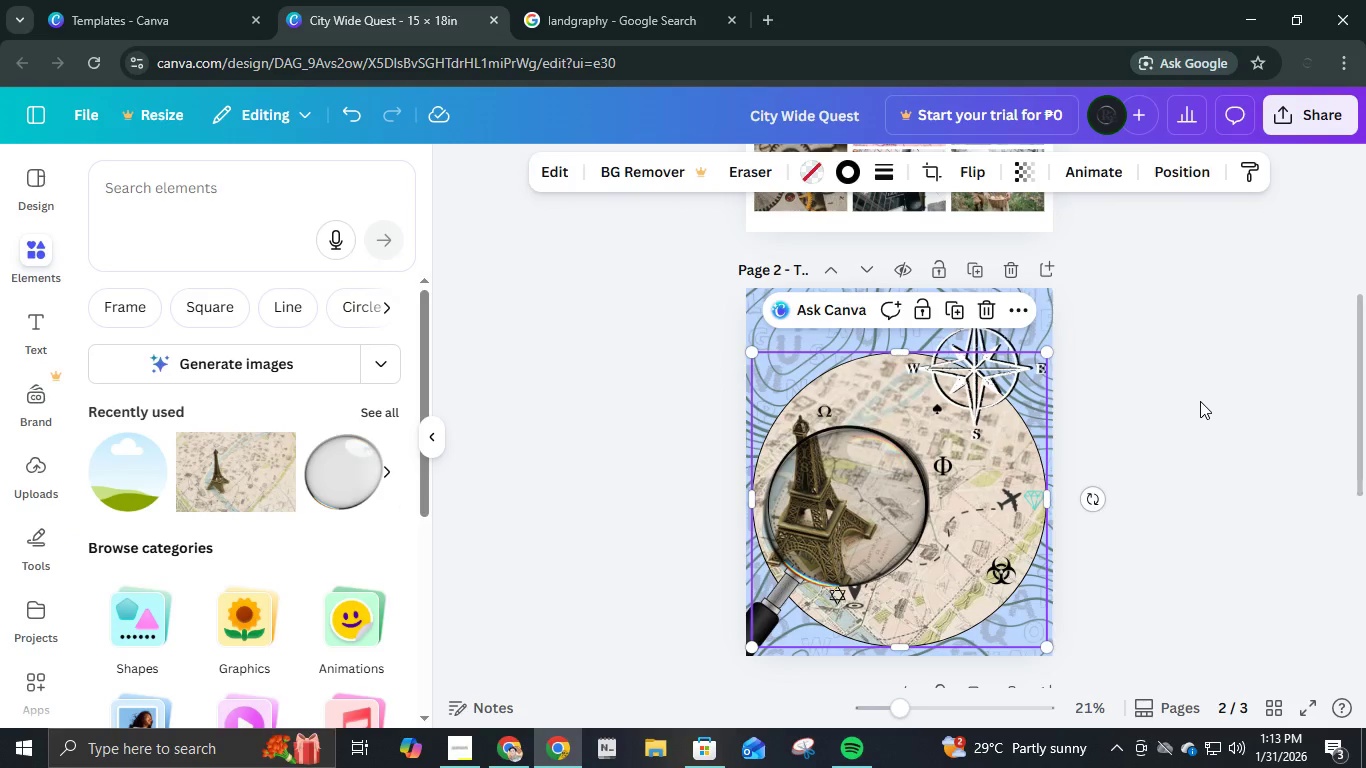 
left_click([1200, 401])
 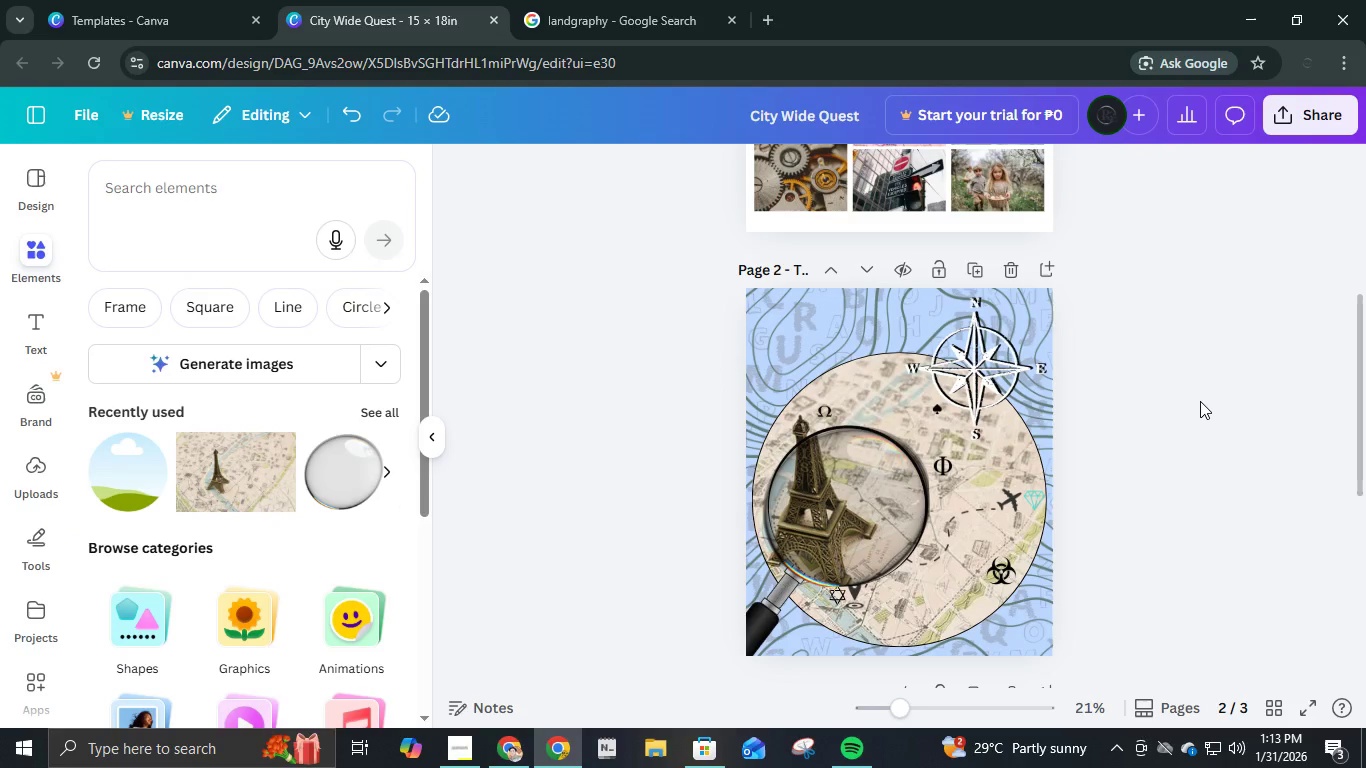 
left_click([1200, 401])
 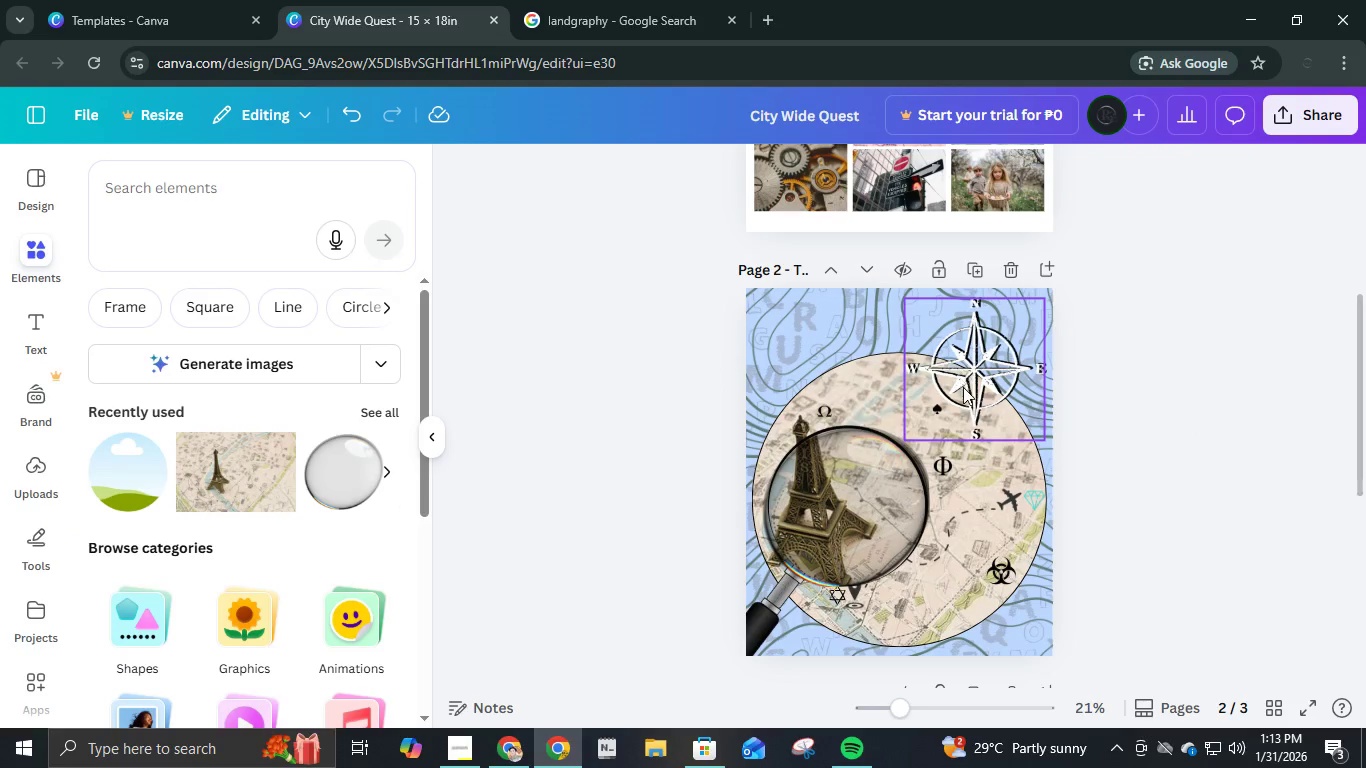 
left_click([1026, 476])
 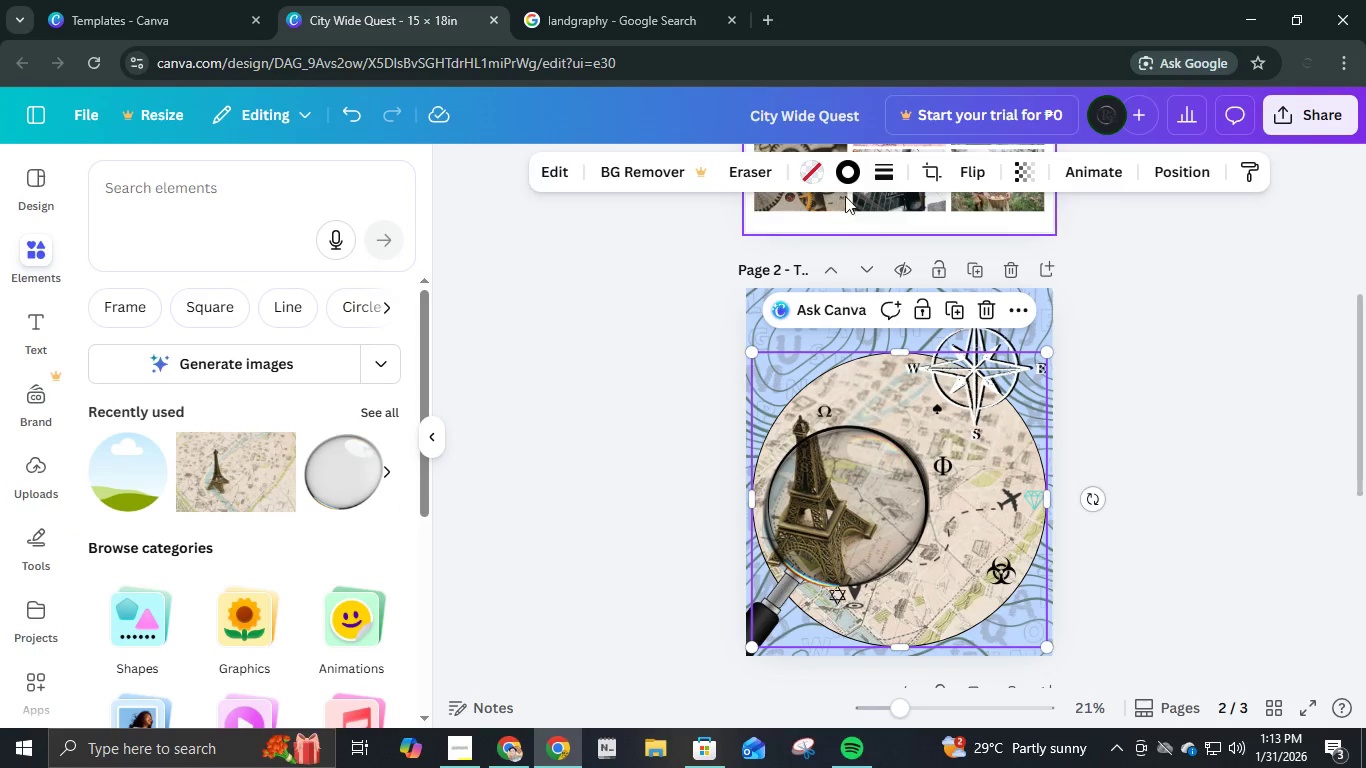 
left_click([844, 176])
 